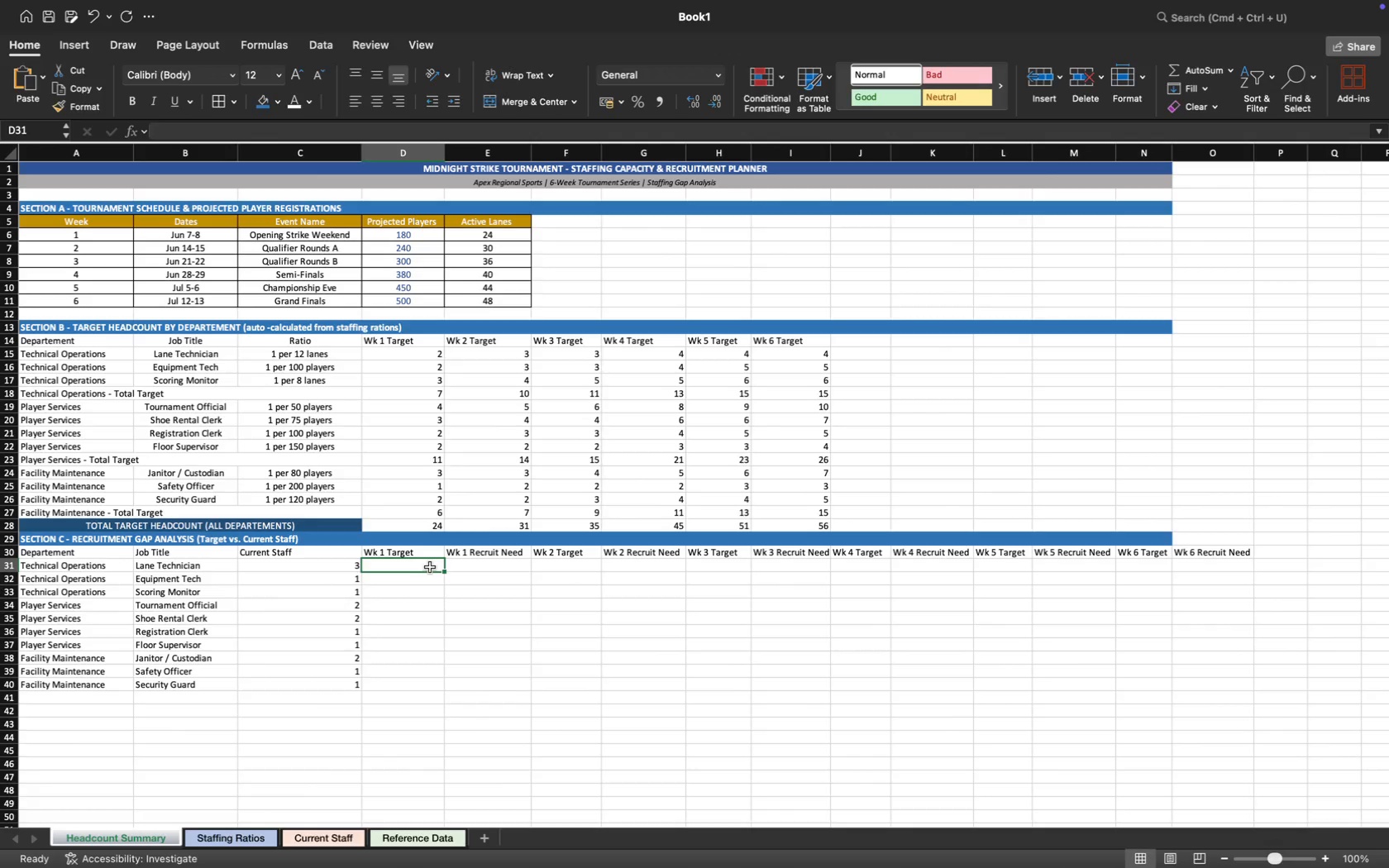 
key(Equal)
 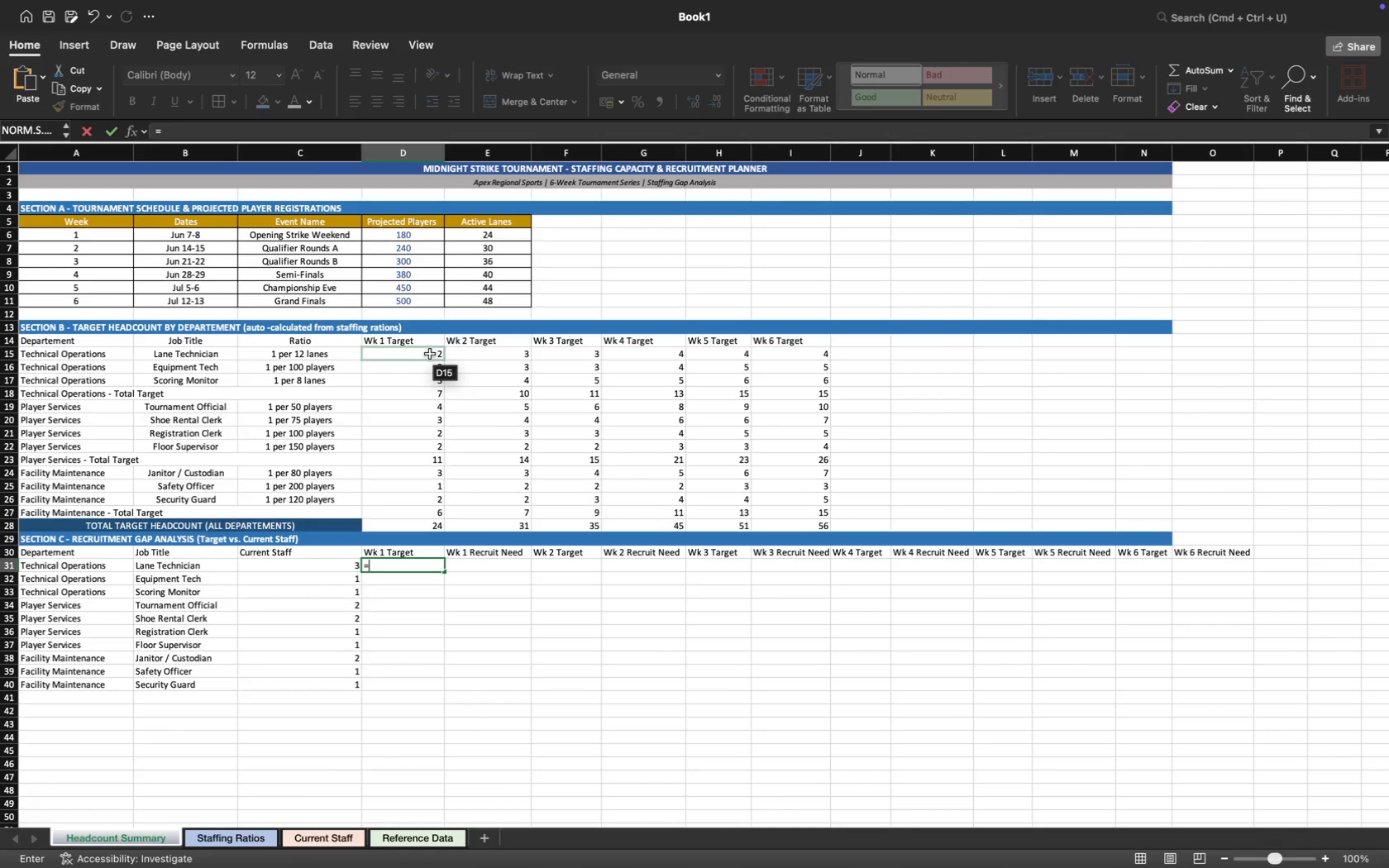 
left_click([430, 354])
 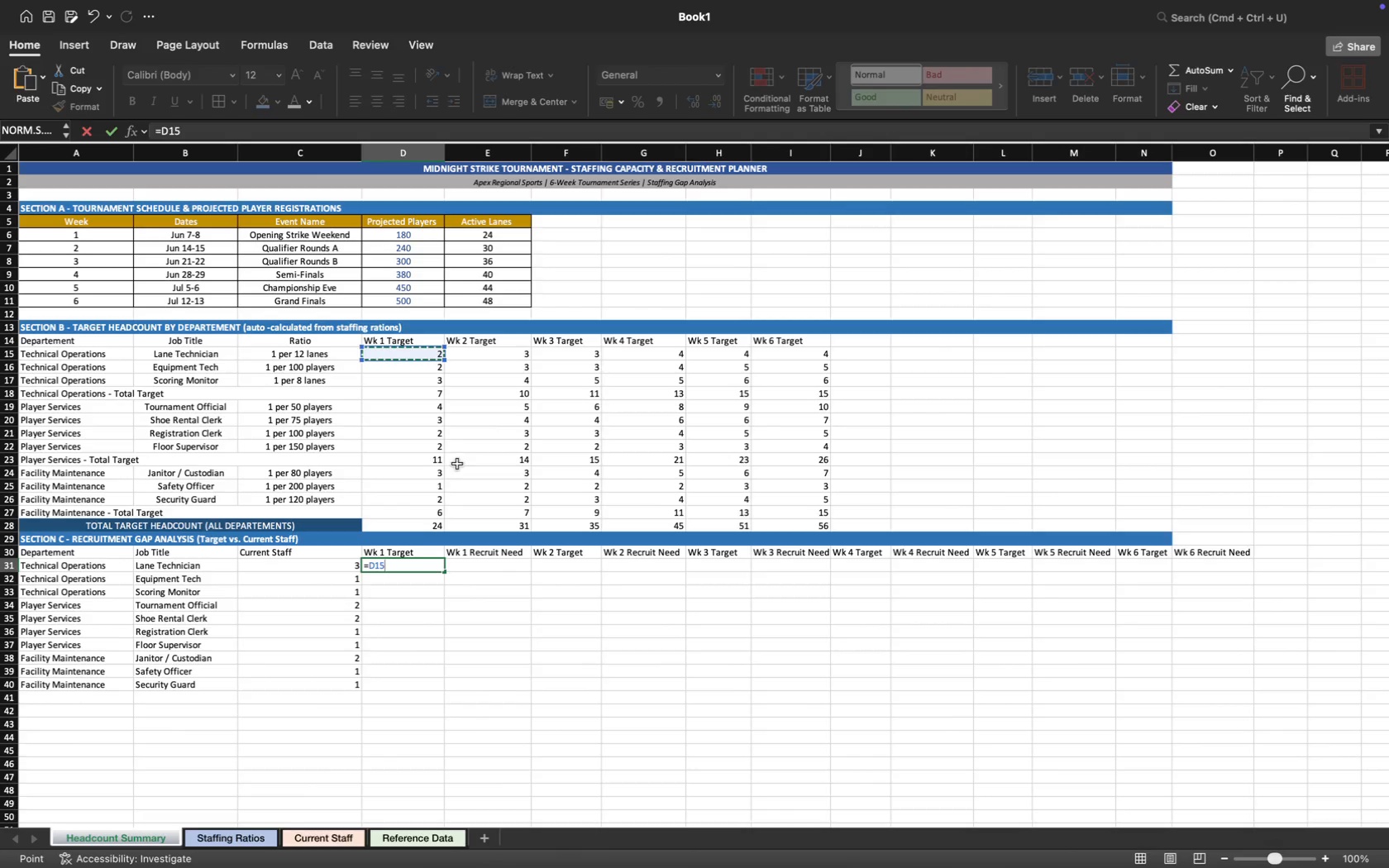 
key(Enter)
 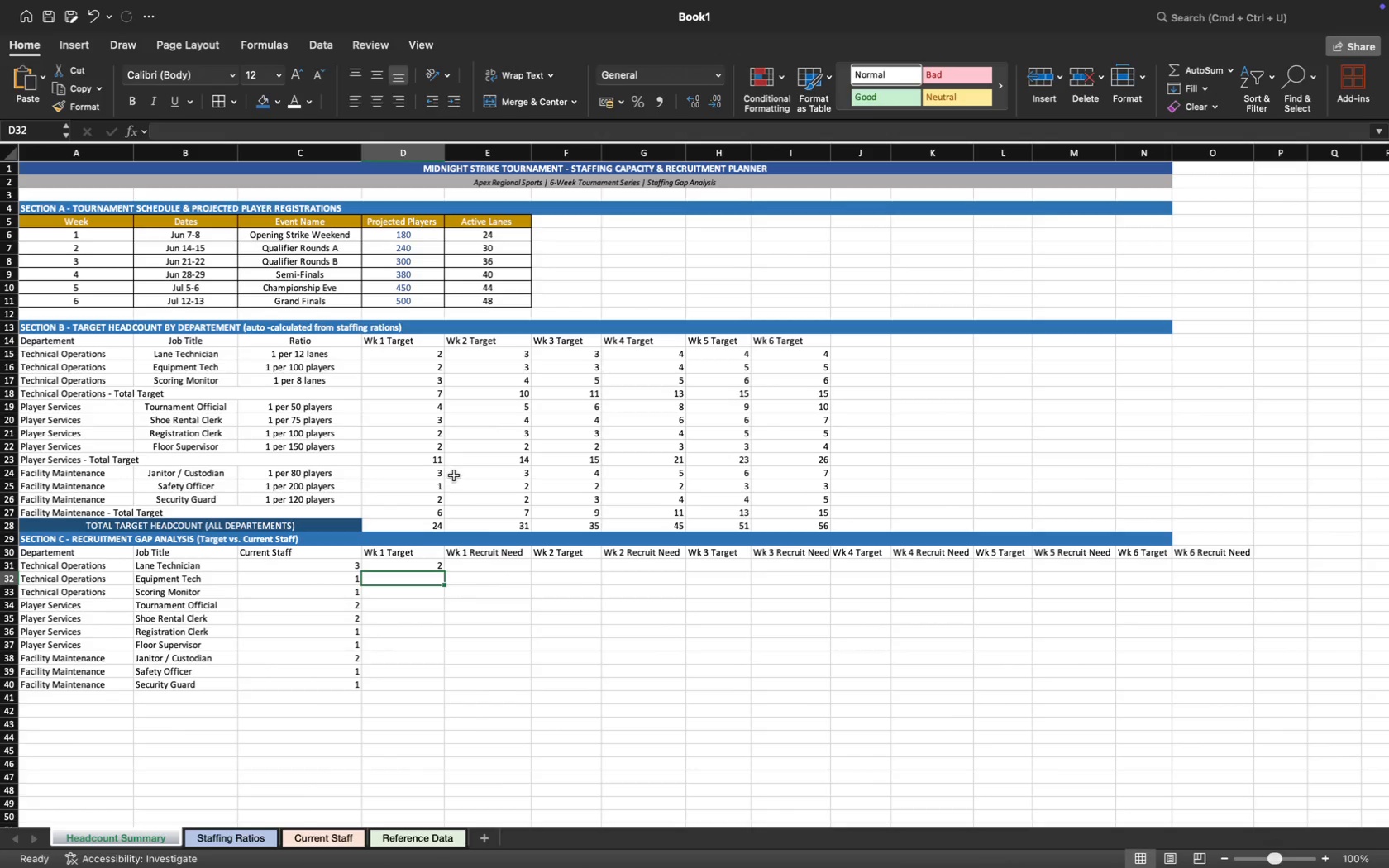 
key(Equal)
 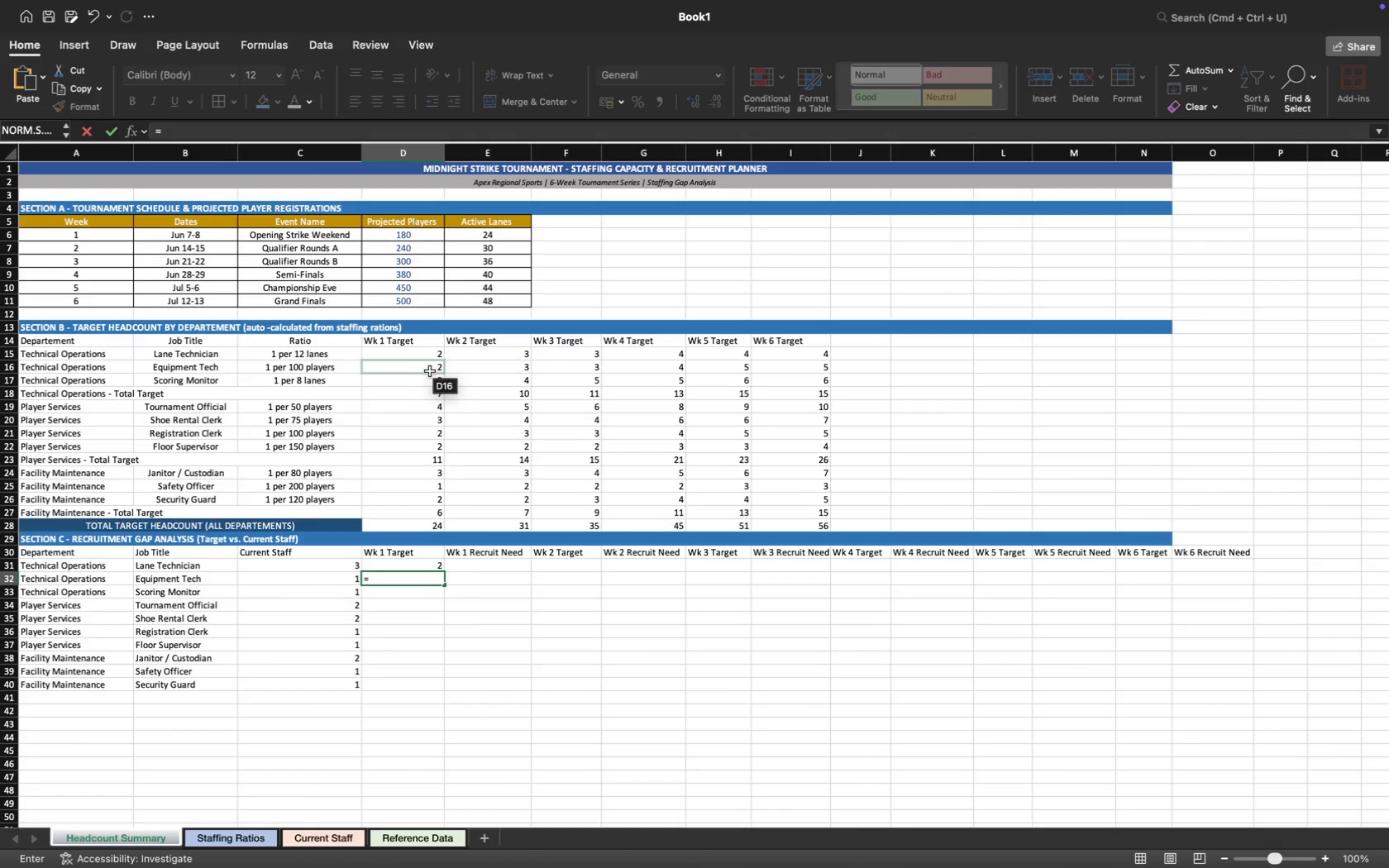 
left_click([430, 369])
 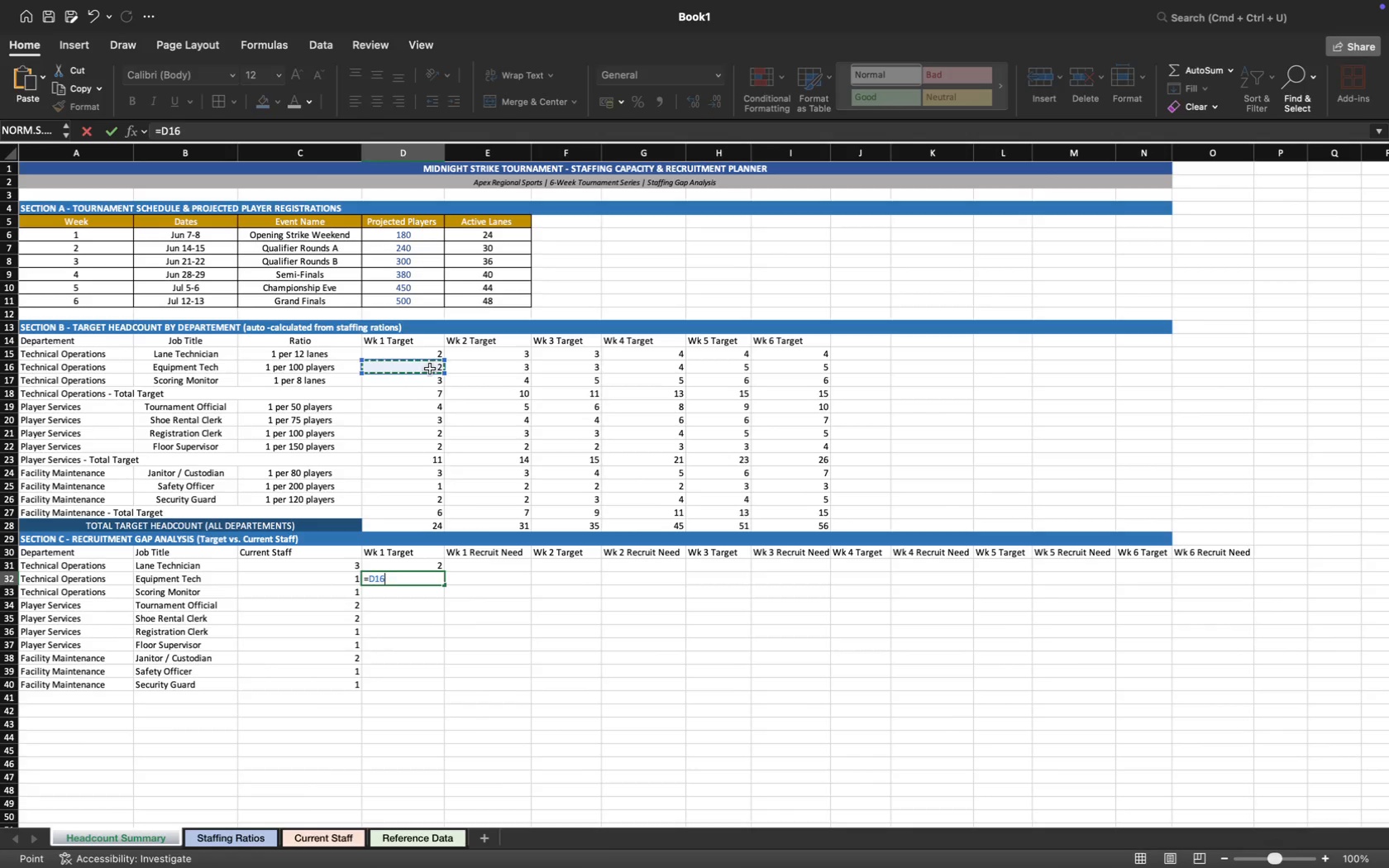 
key(Enter)
 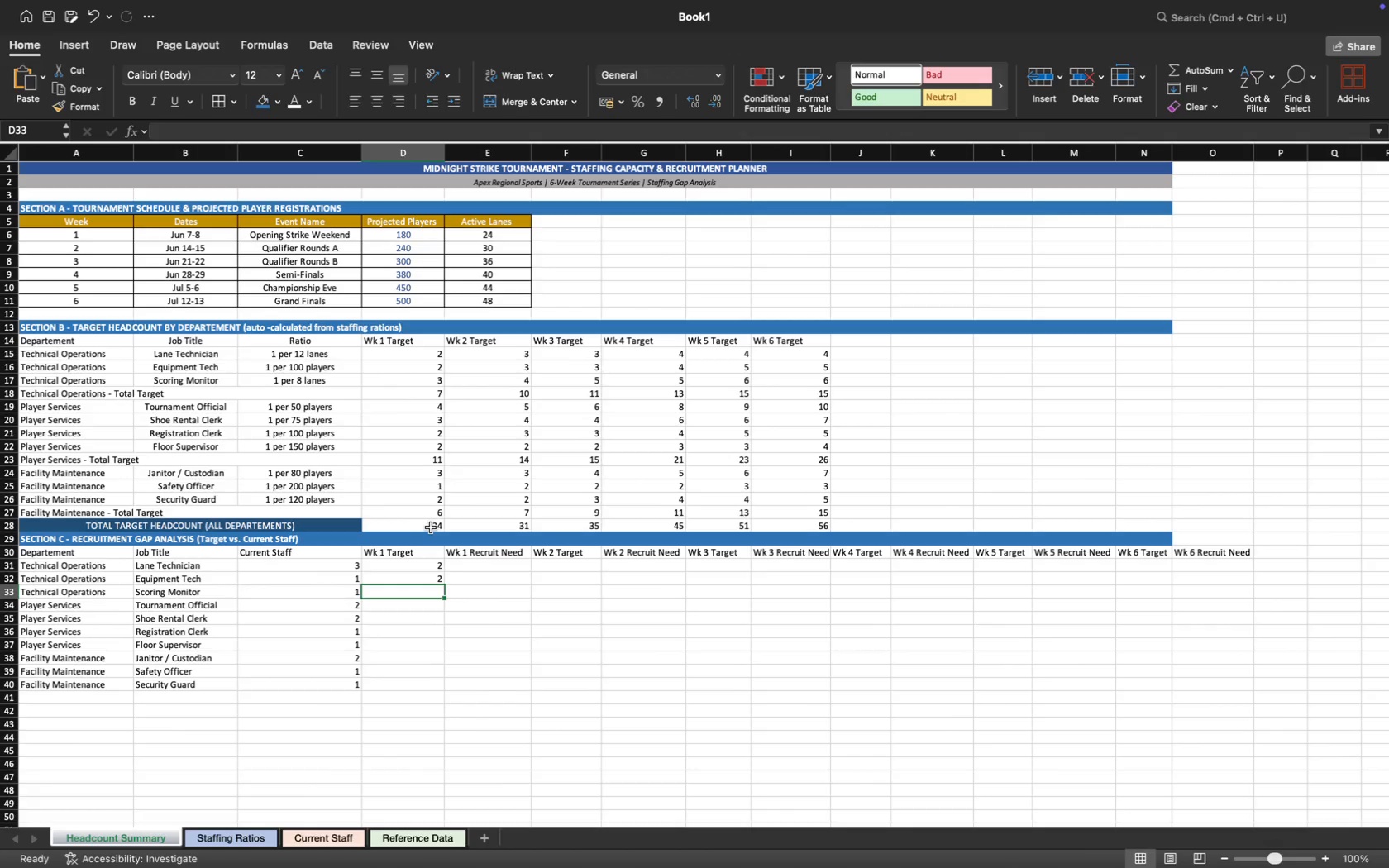 
key(Equal)
 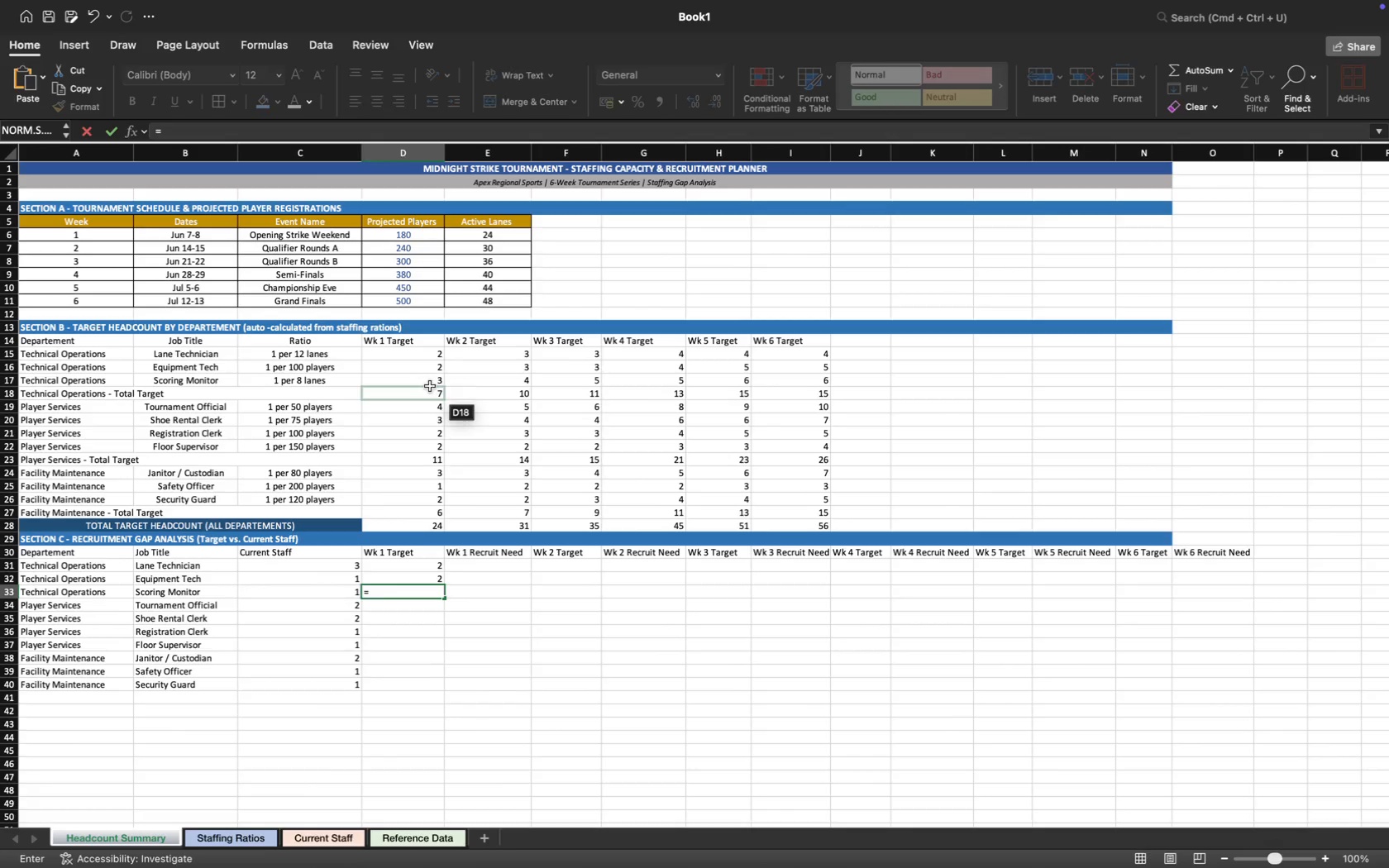 
left_click([427, 381])
 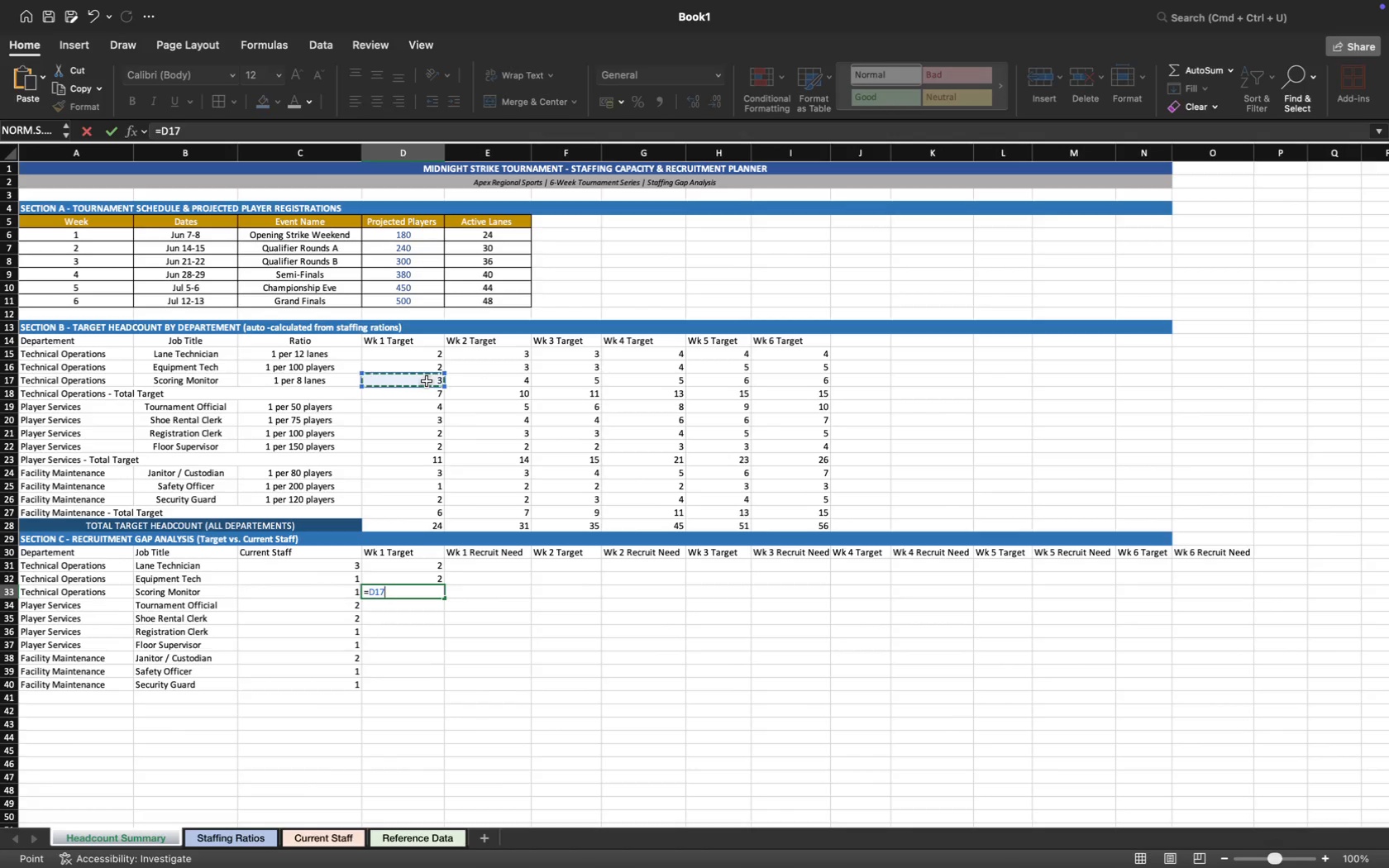 
key(Enter)
 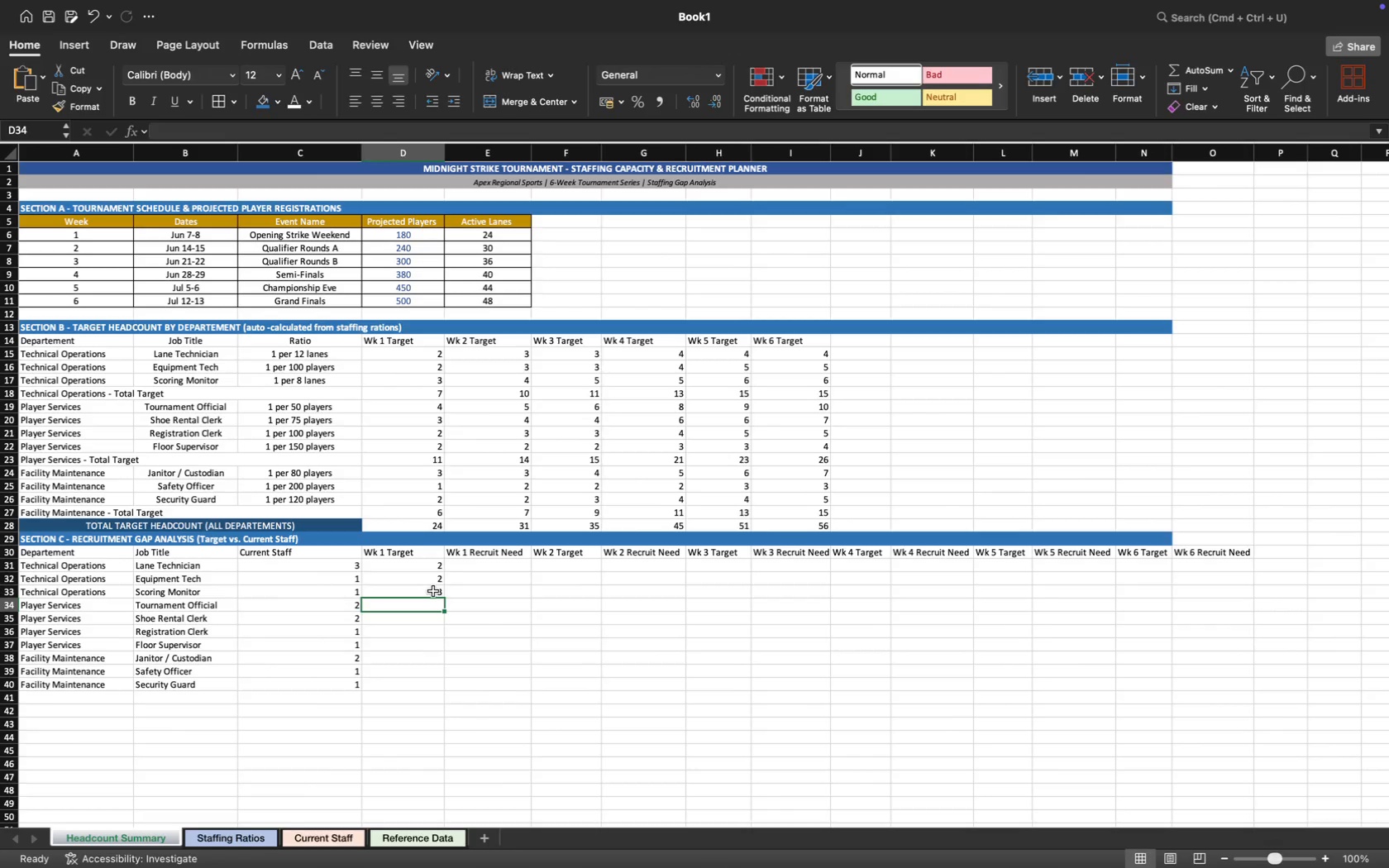 
key(Equal)
 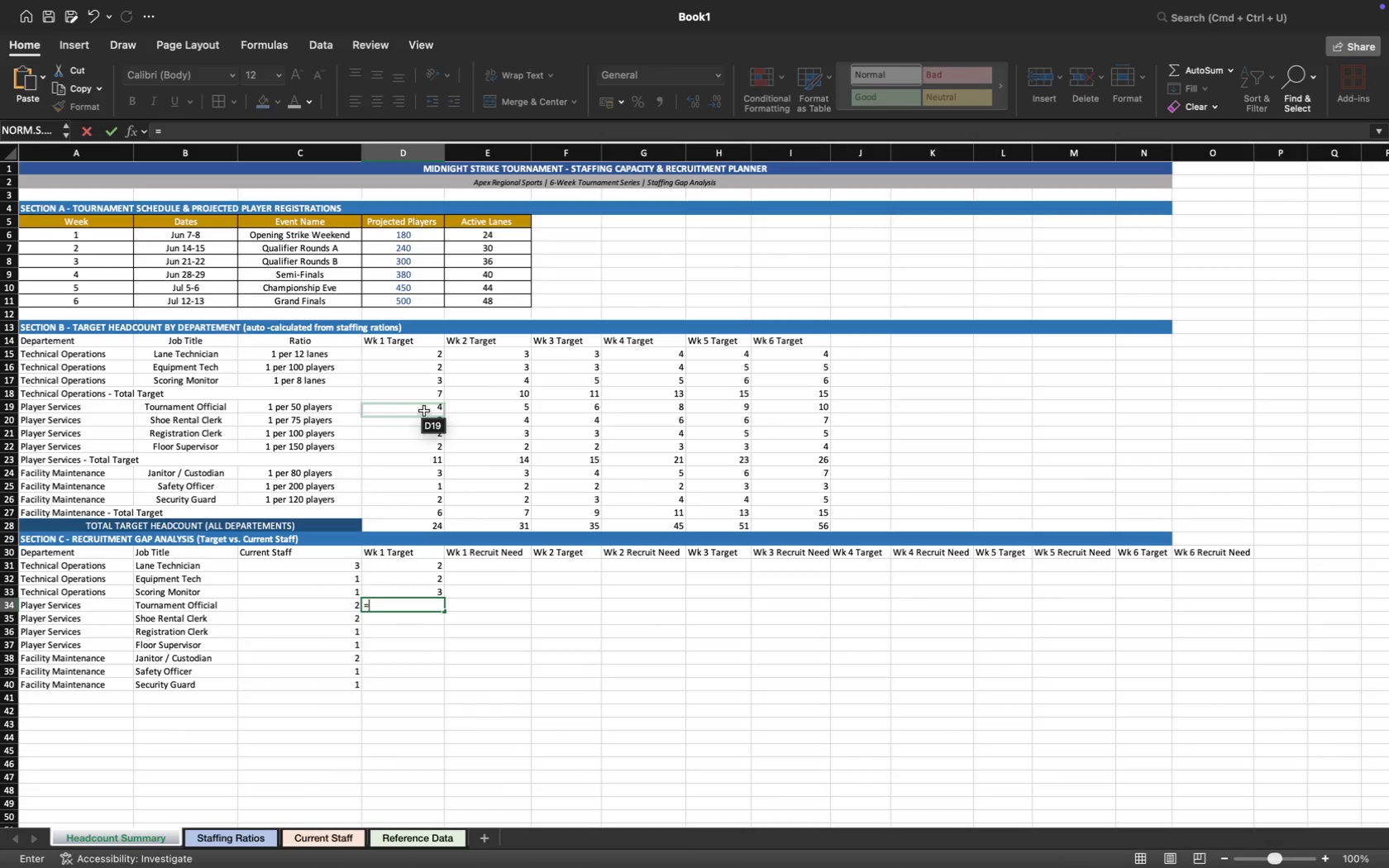 
left_click([424, 410])
 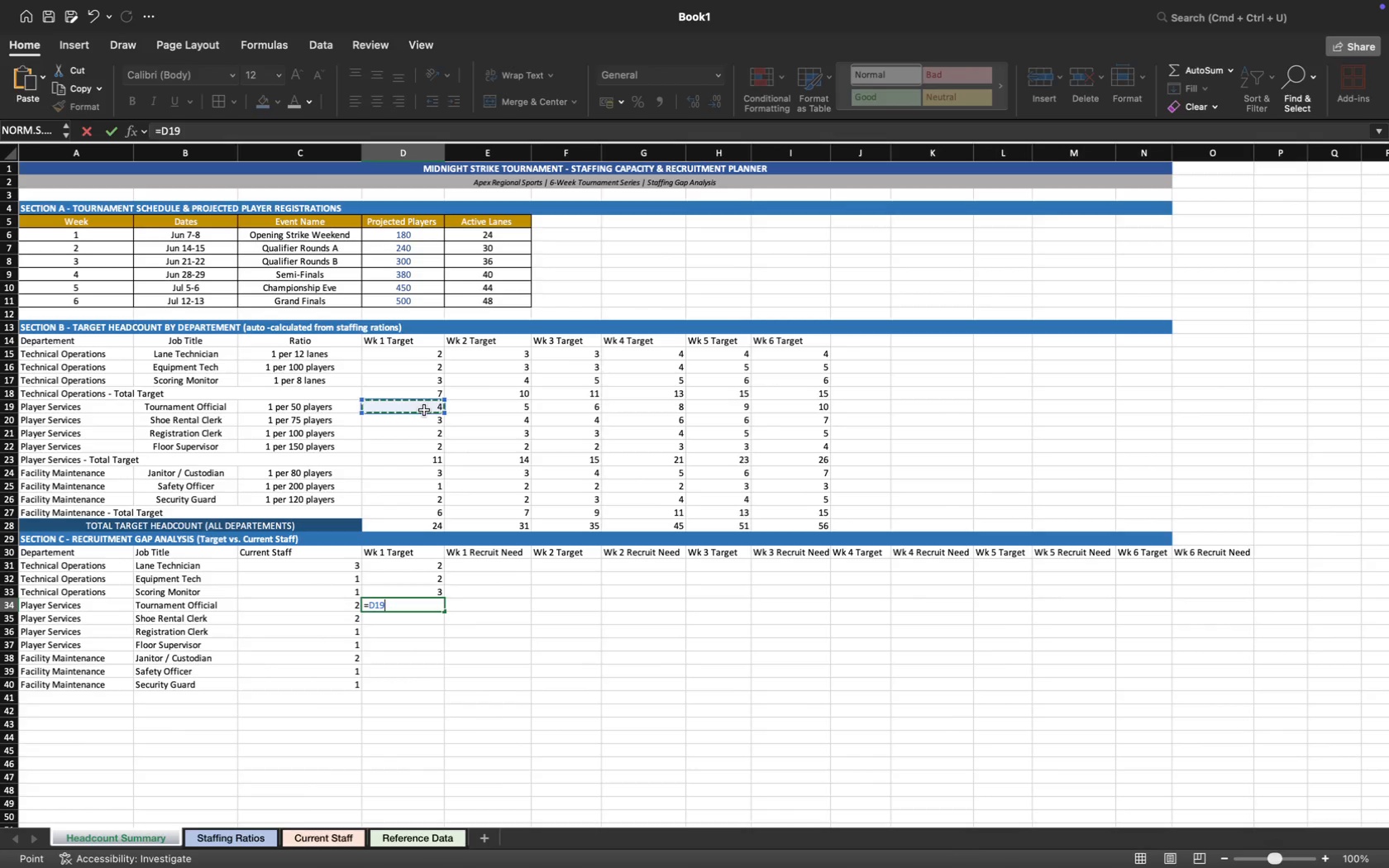 
key(Enter)
 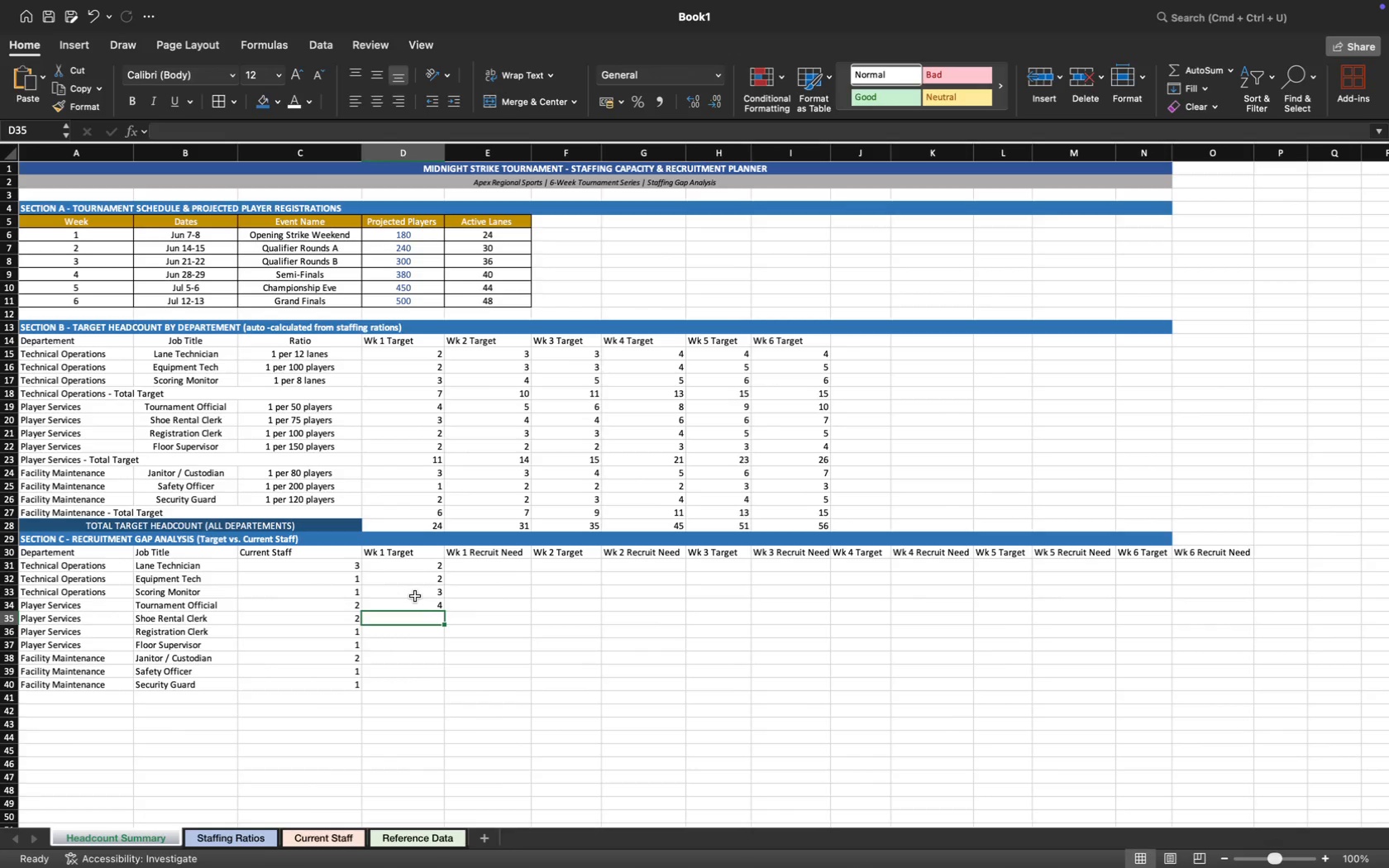 
key(Equal)
 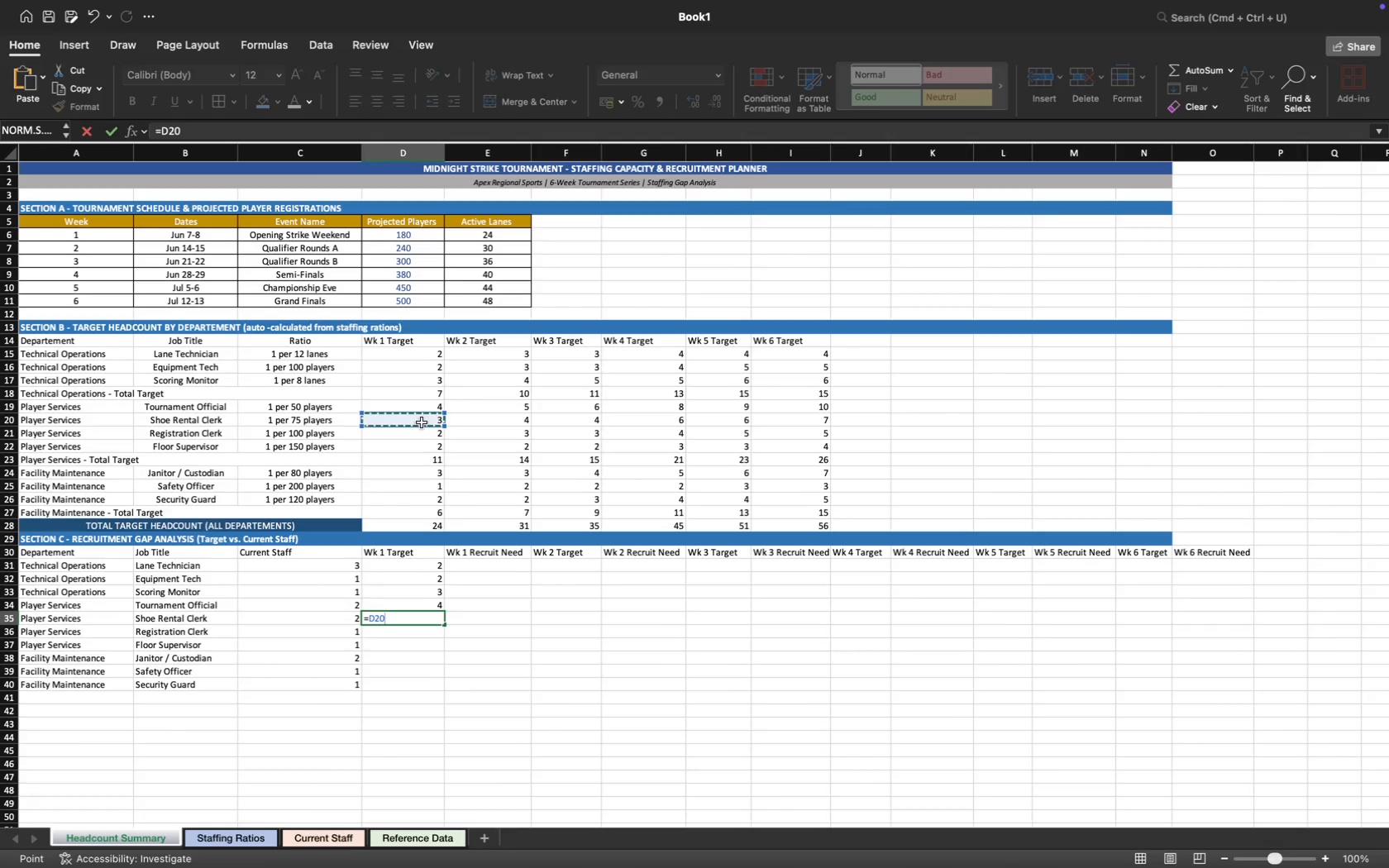 
key(Enter)
 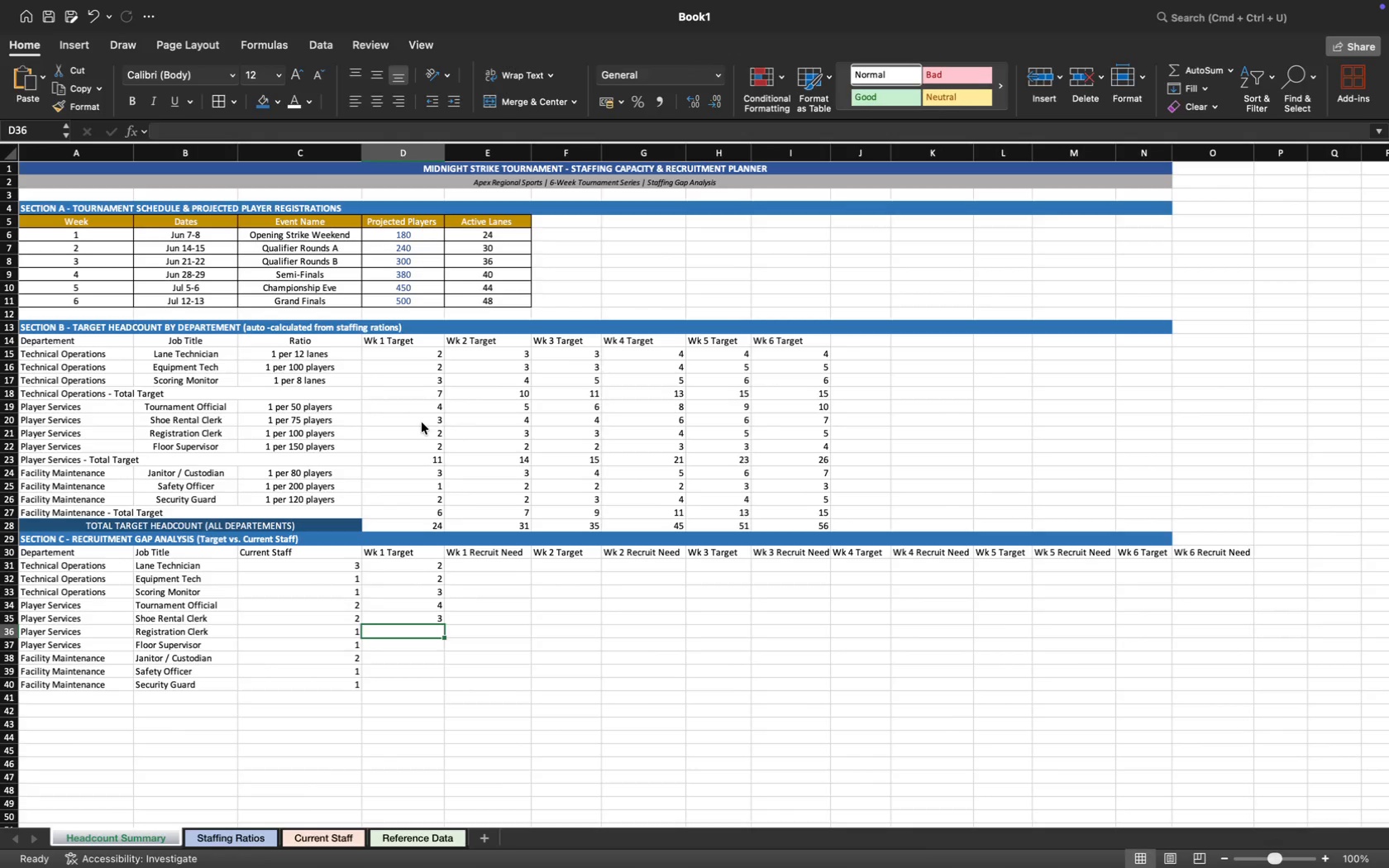 
key(Equal)
 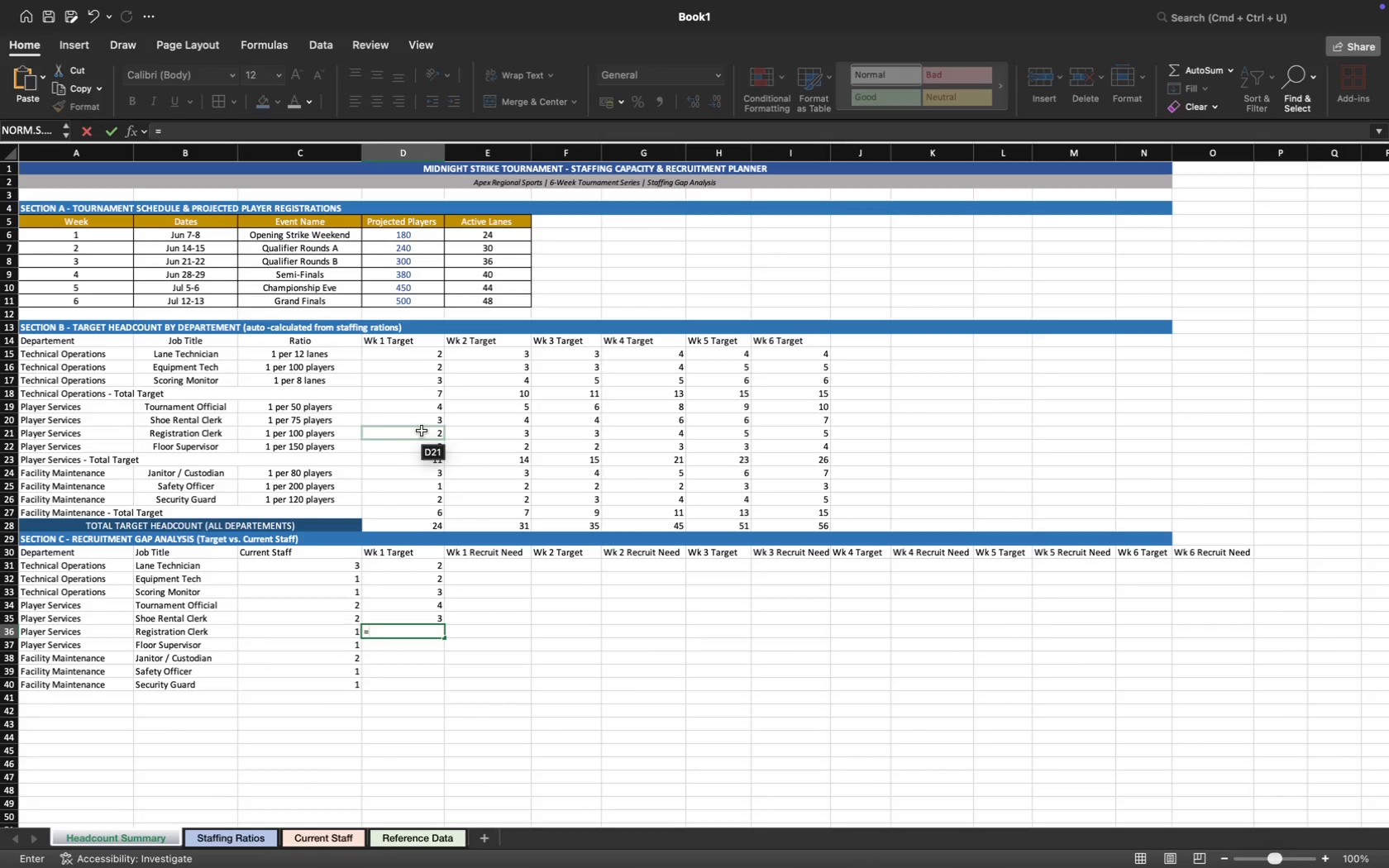 
left_click([422, 431])
 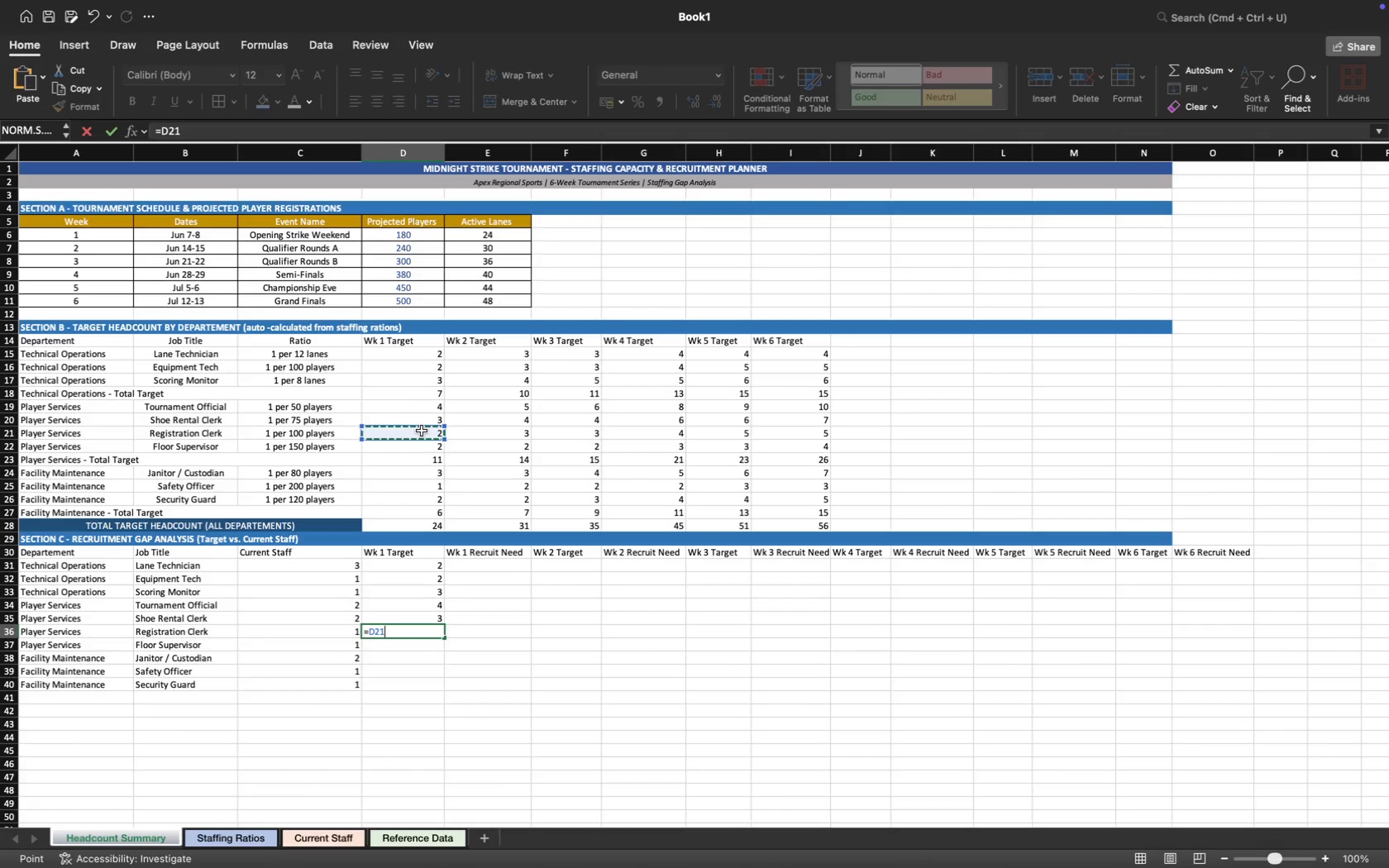 
key(Enter)
 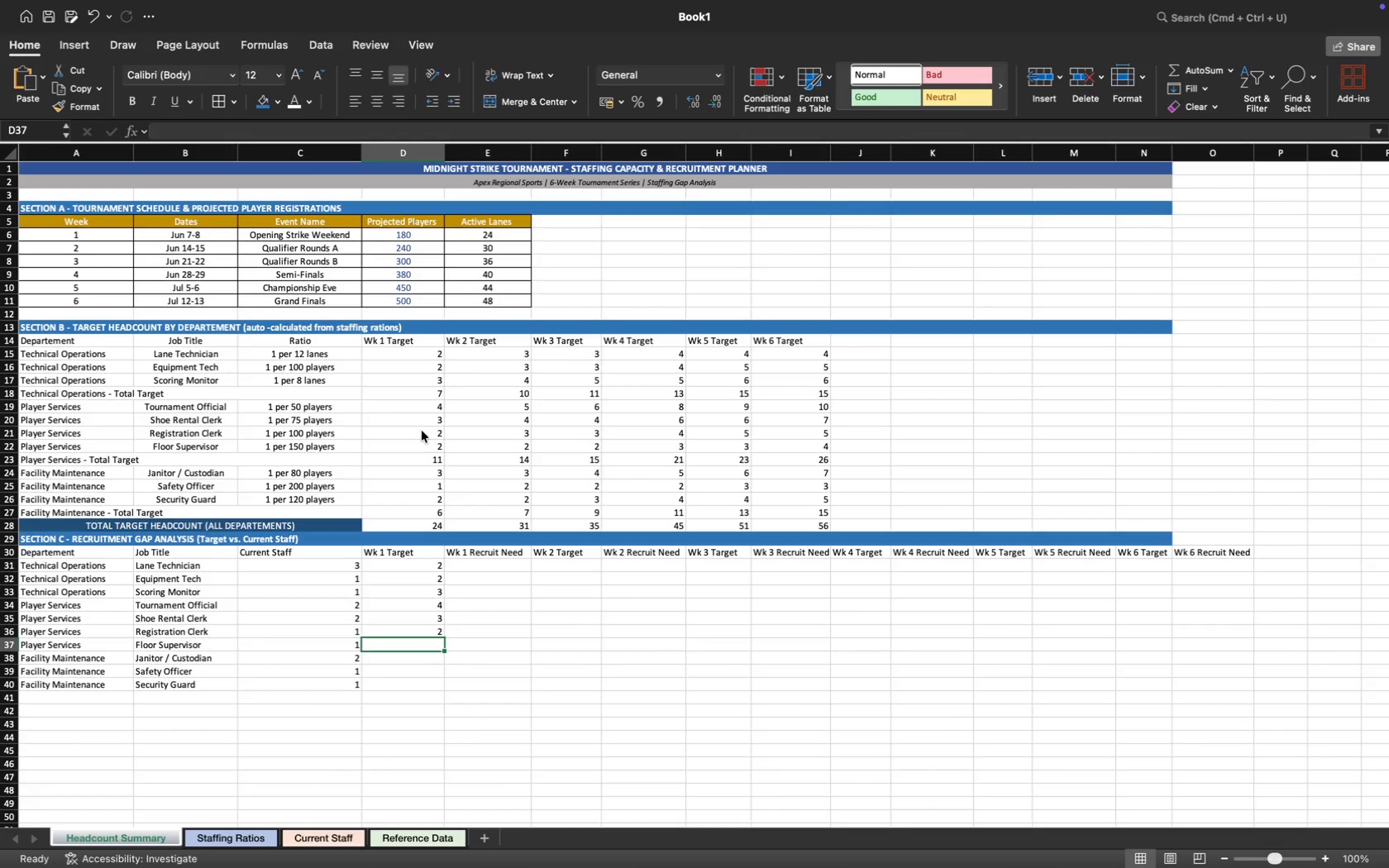 
key(Equal)
 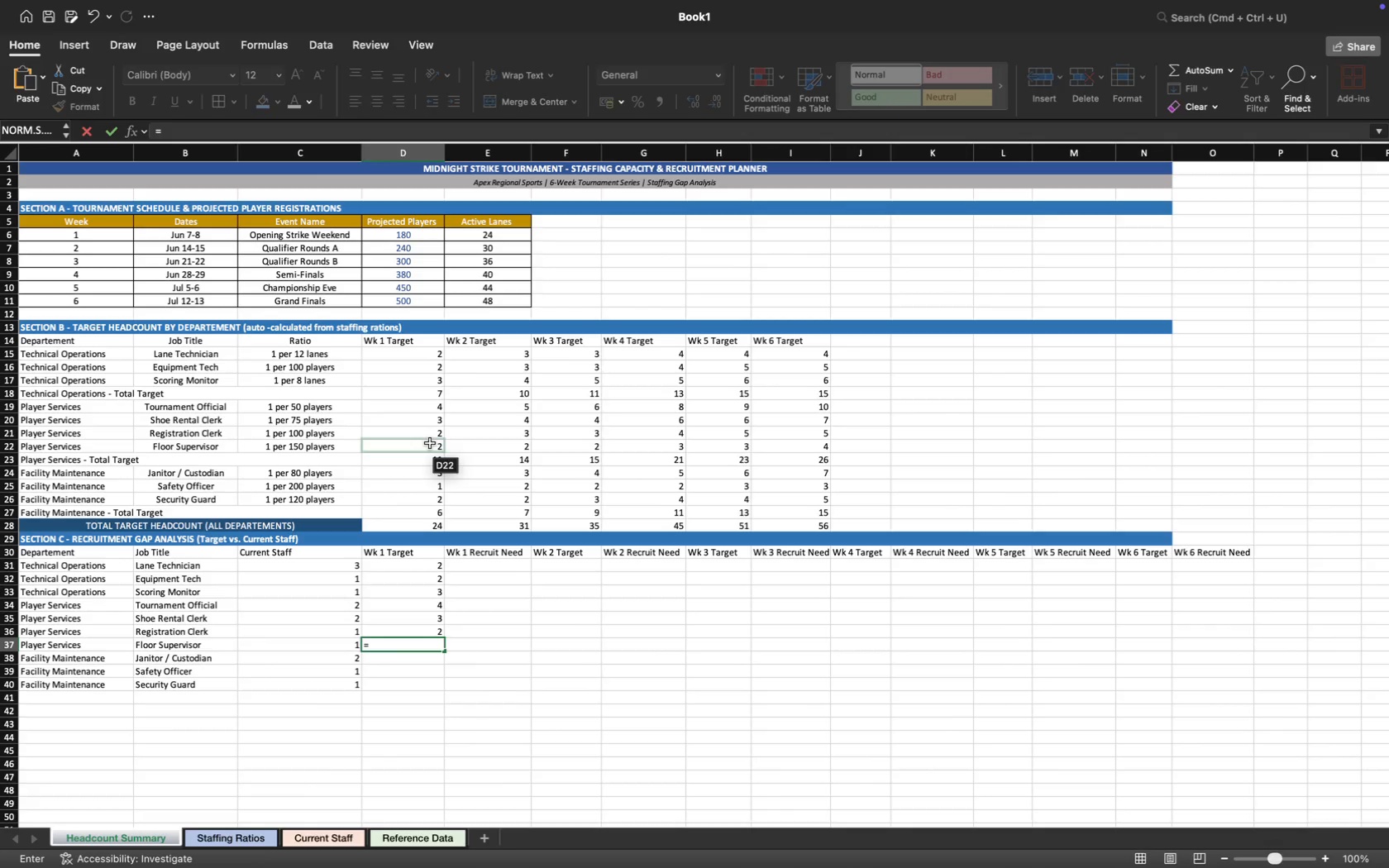 
left_click([431, 445])
 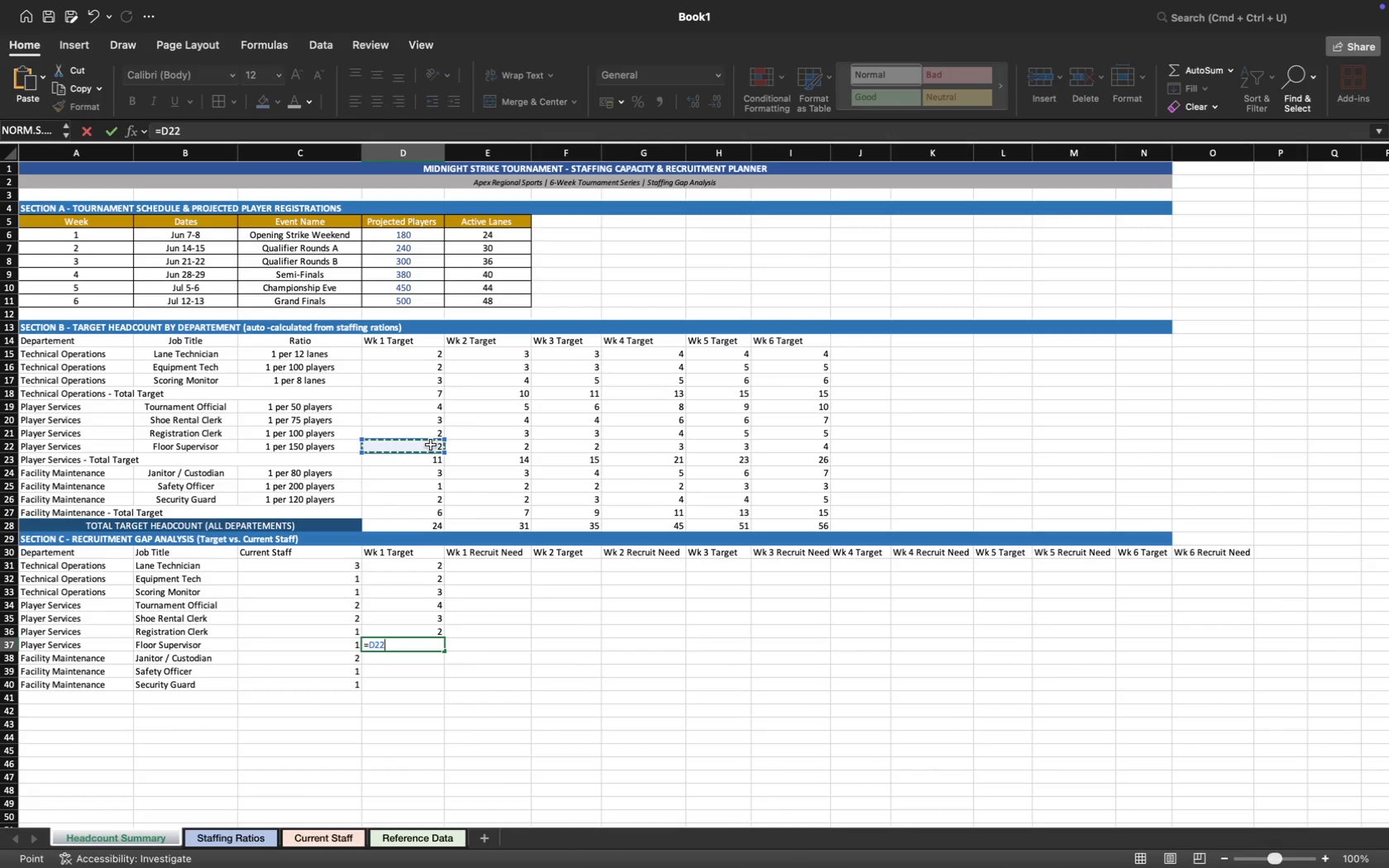 
key(Enter)
 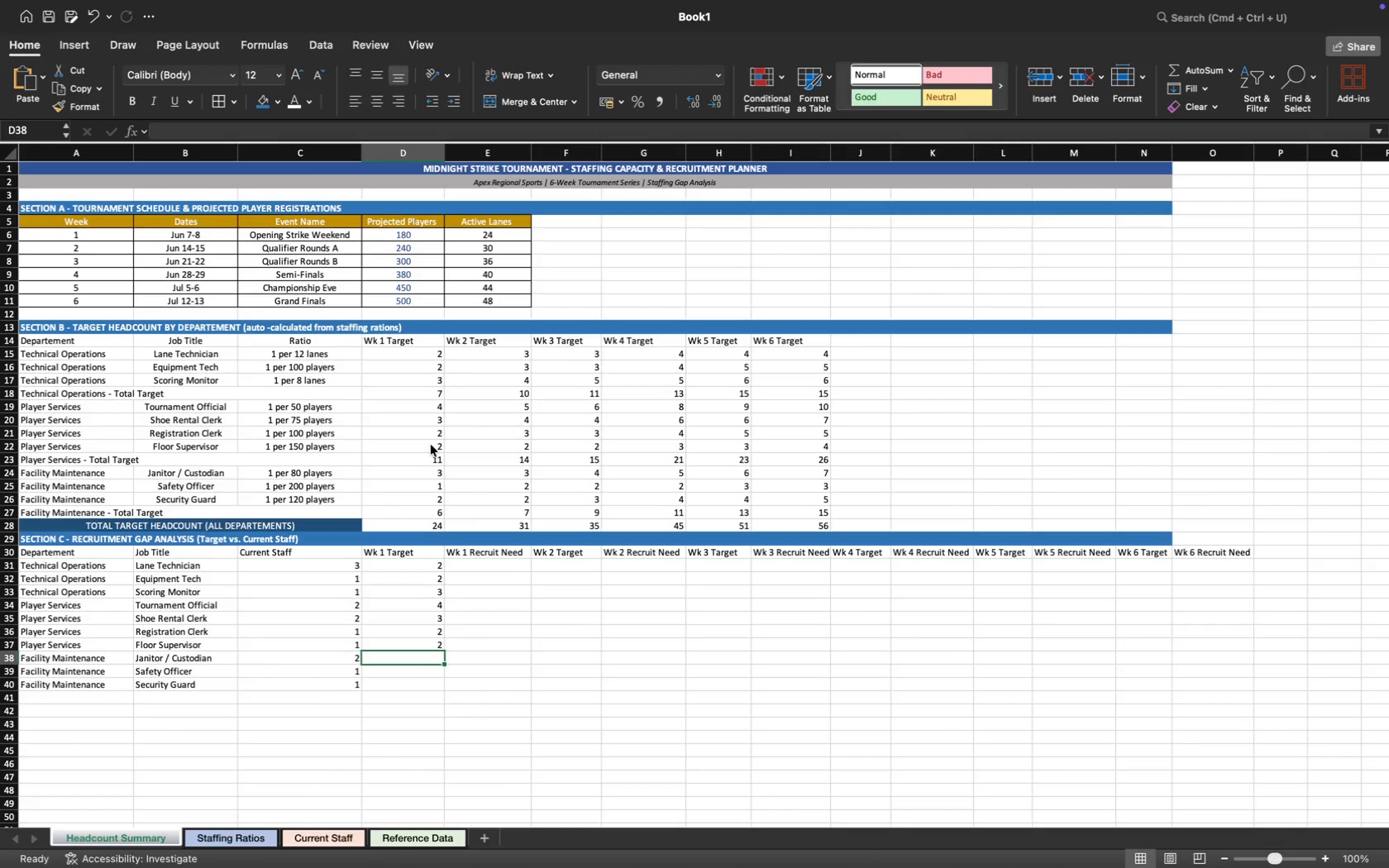 
key(Equal)
 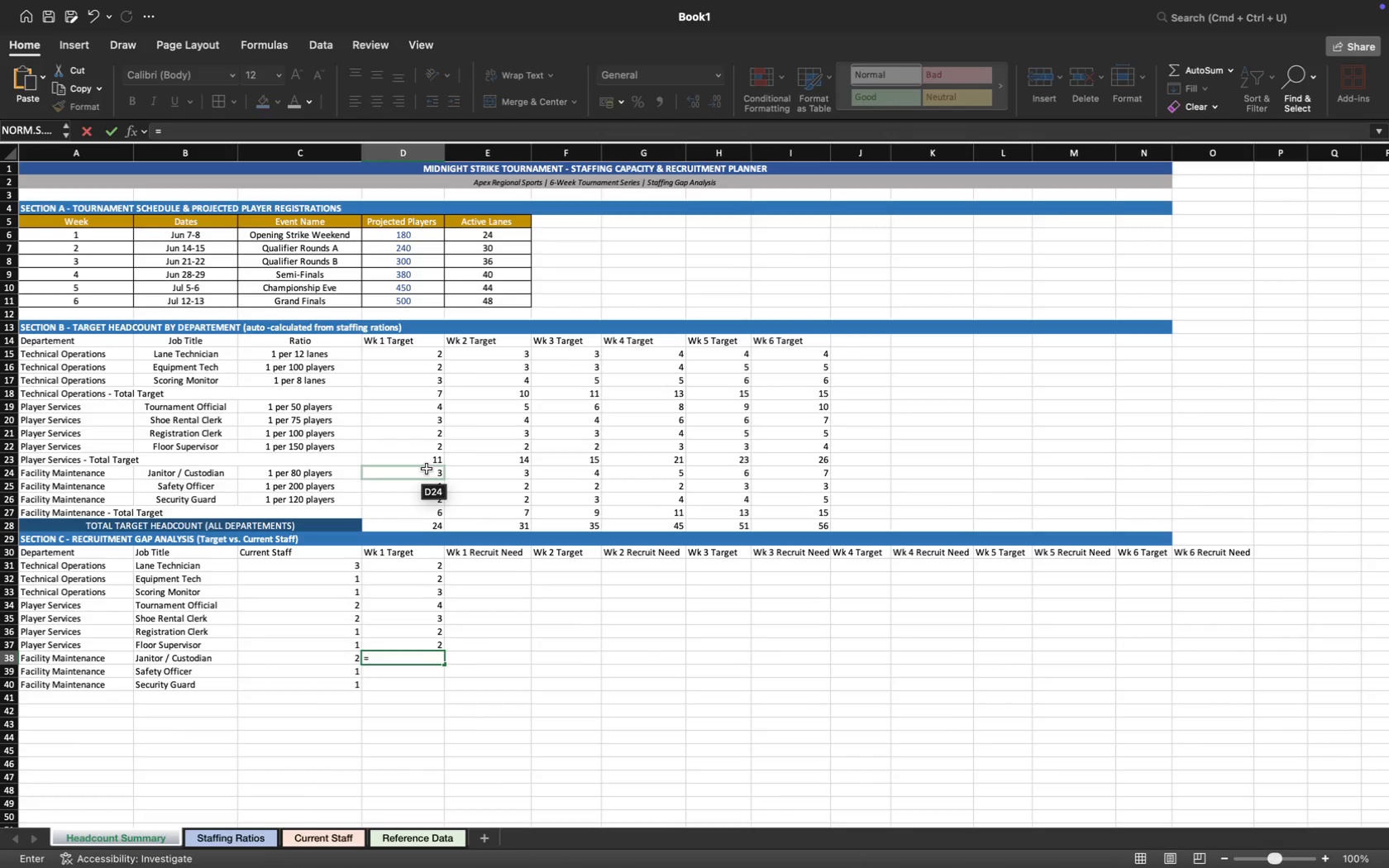 
left_click([429, 472])
 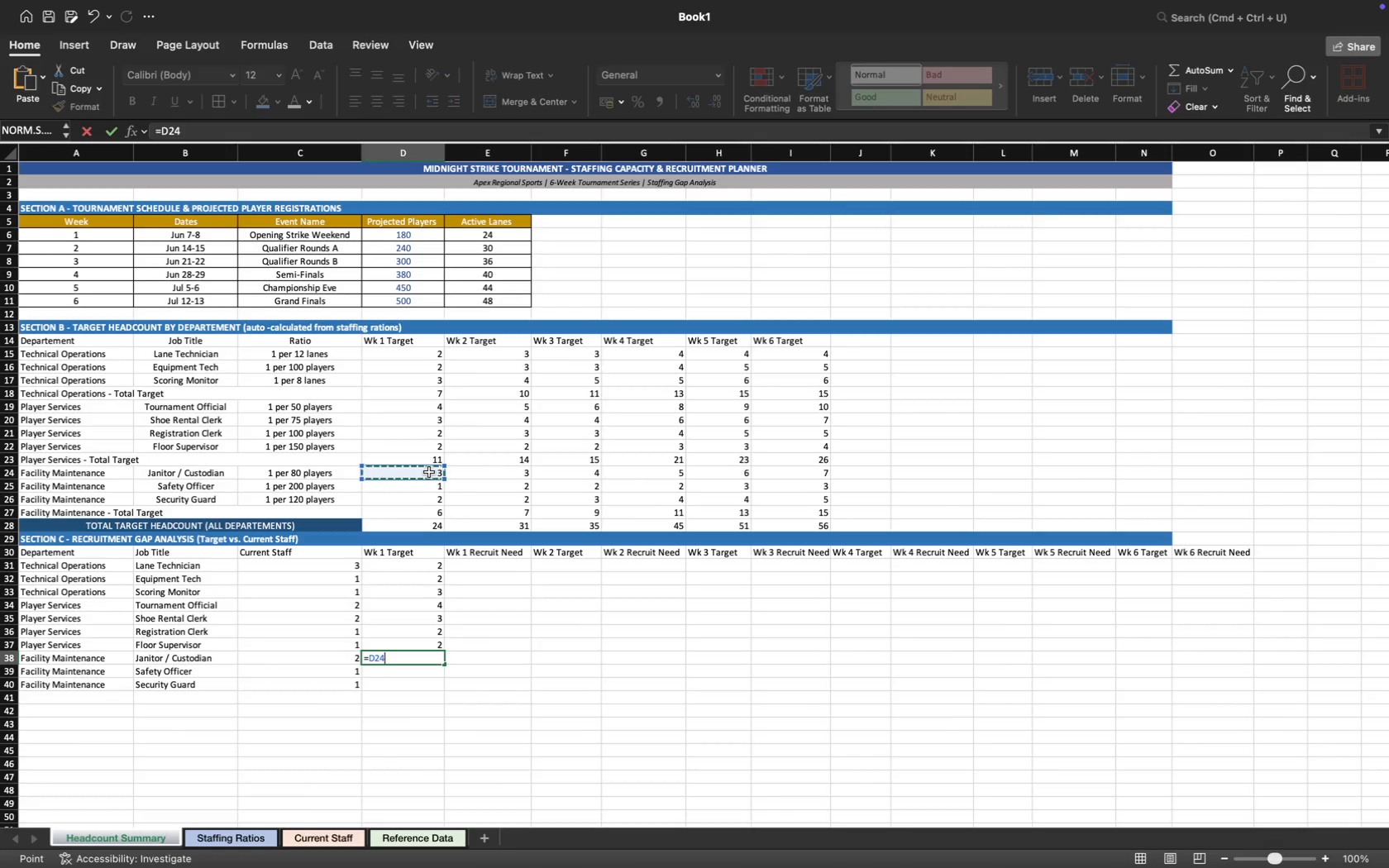 
key(Enter)
 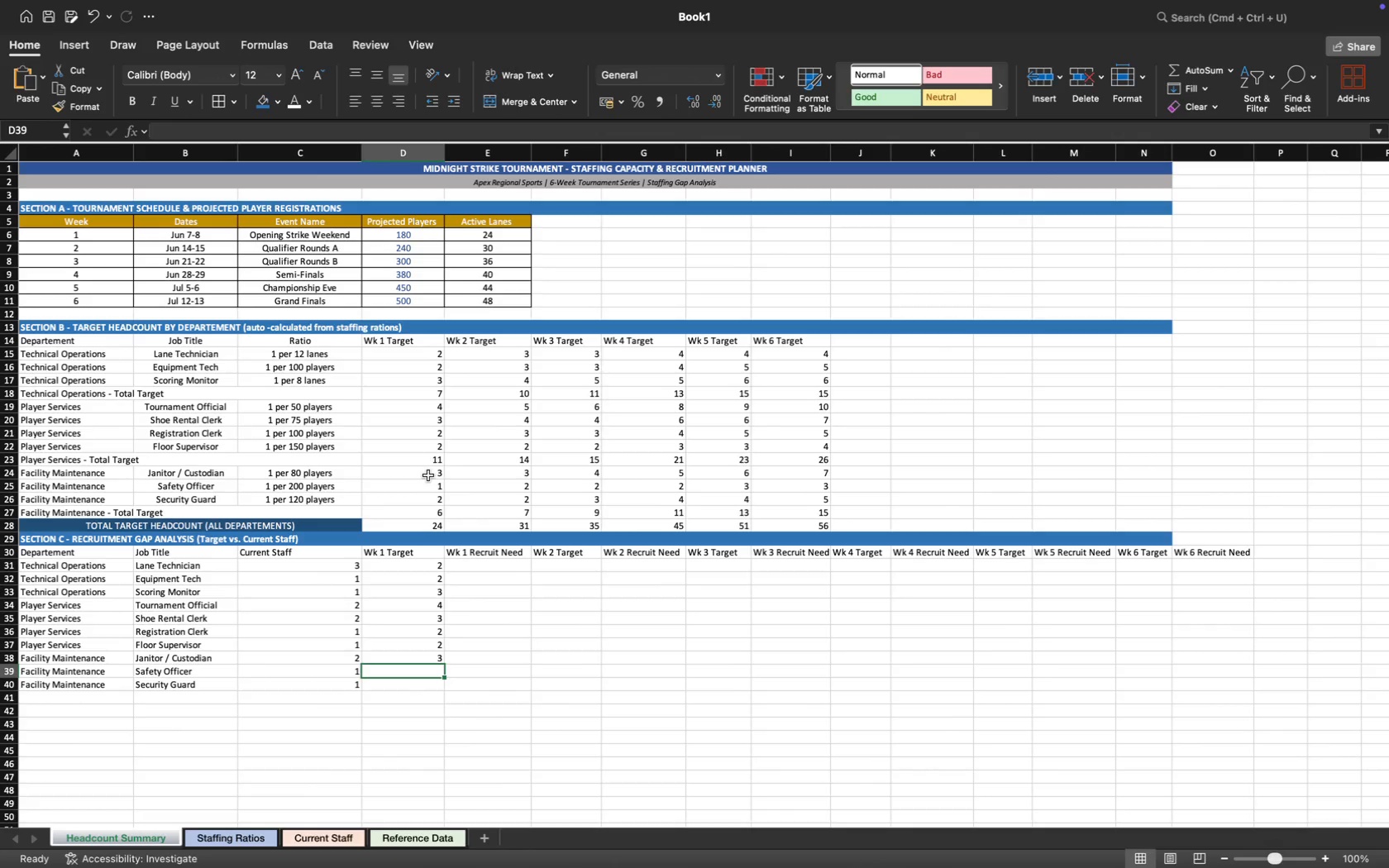 
key(Equal)
 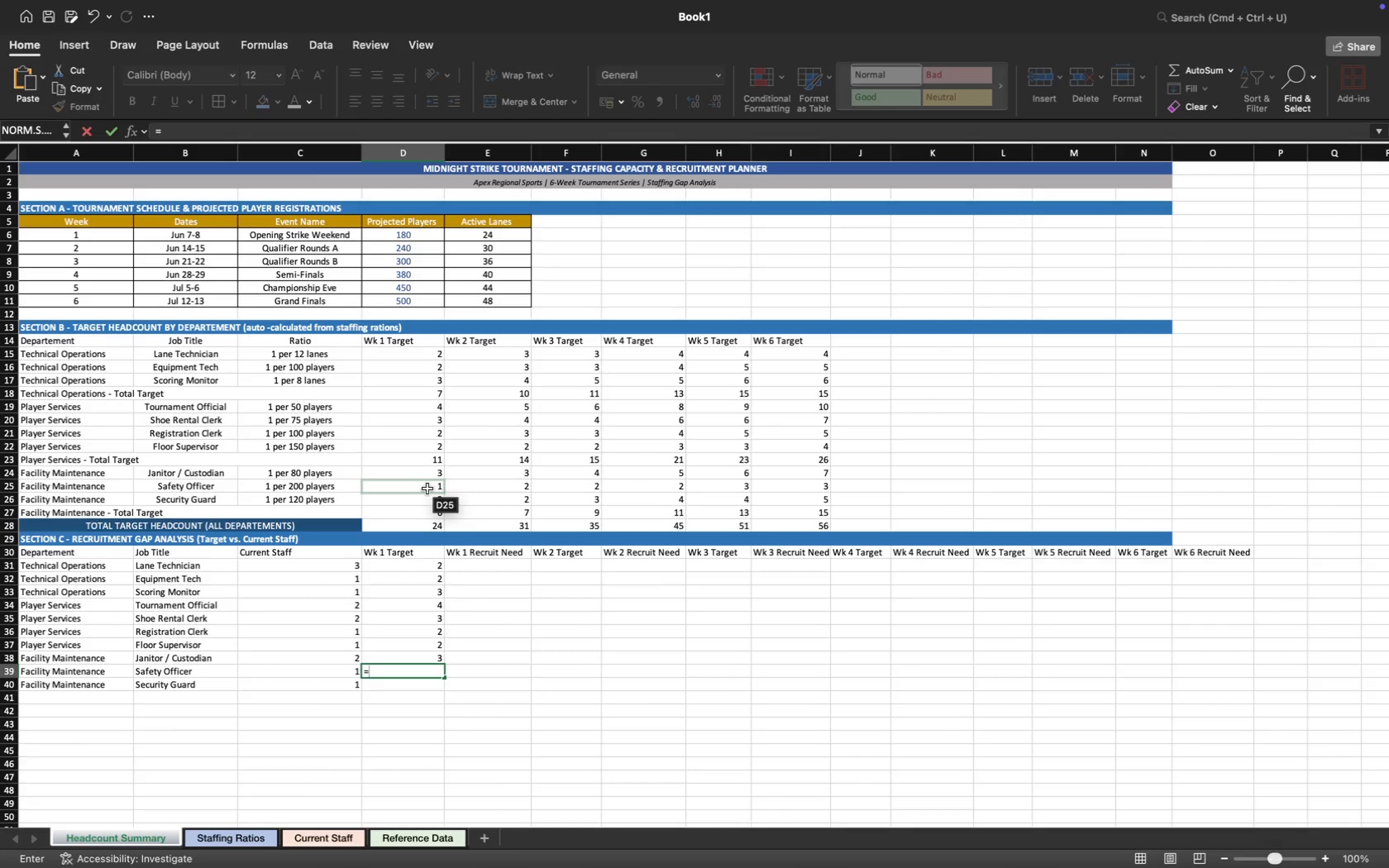 
left_click([427, 488])
 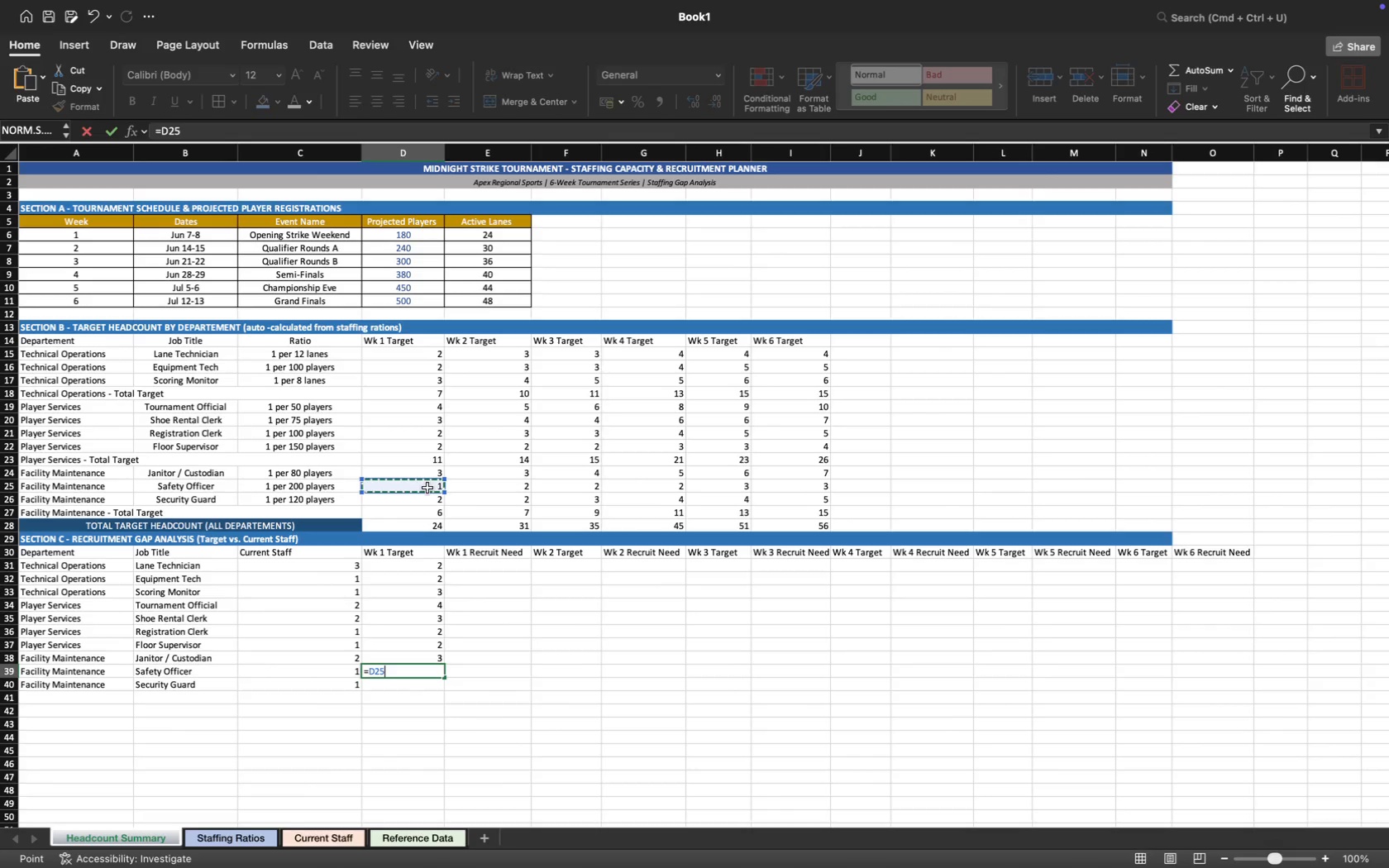 
key(Enter)
 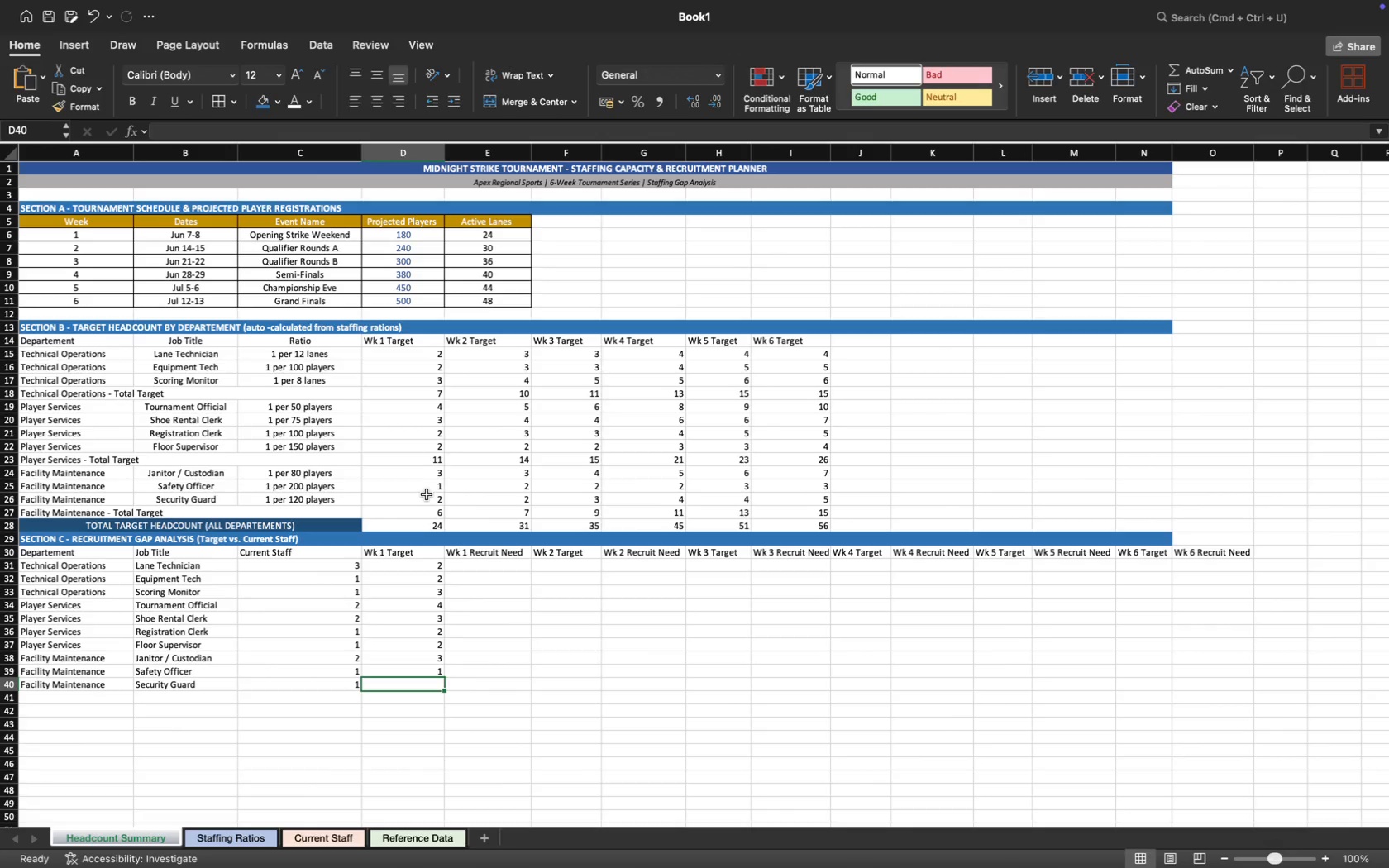 
key(Equal)
 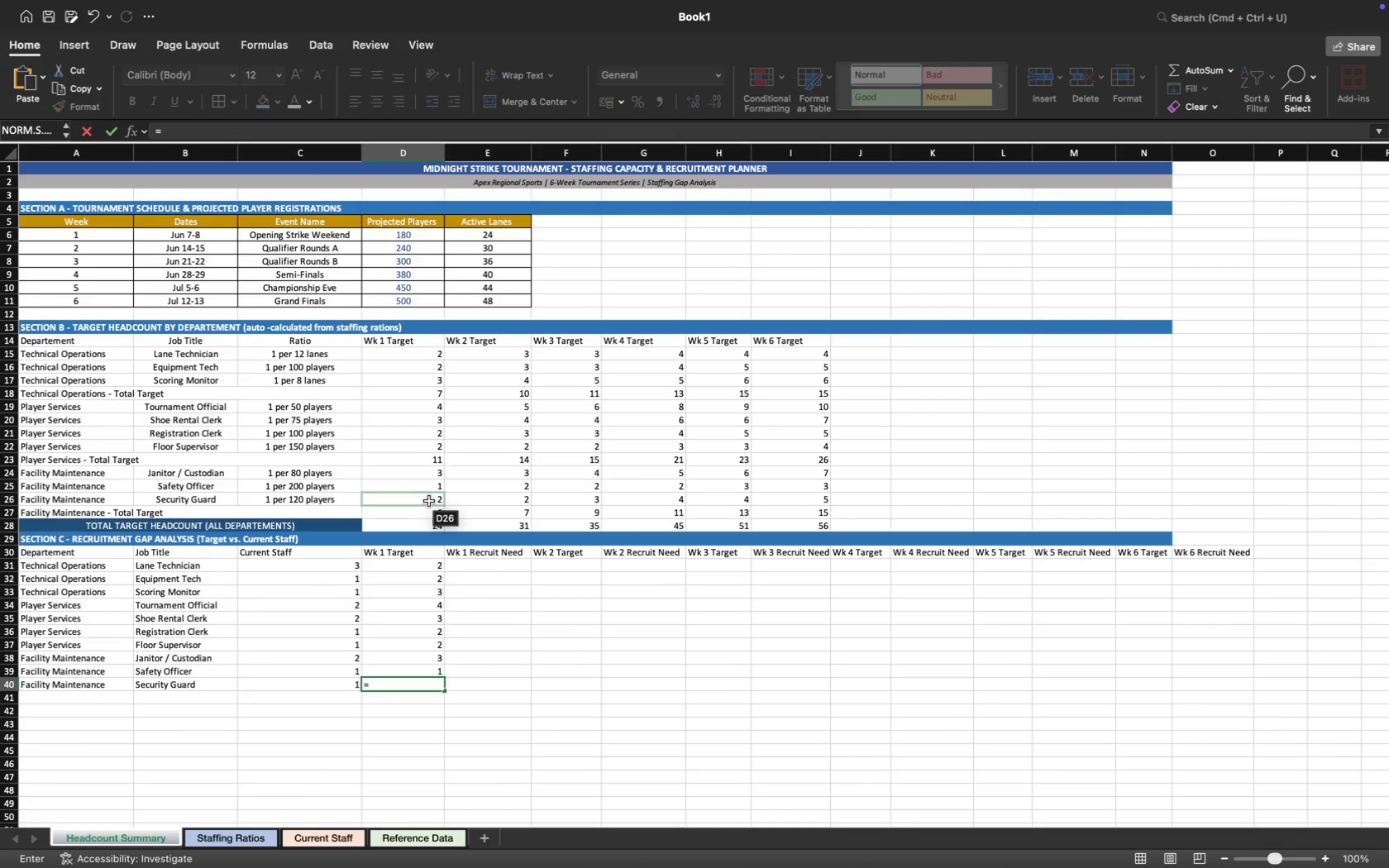 
key(Enter)
 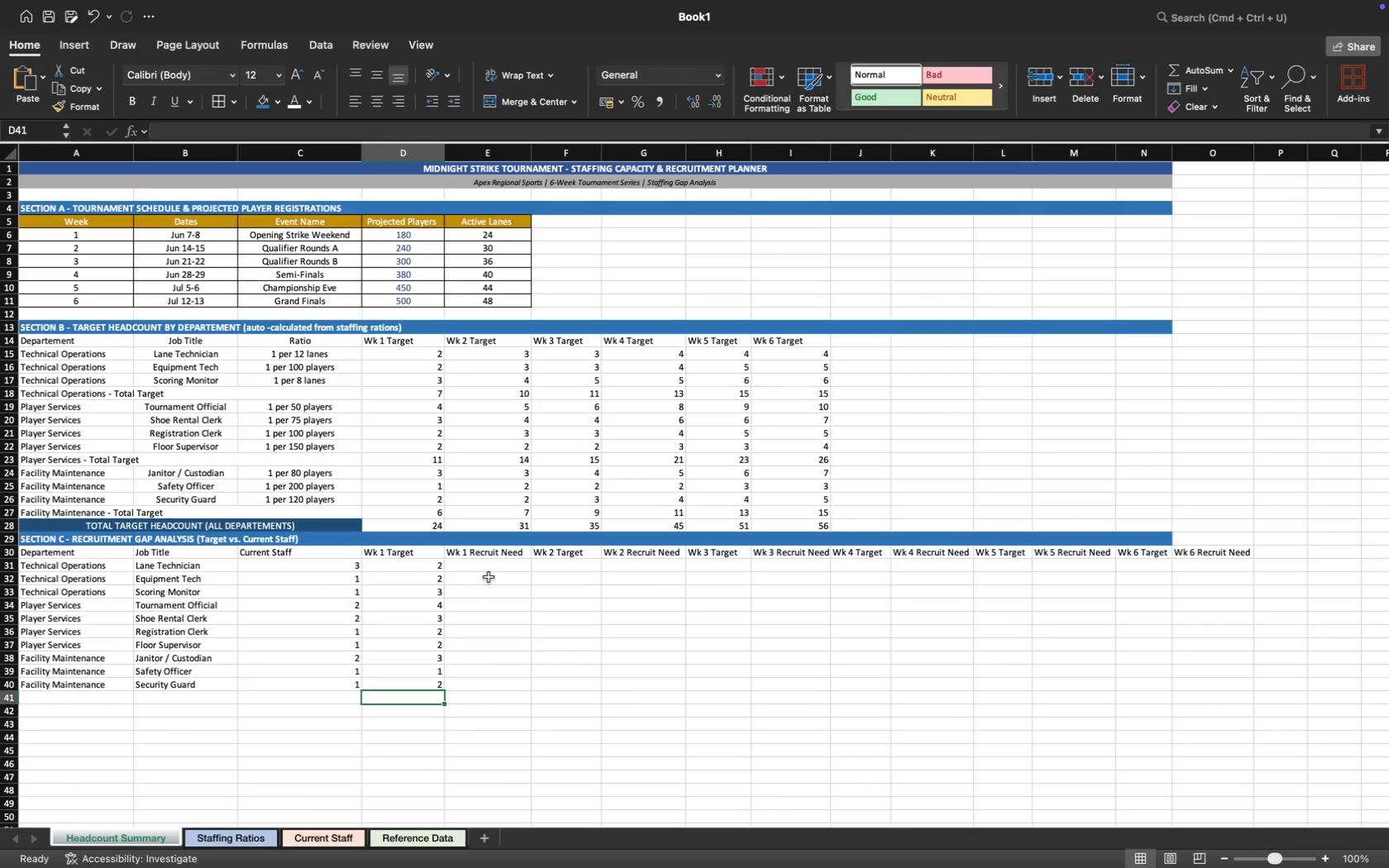 
left_click([489, 565])
 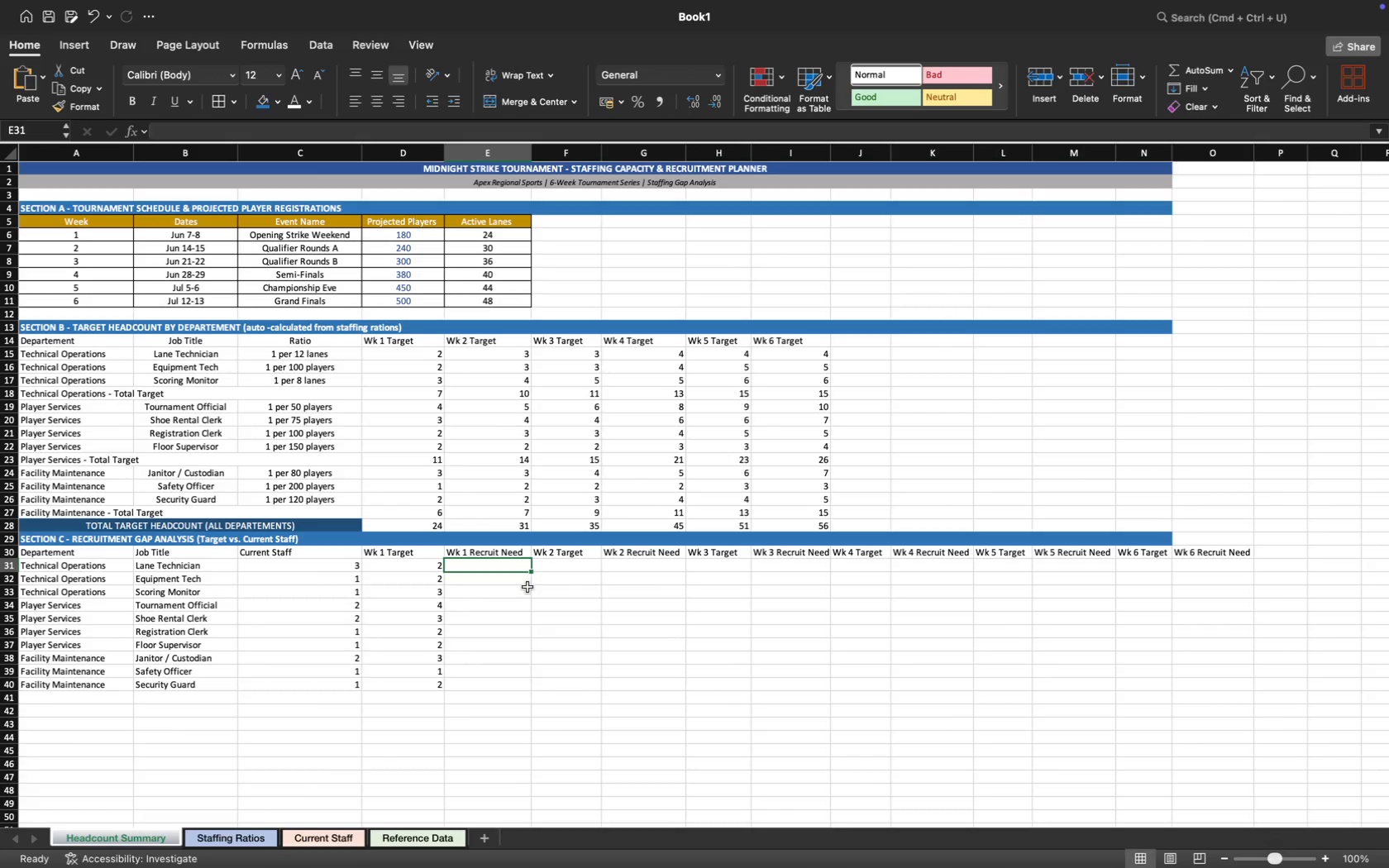 
left_click([564, 567])
 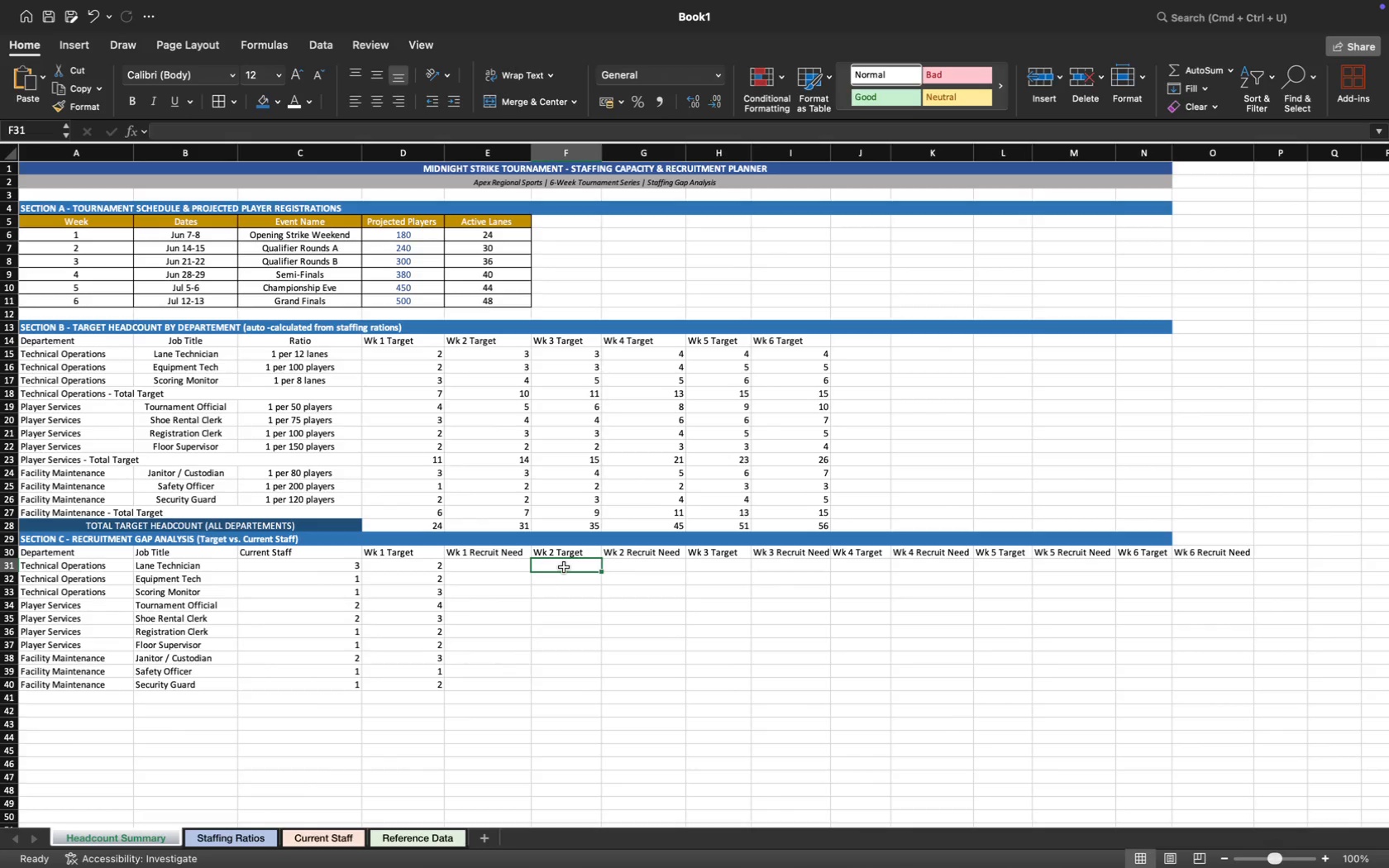 
key(Equal)
 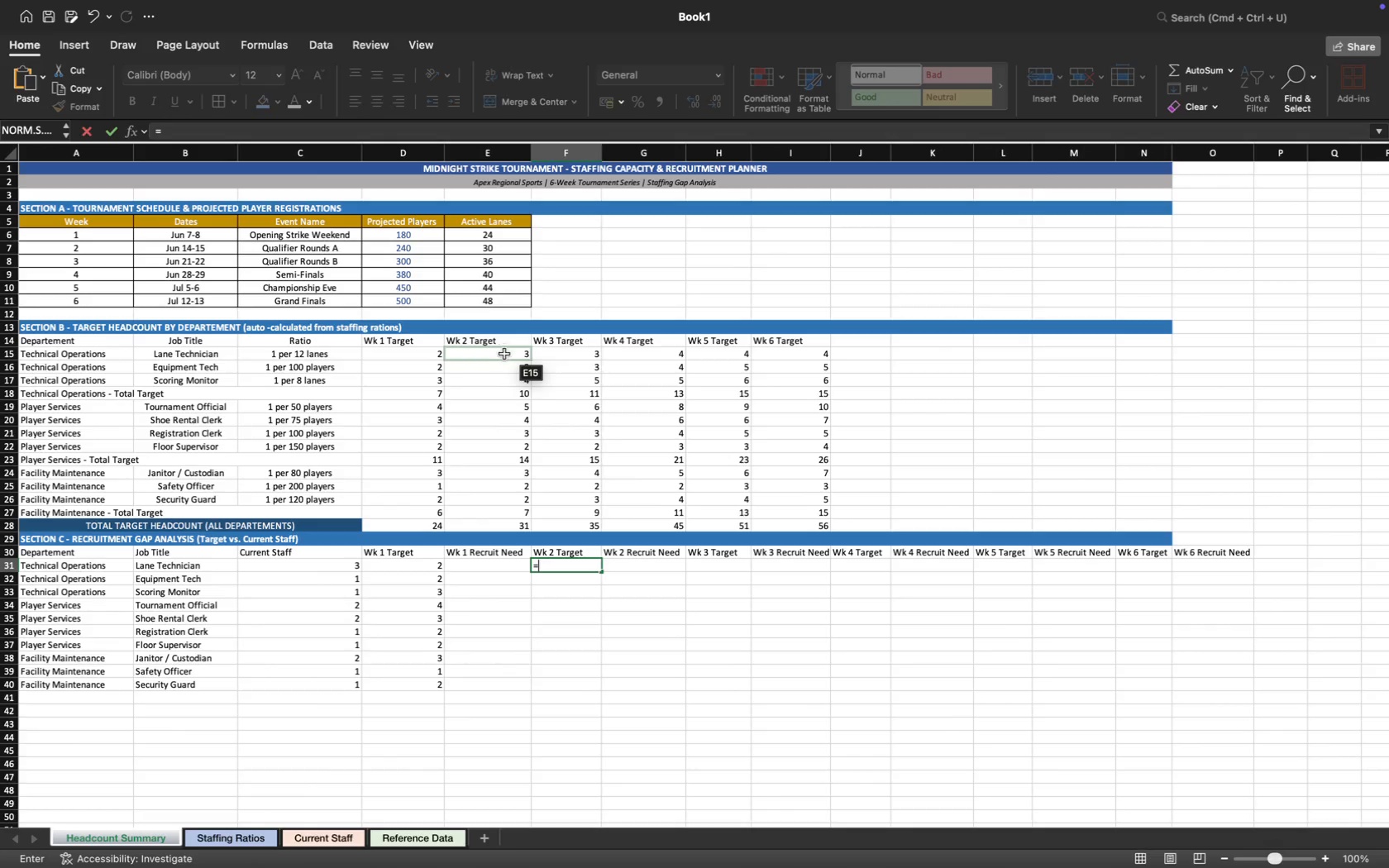 
left_click([504, 354])
 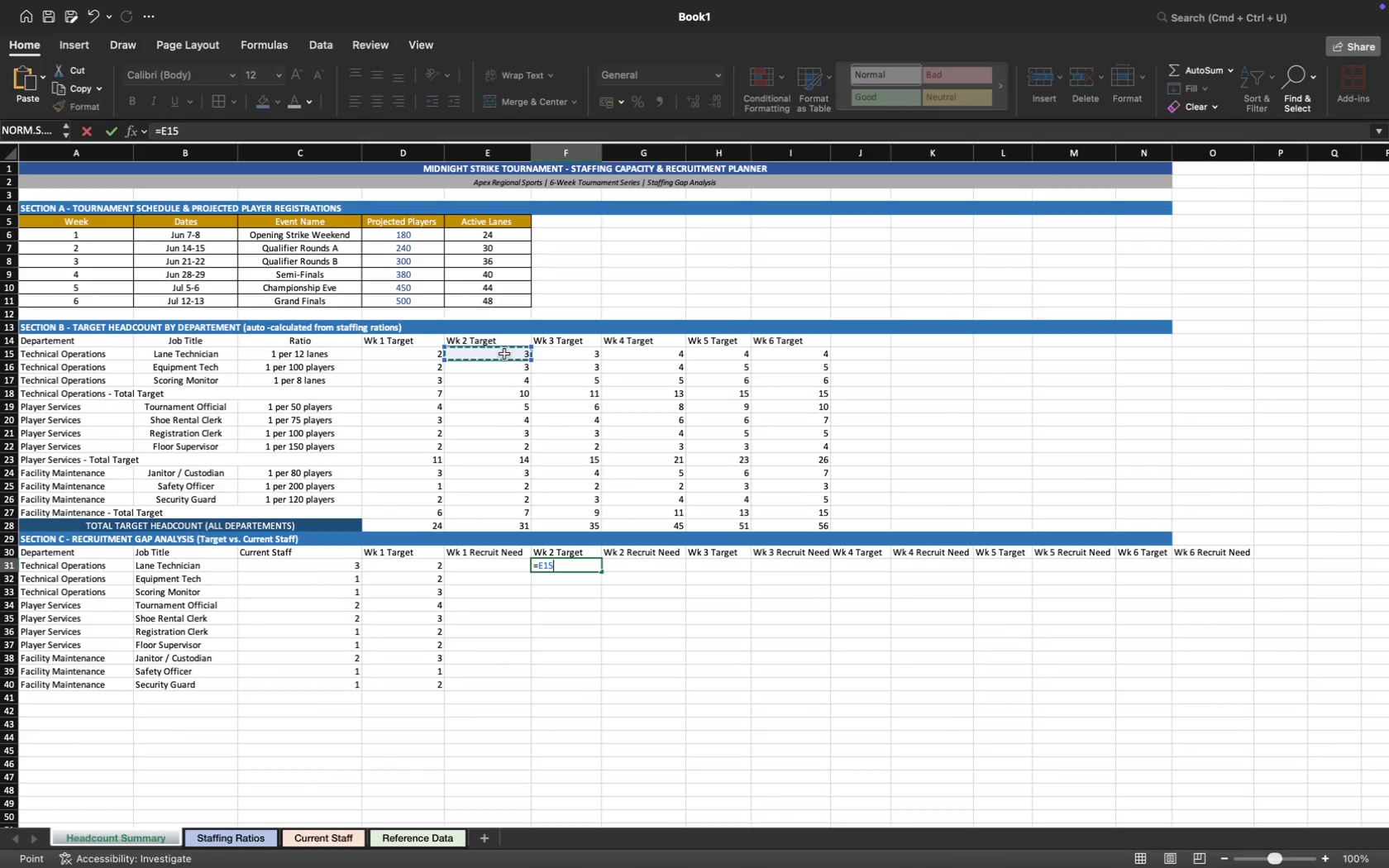 
key(Enter)
 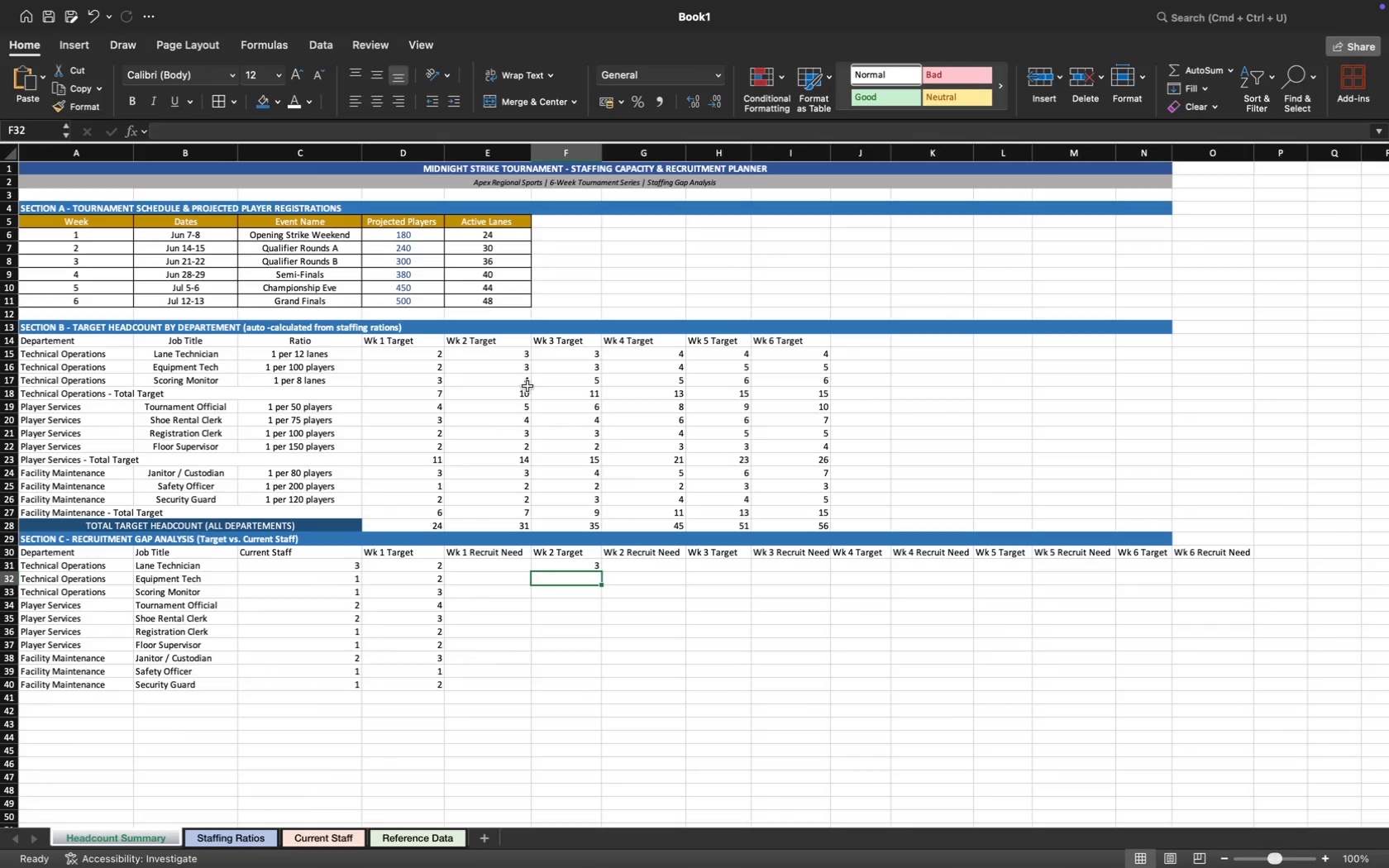 
key(Equal)
 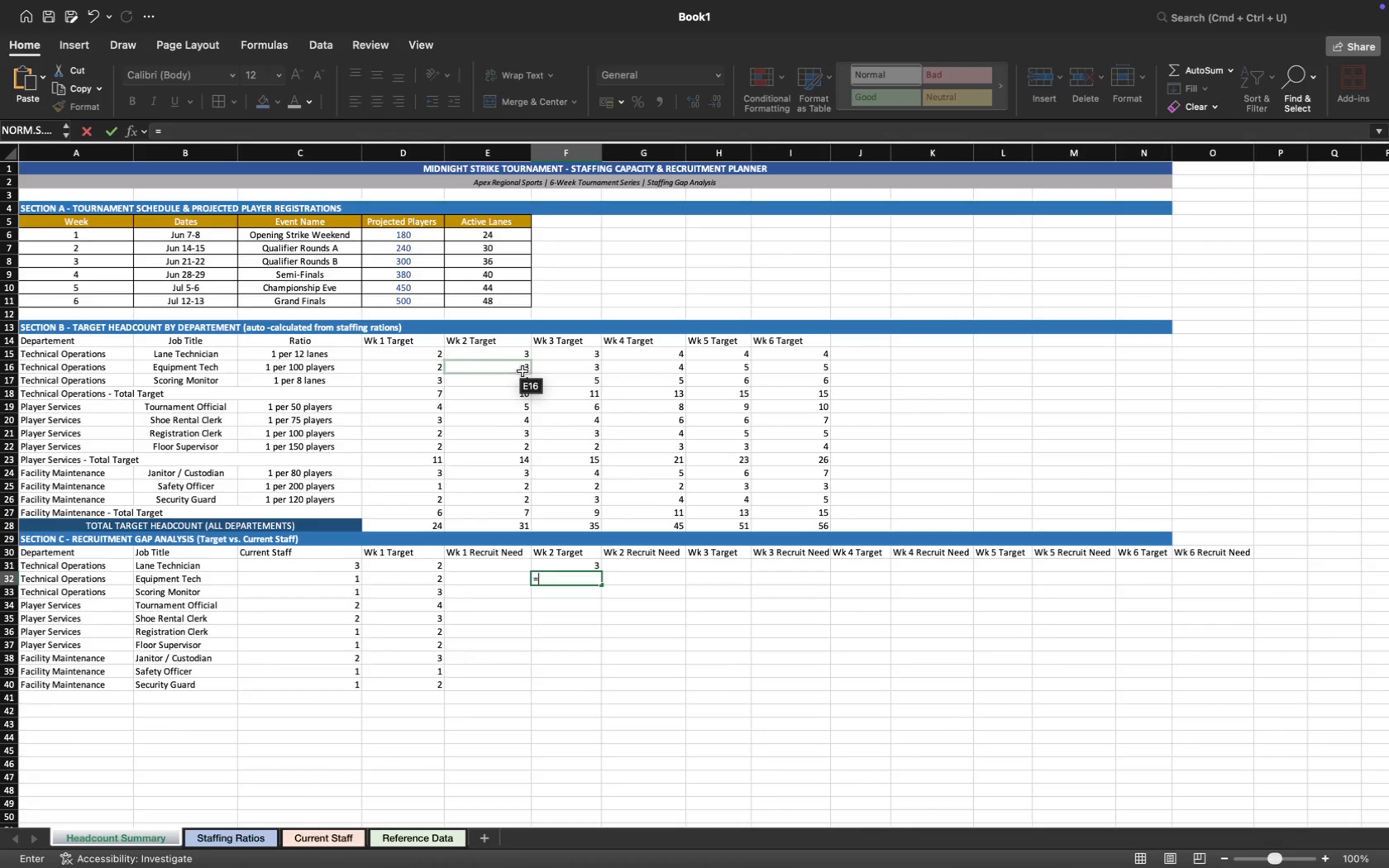 
left_click([521, 369])
 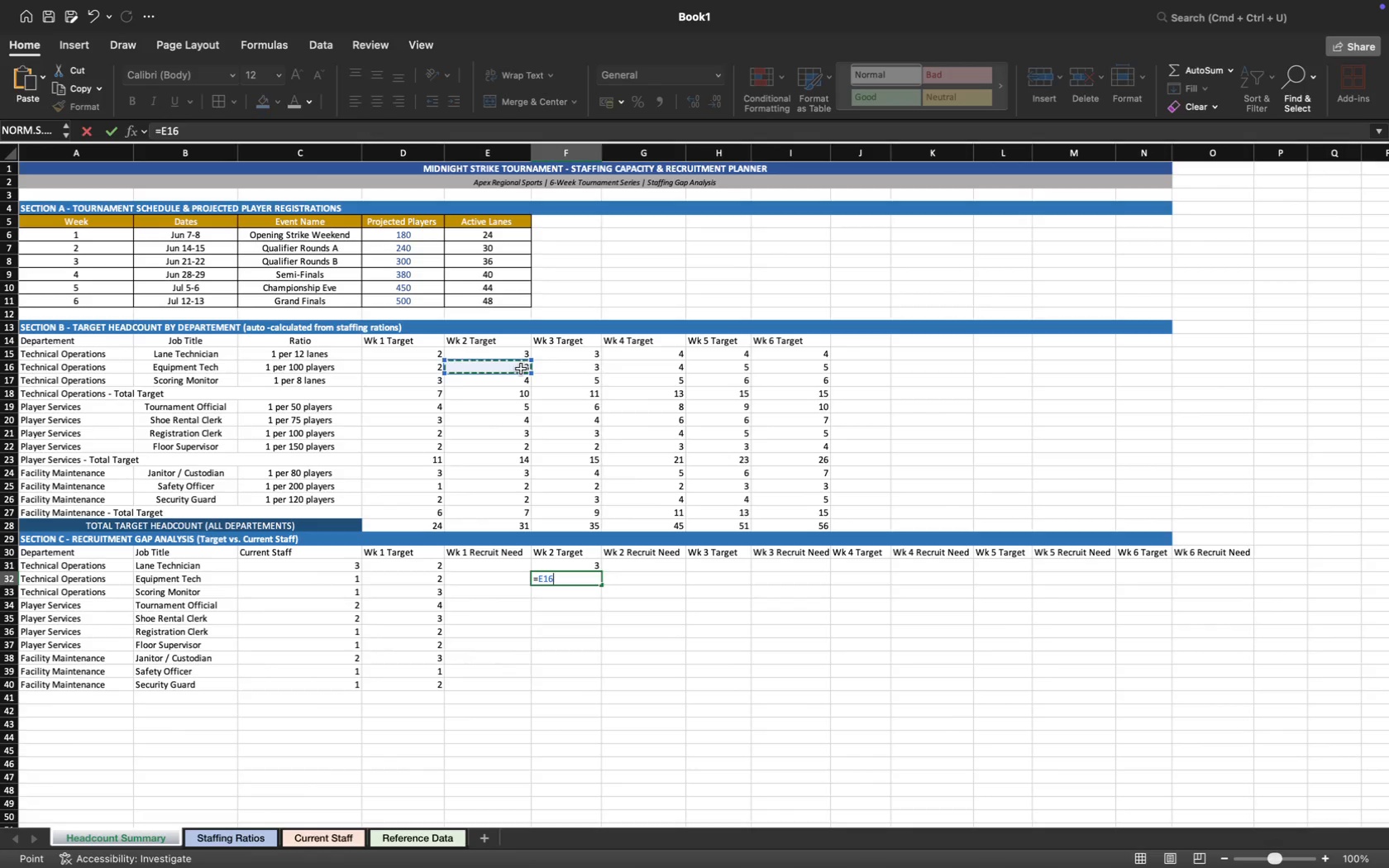 
key(Enter)
 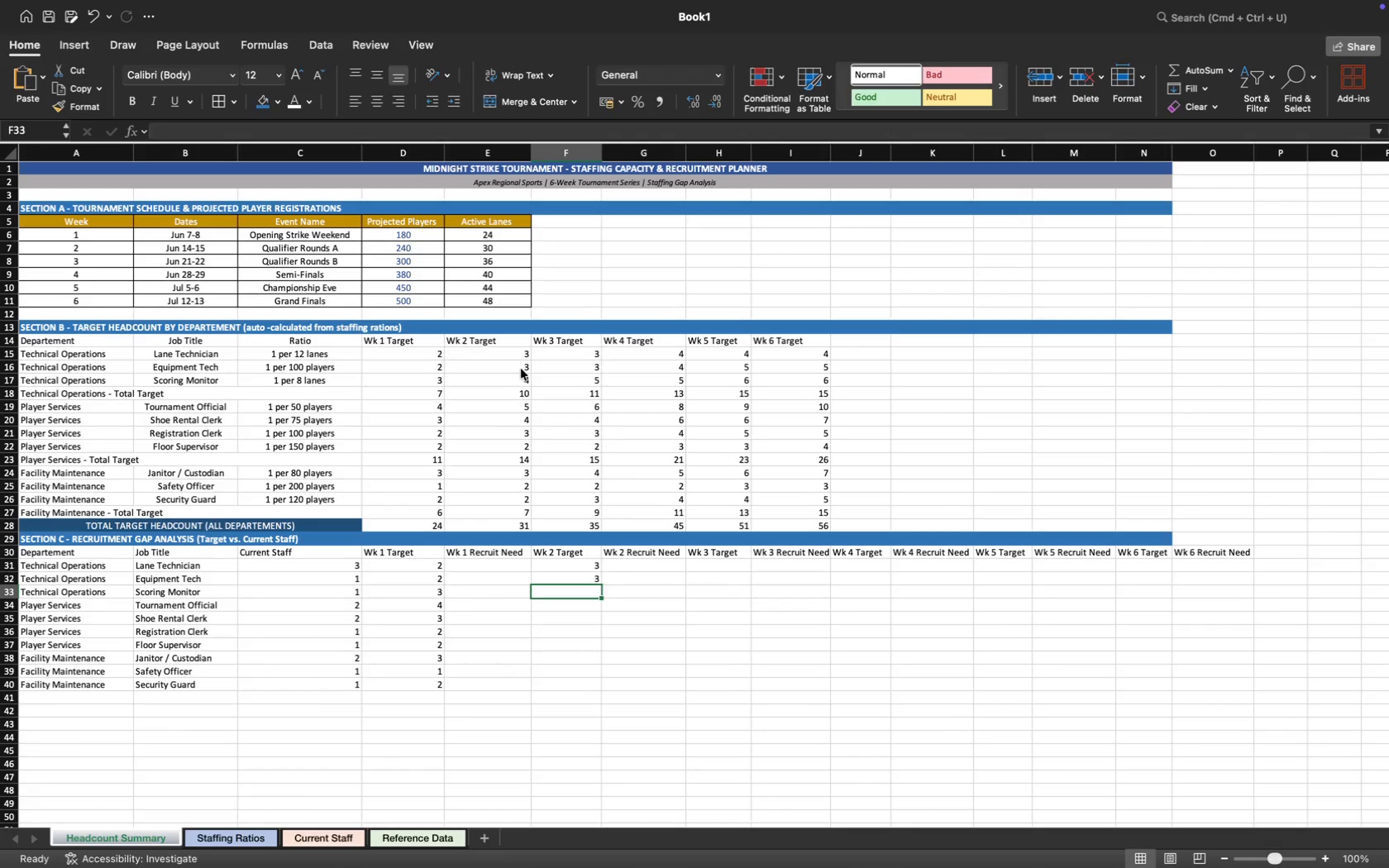 
key(Equal)
 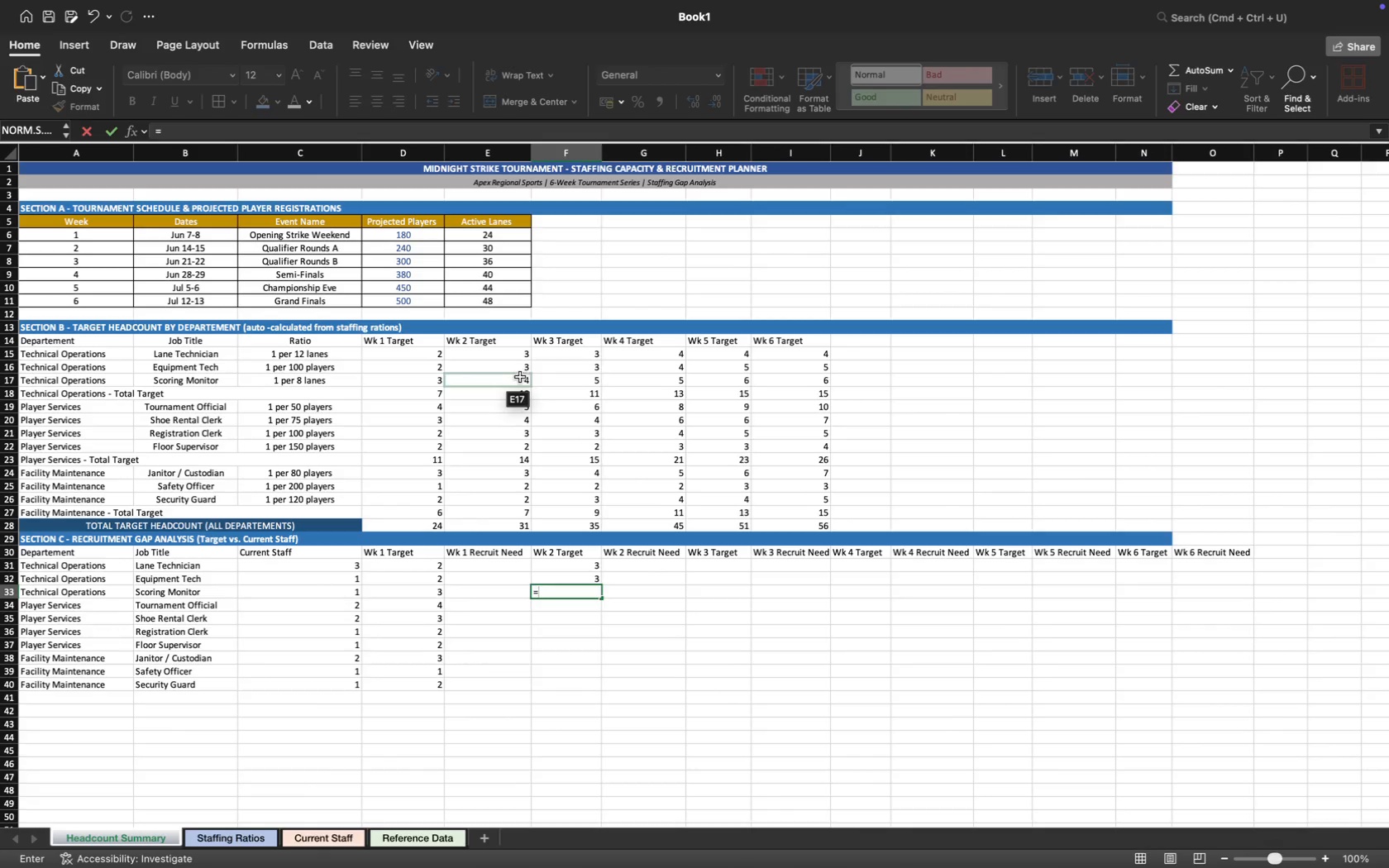 
wait(5.1)
 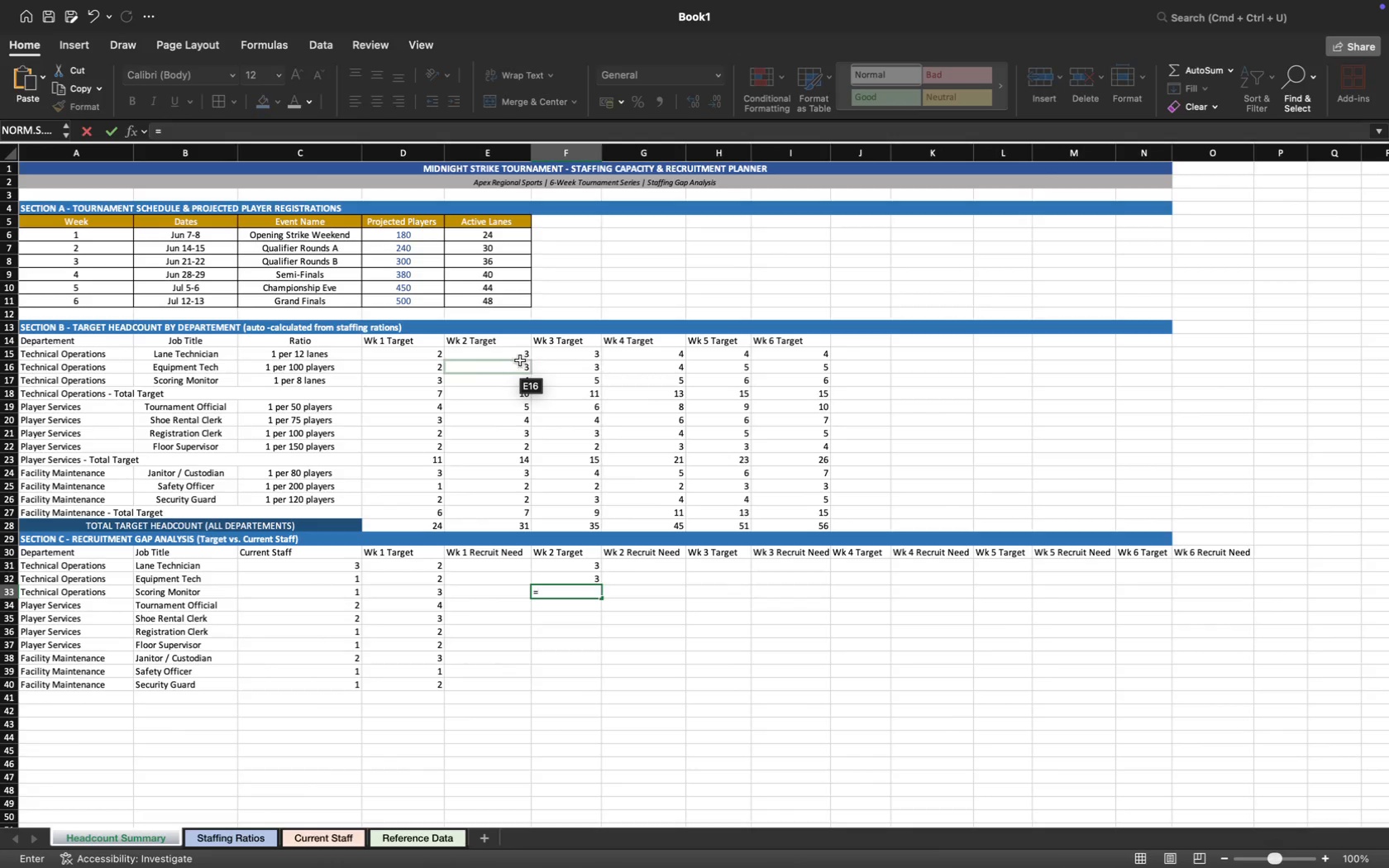 
left_click([516, 380])
 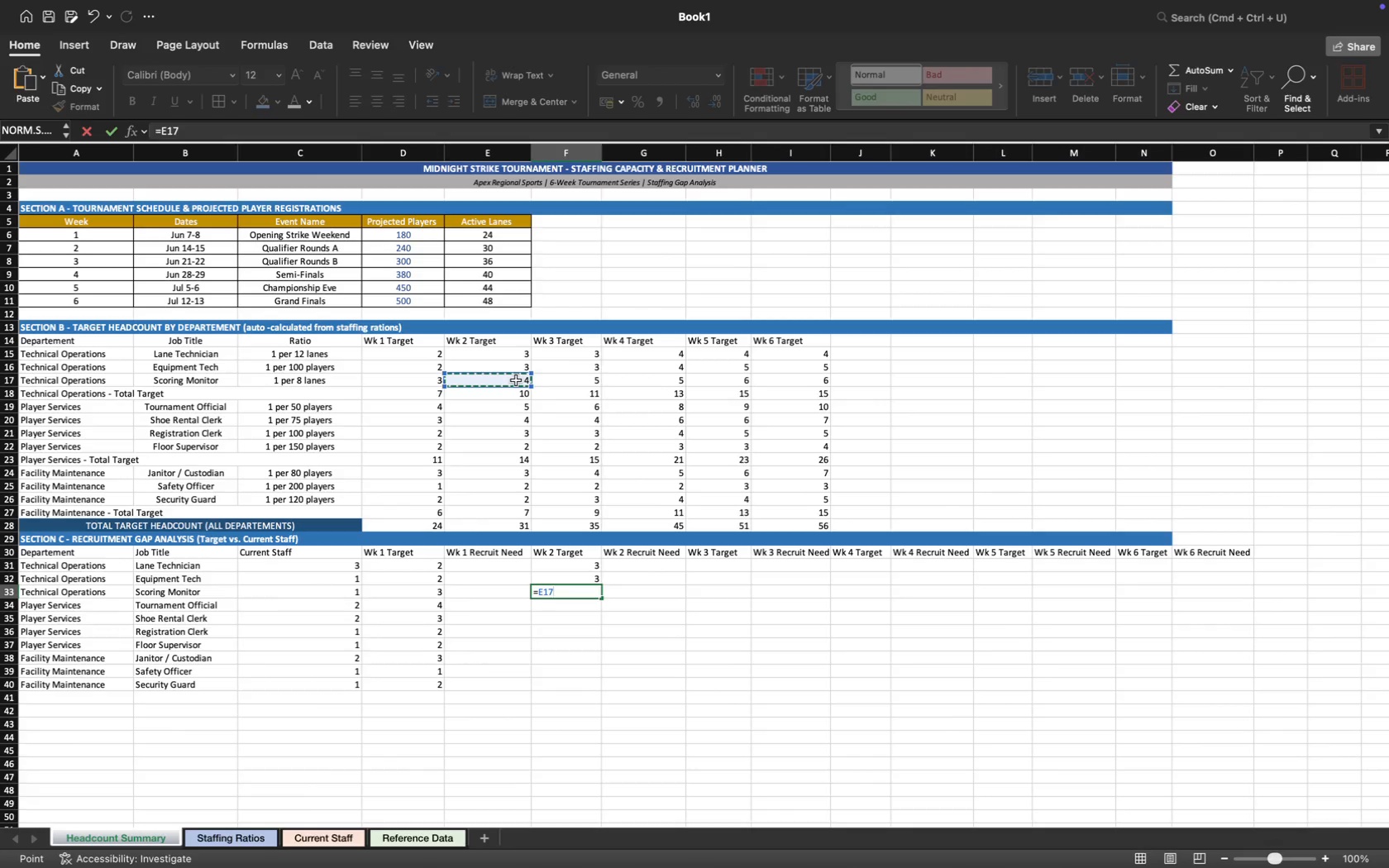 
key(Enter)
 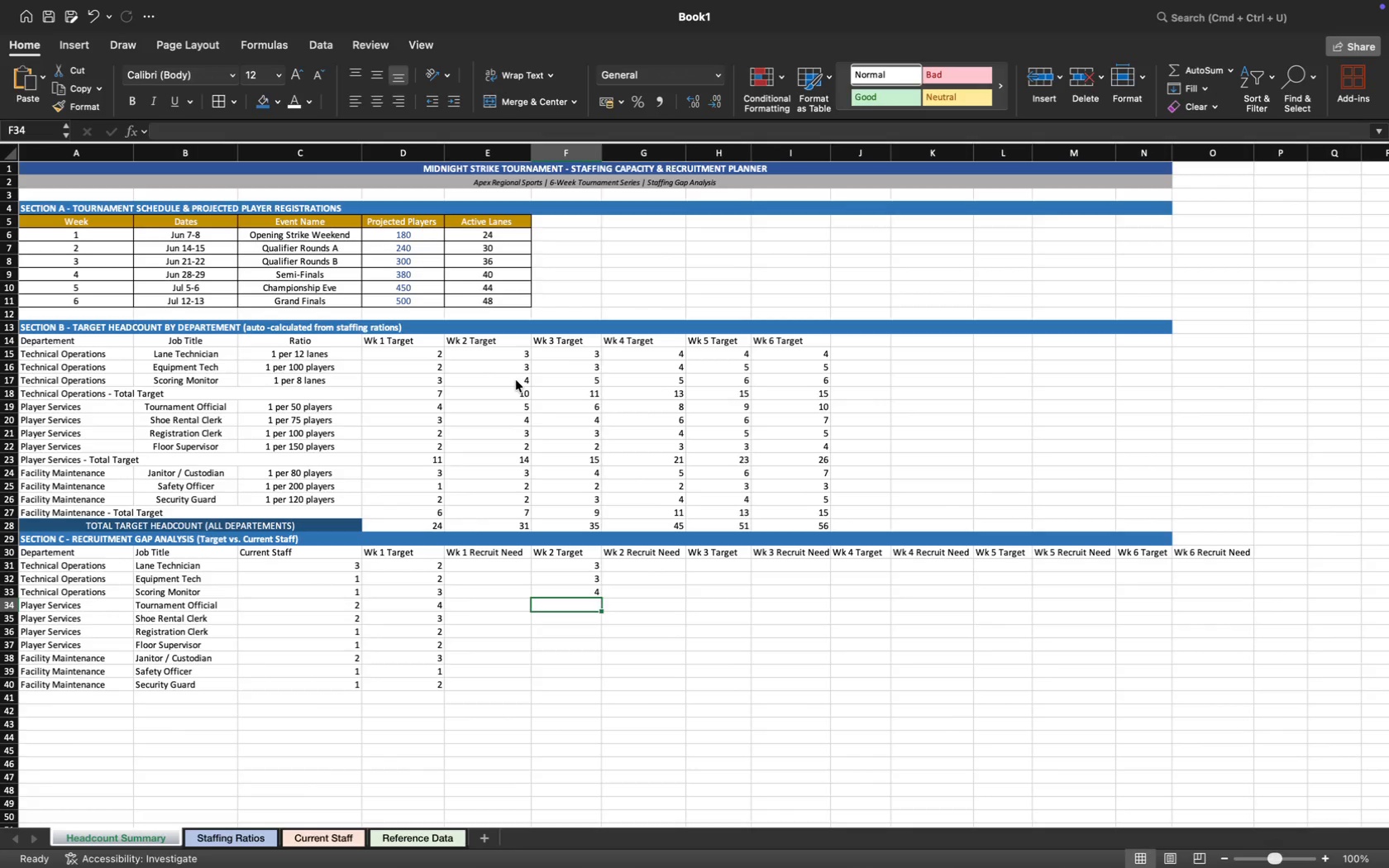 
key(Equal)
 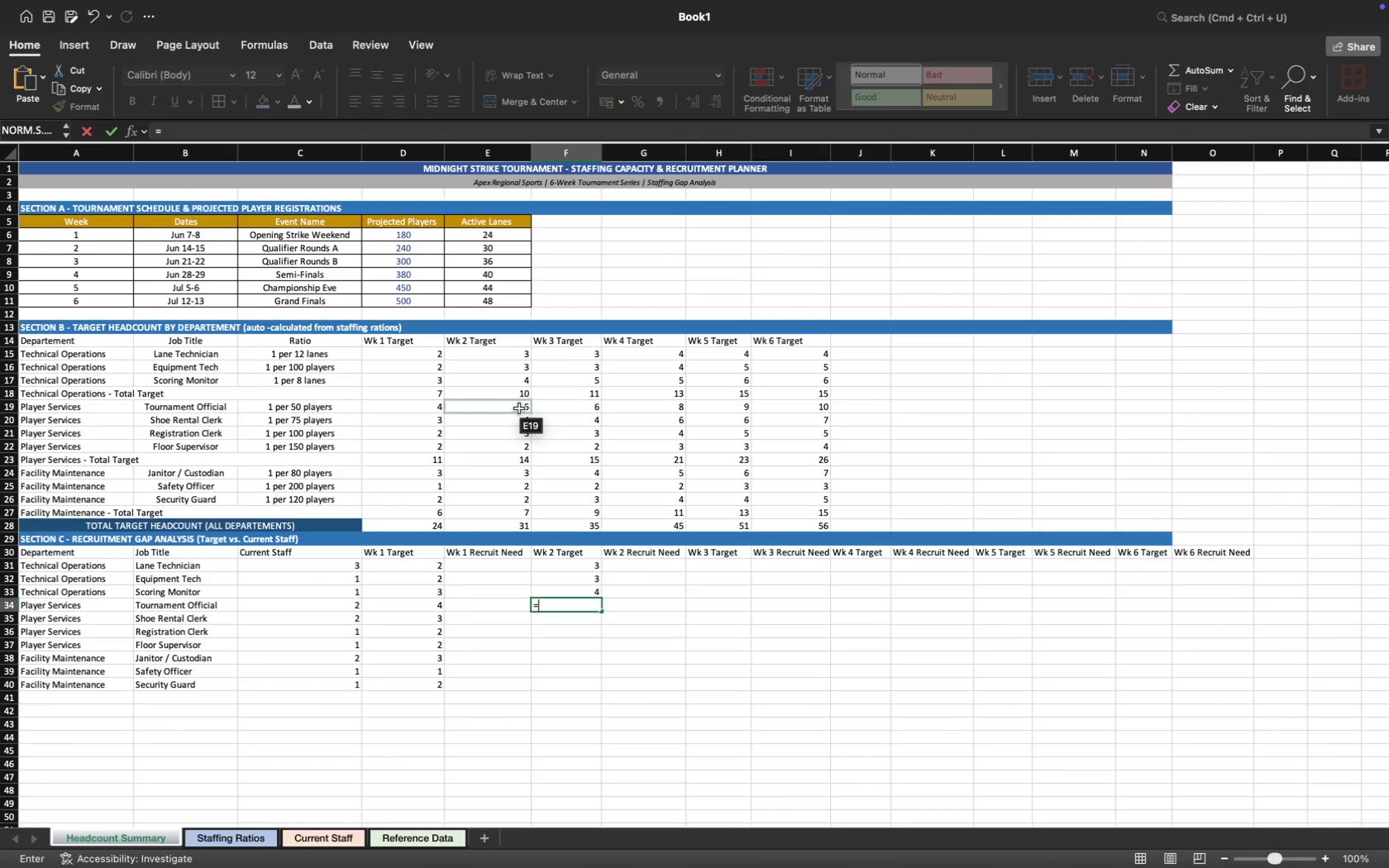 
left_click([519, 408])
 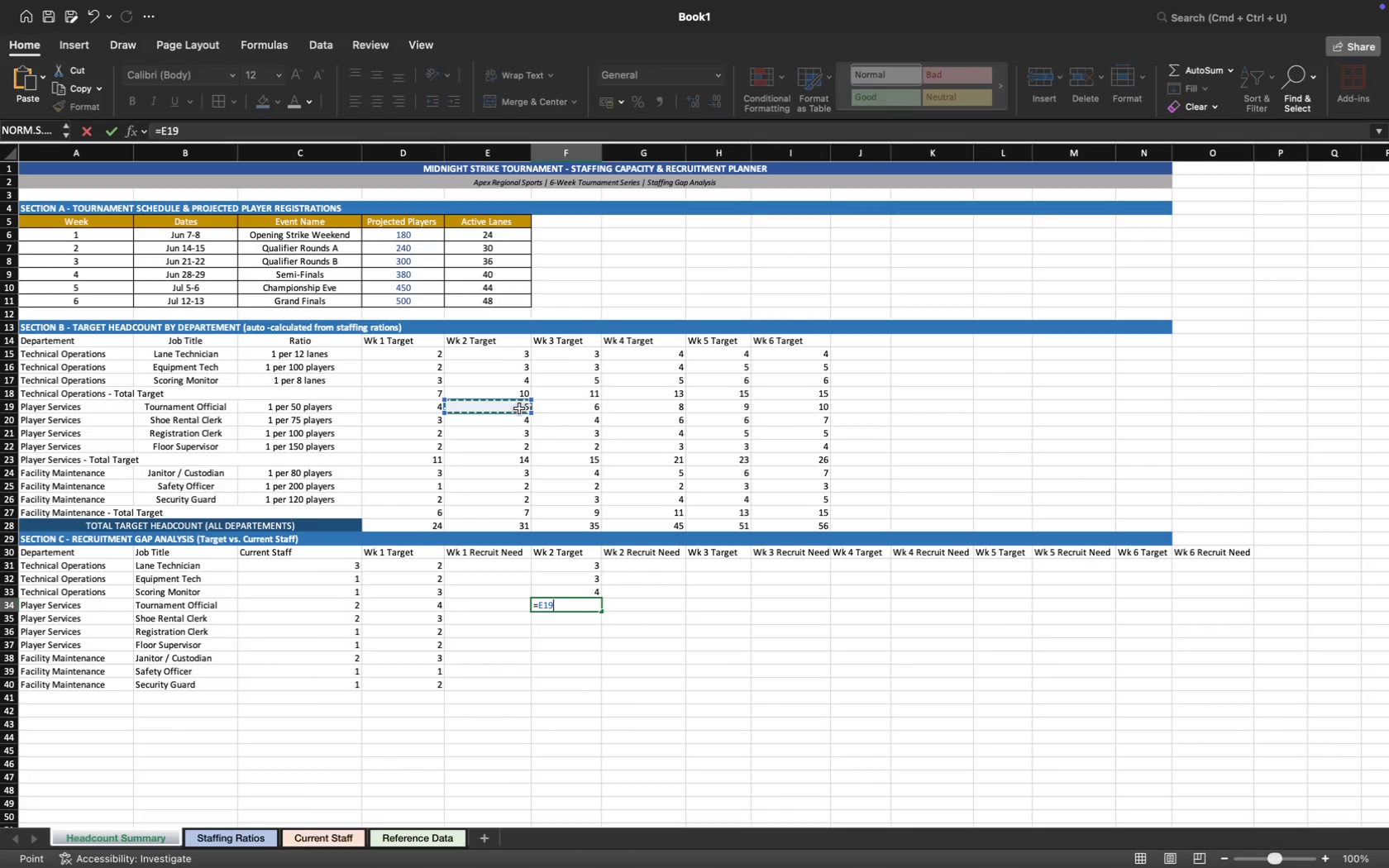 
key(Enter)
 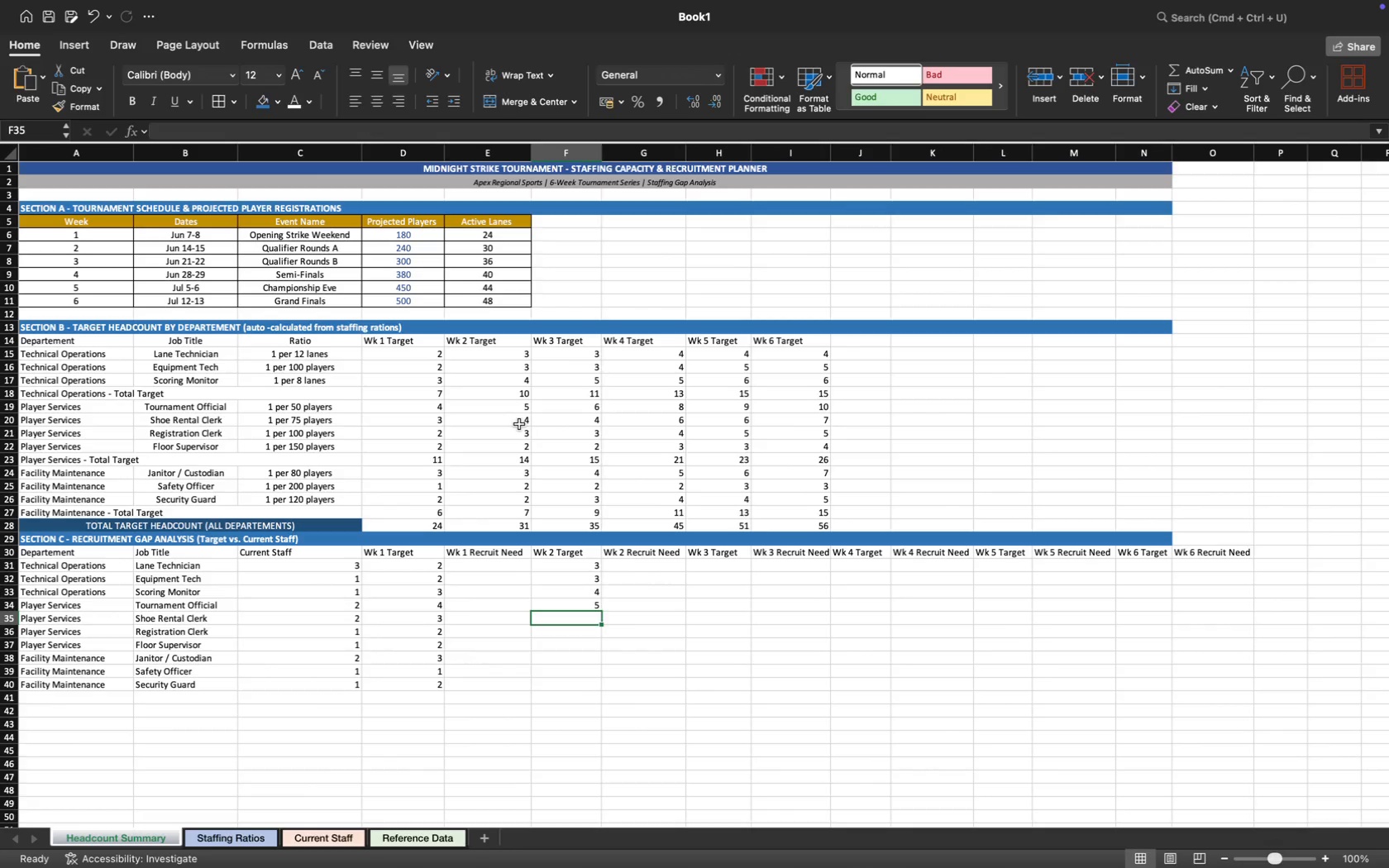 
left_click([518, 422])
 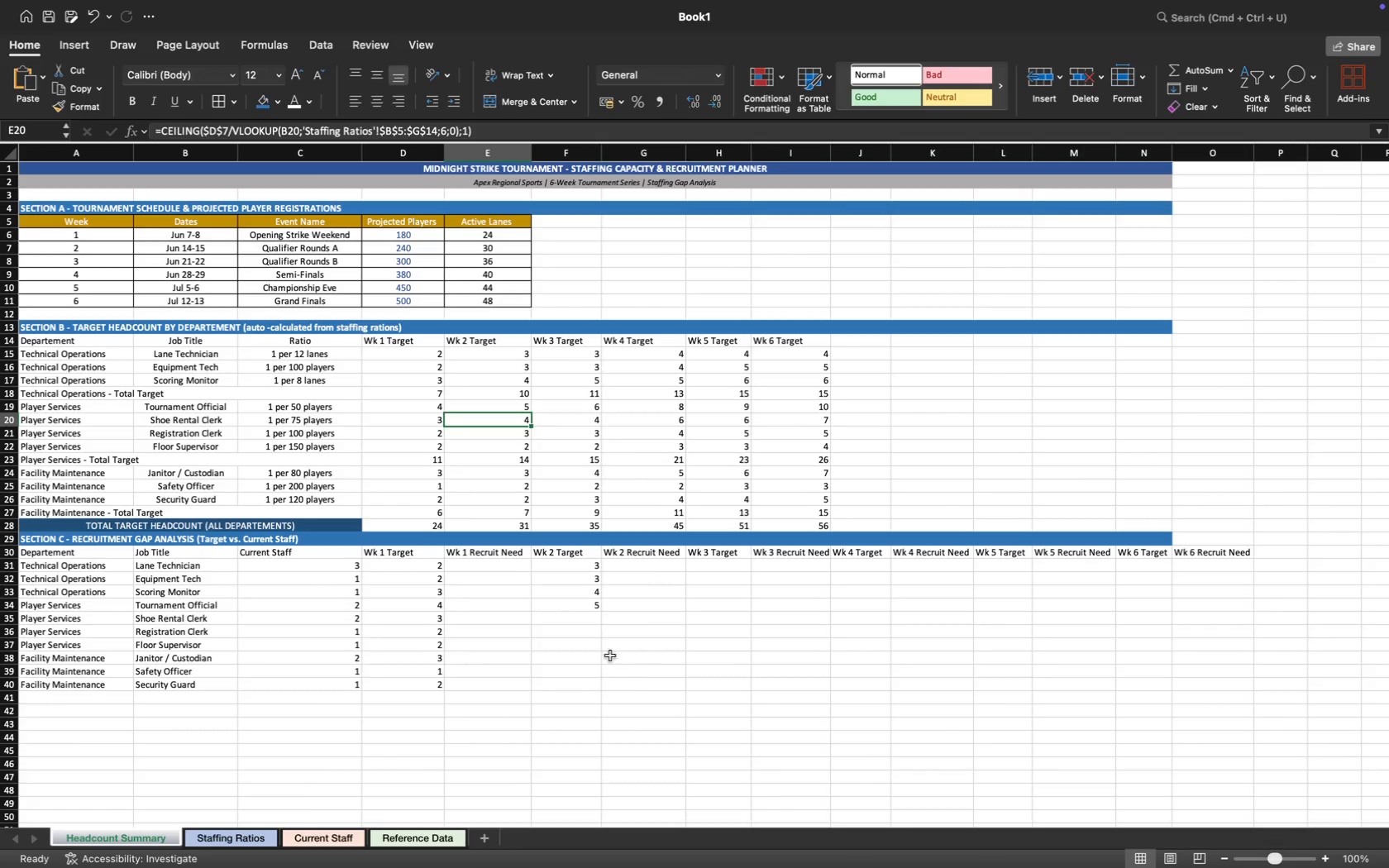 
left_click([579, 618])
 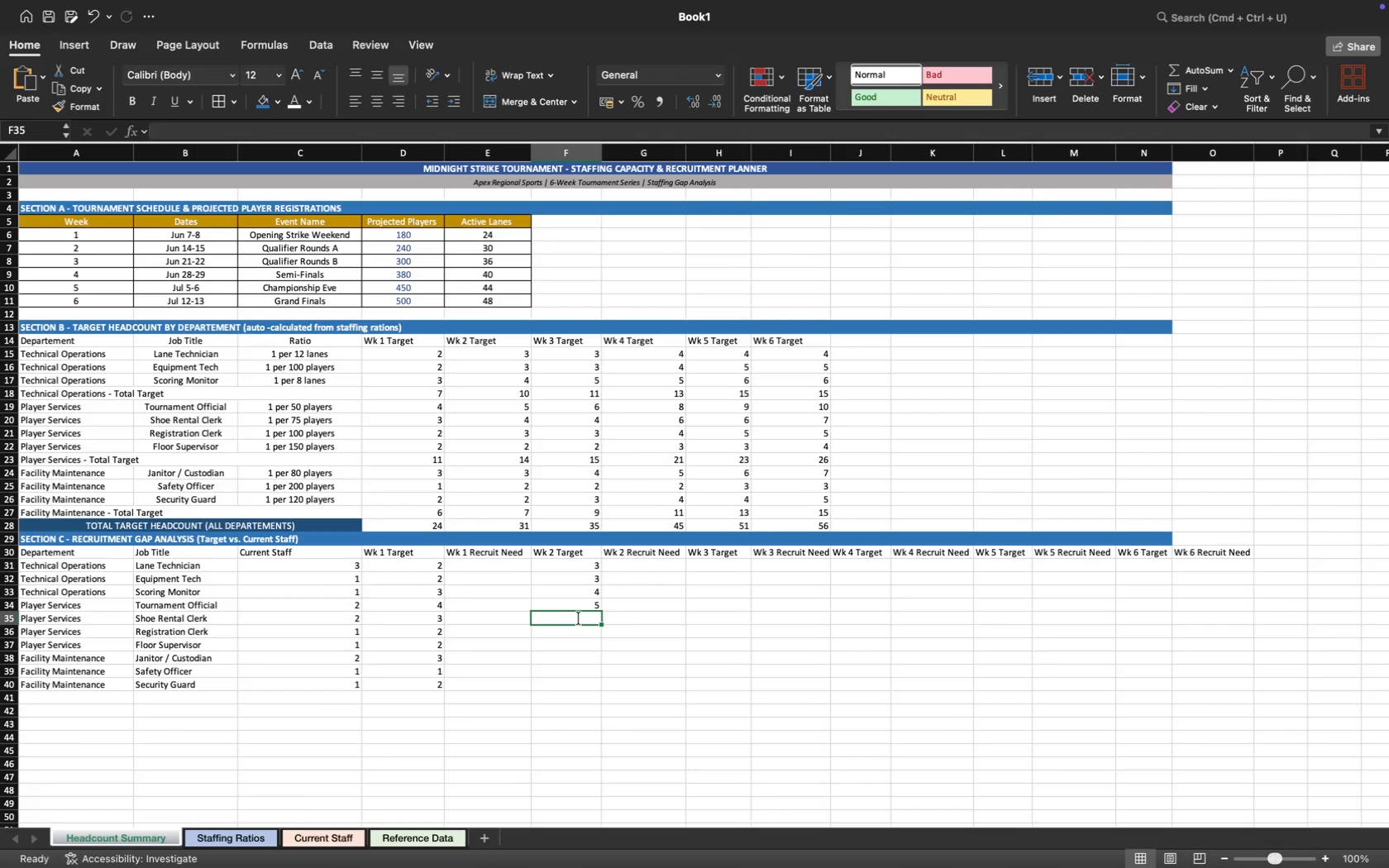 
key(Equal)
 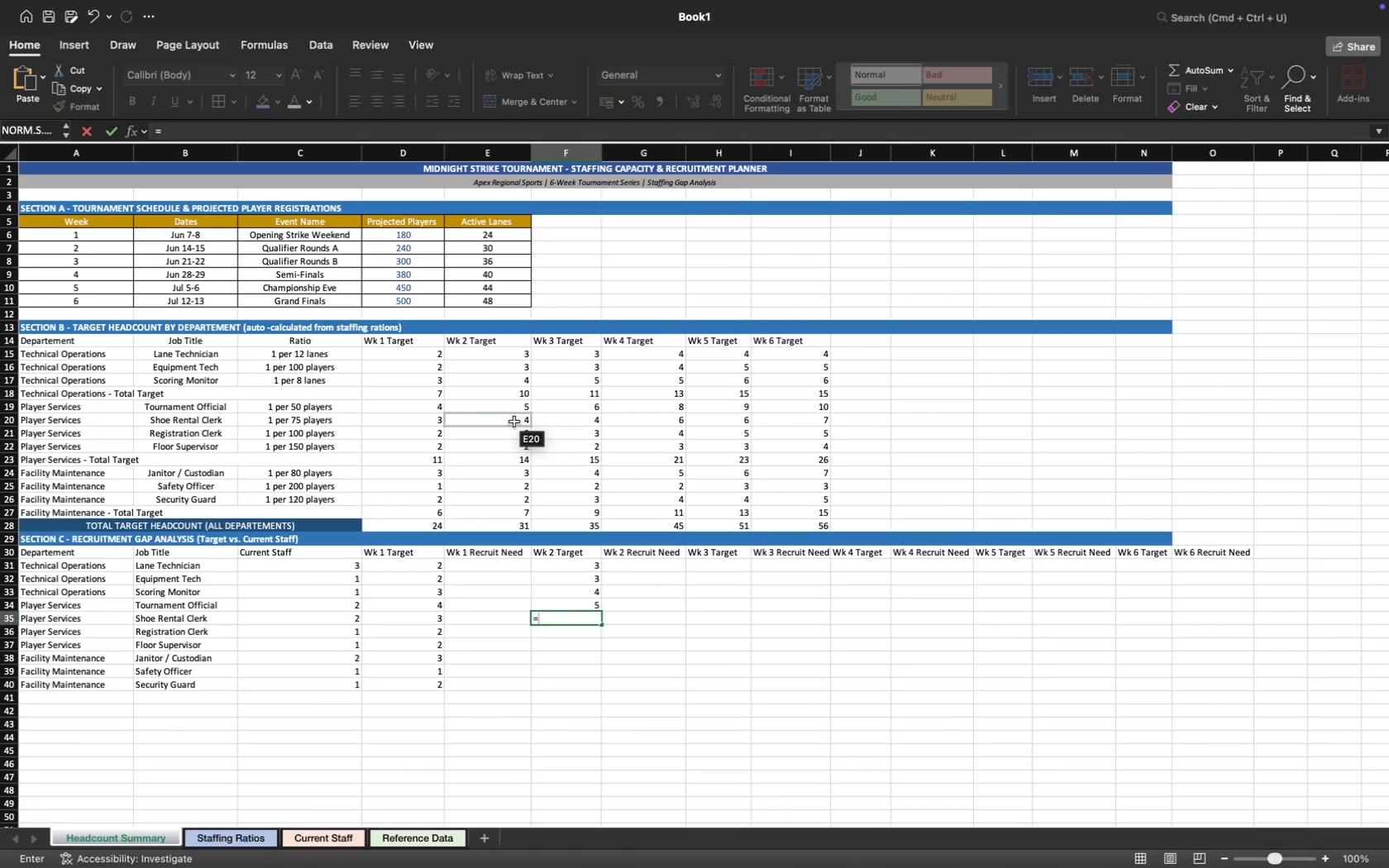 
left_click([514, 422])
 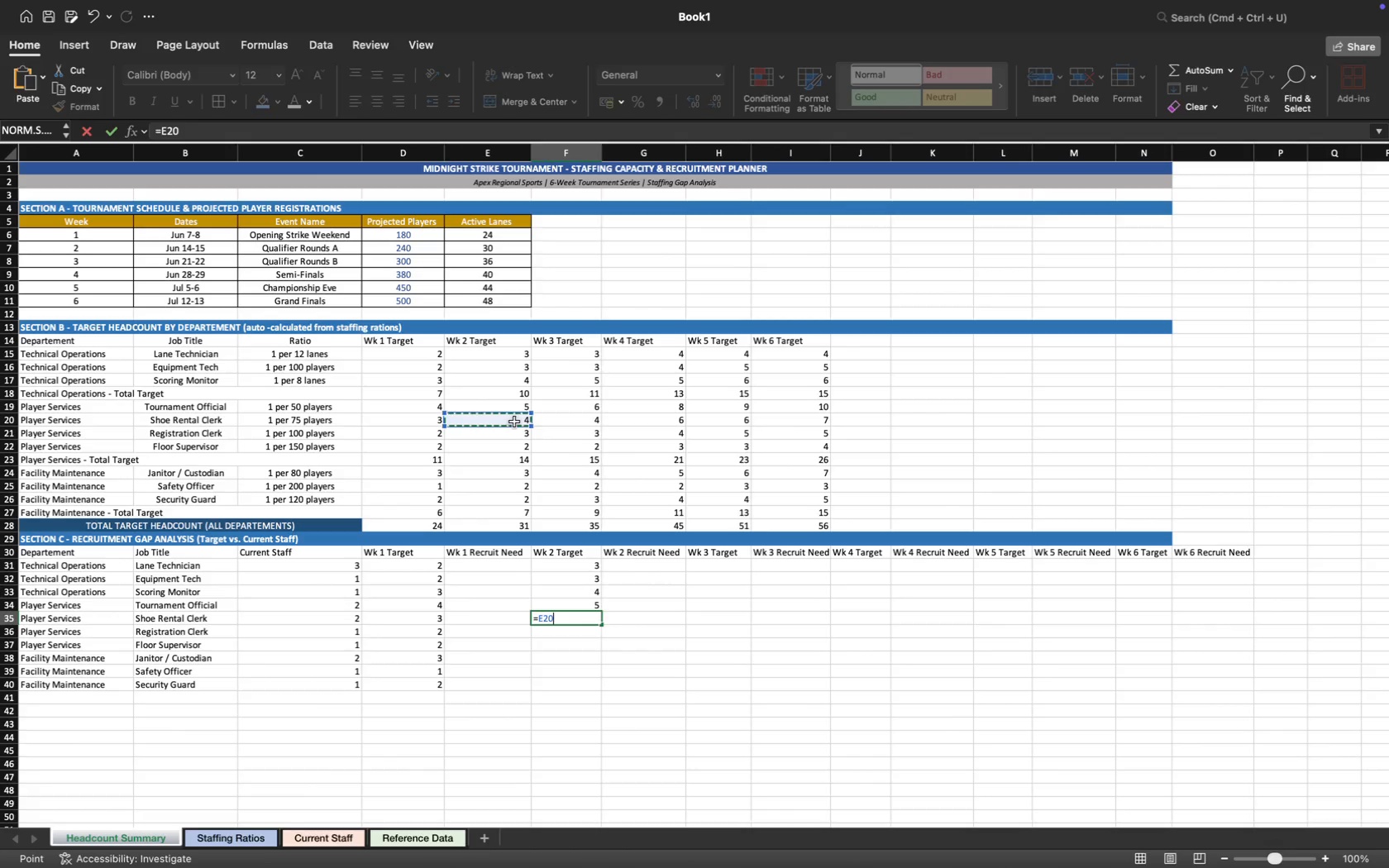 
key(Enter)
 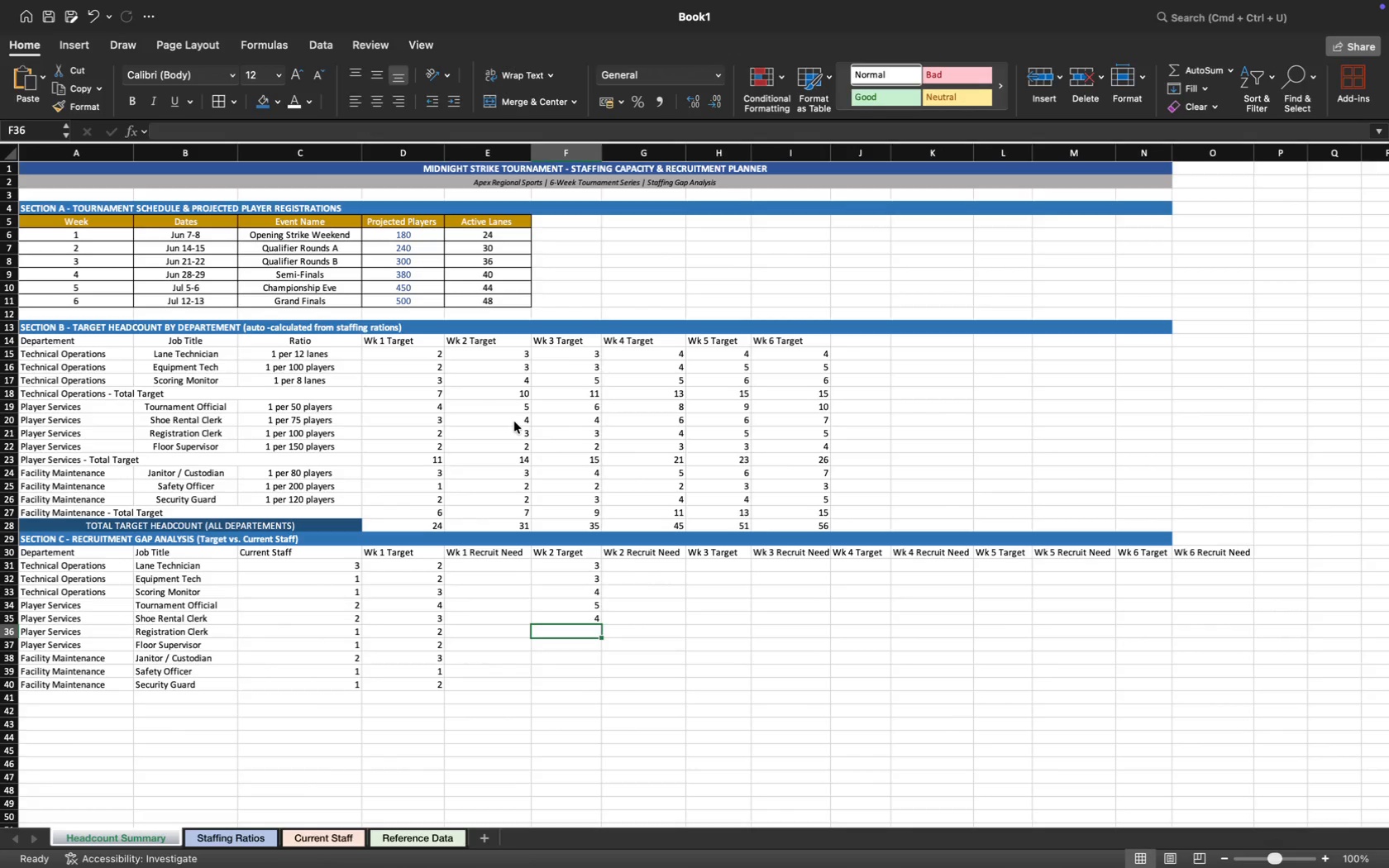 
key(Equal)
 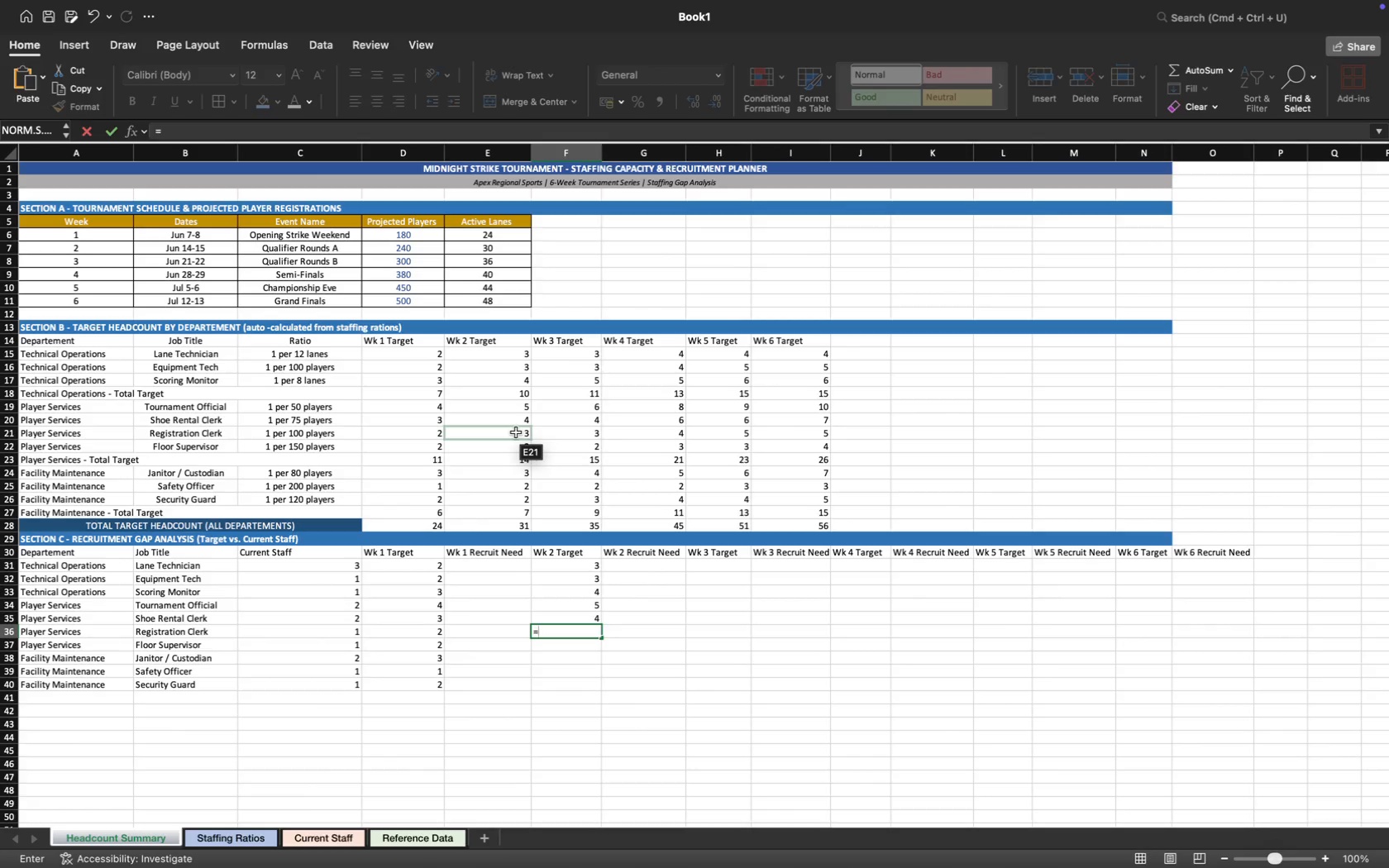 
left_click([516, 432])
 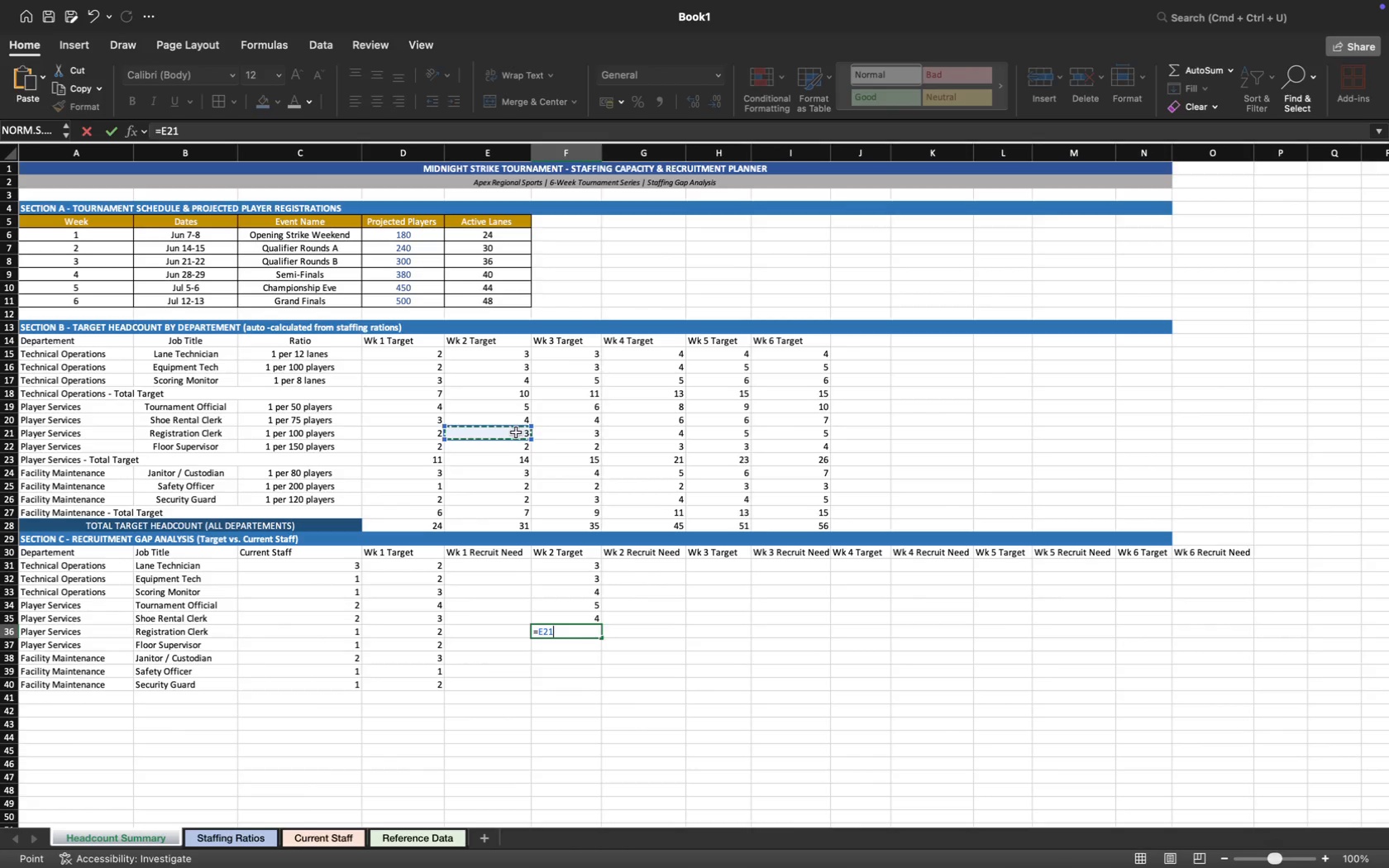 
key(Enter)
 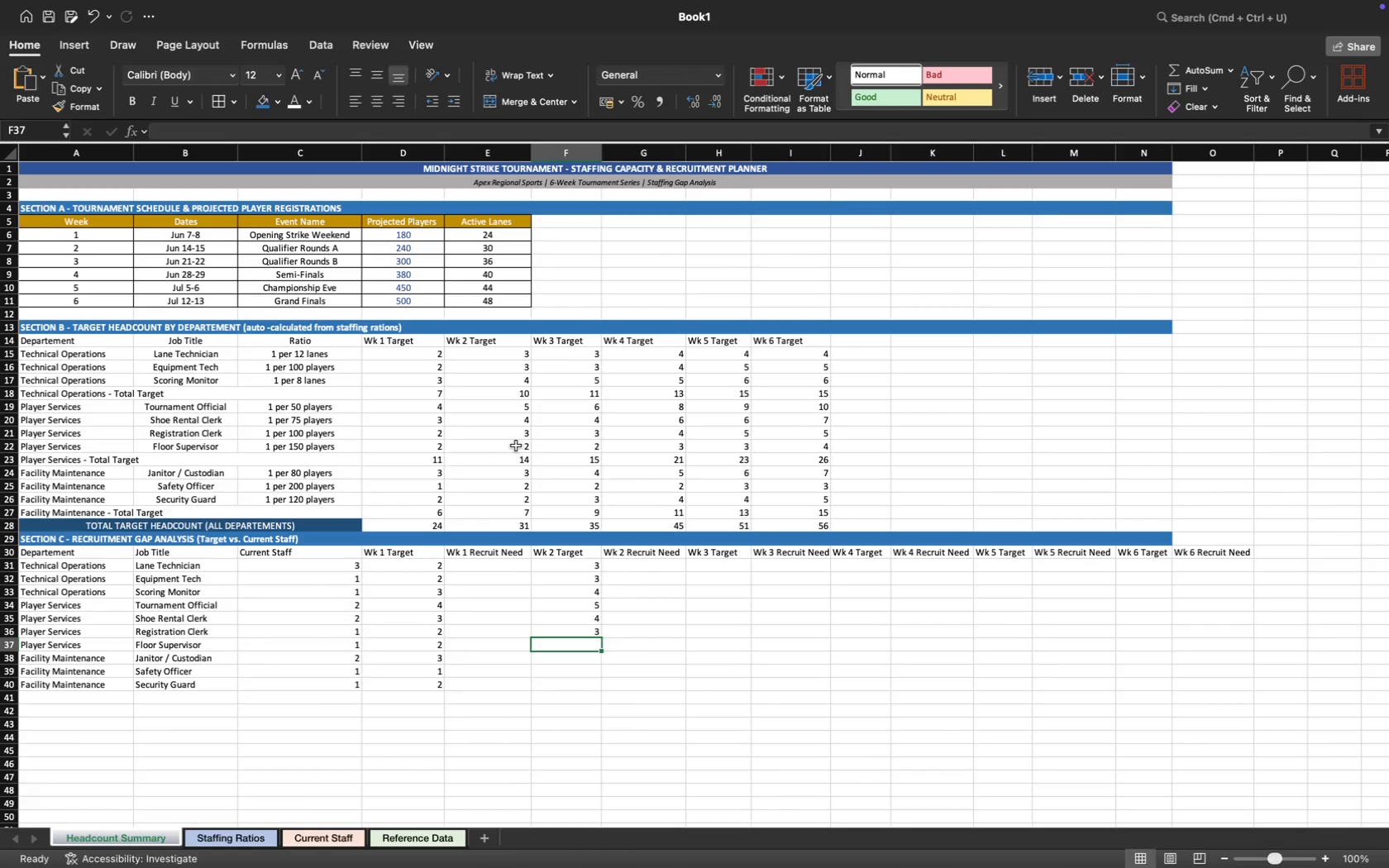 
key(Equal)
 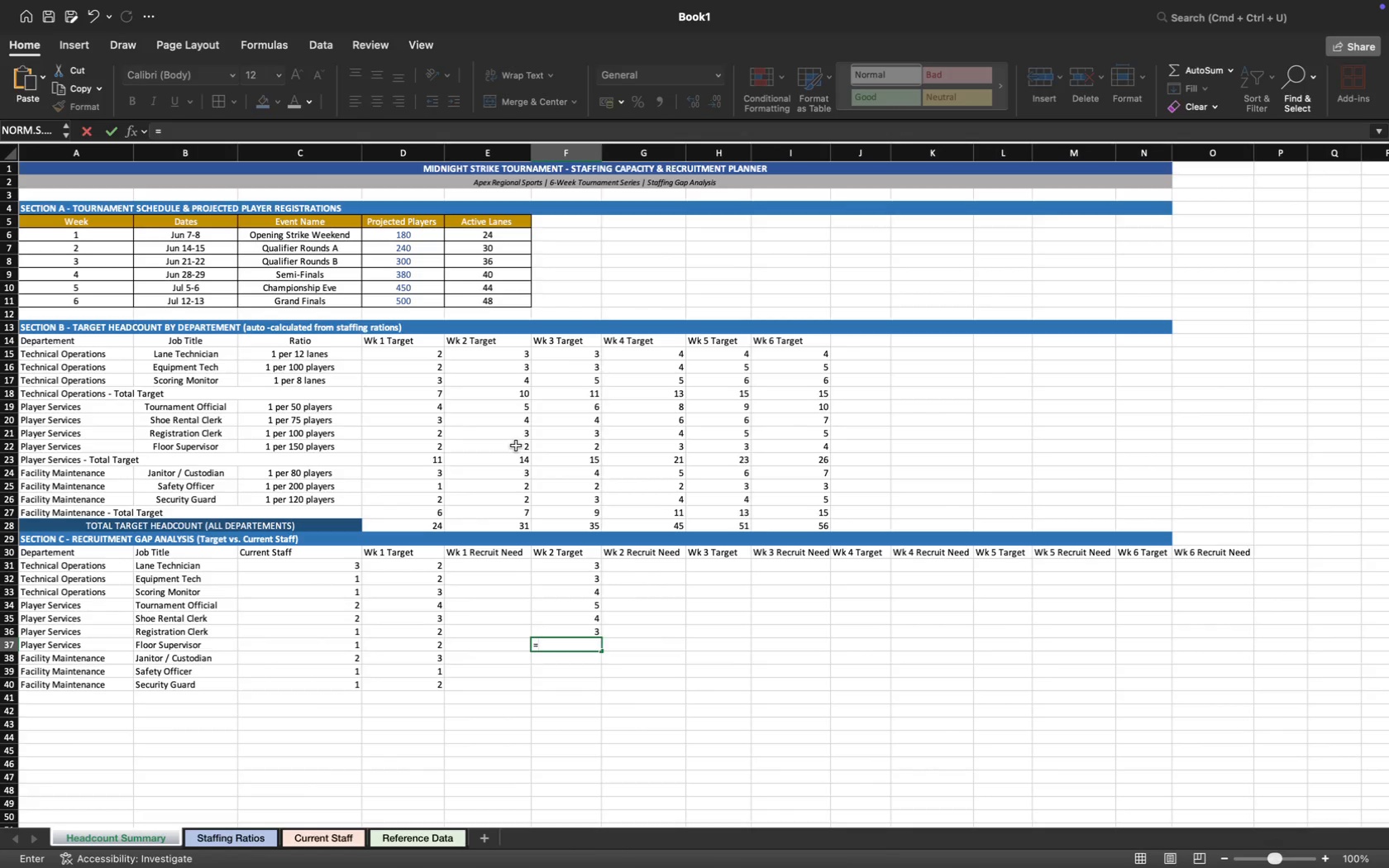 
left_click([516, 446])
 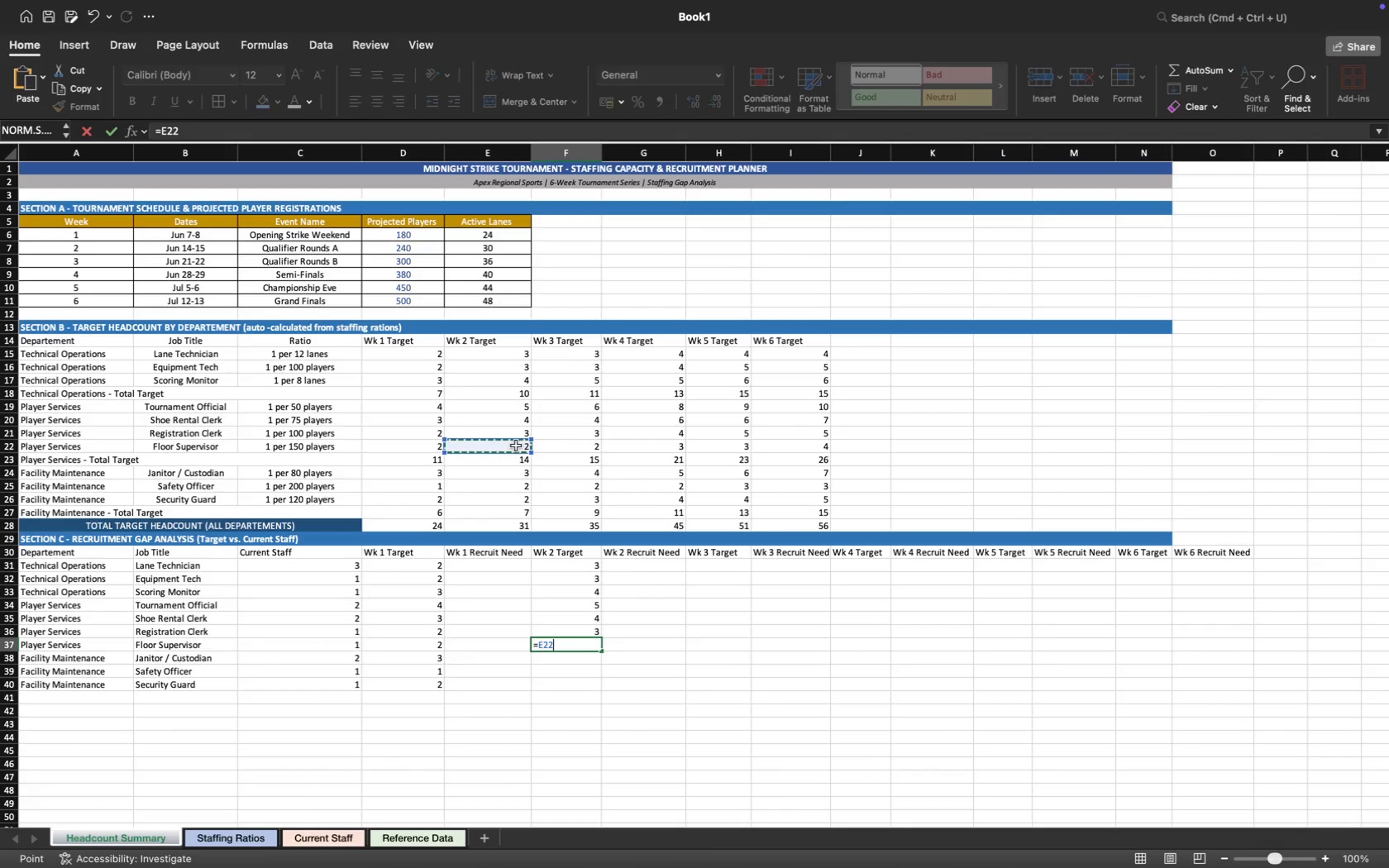 
key(Enter)
 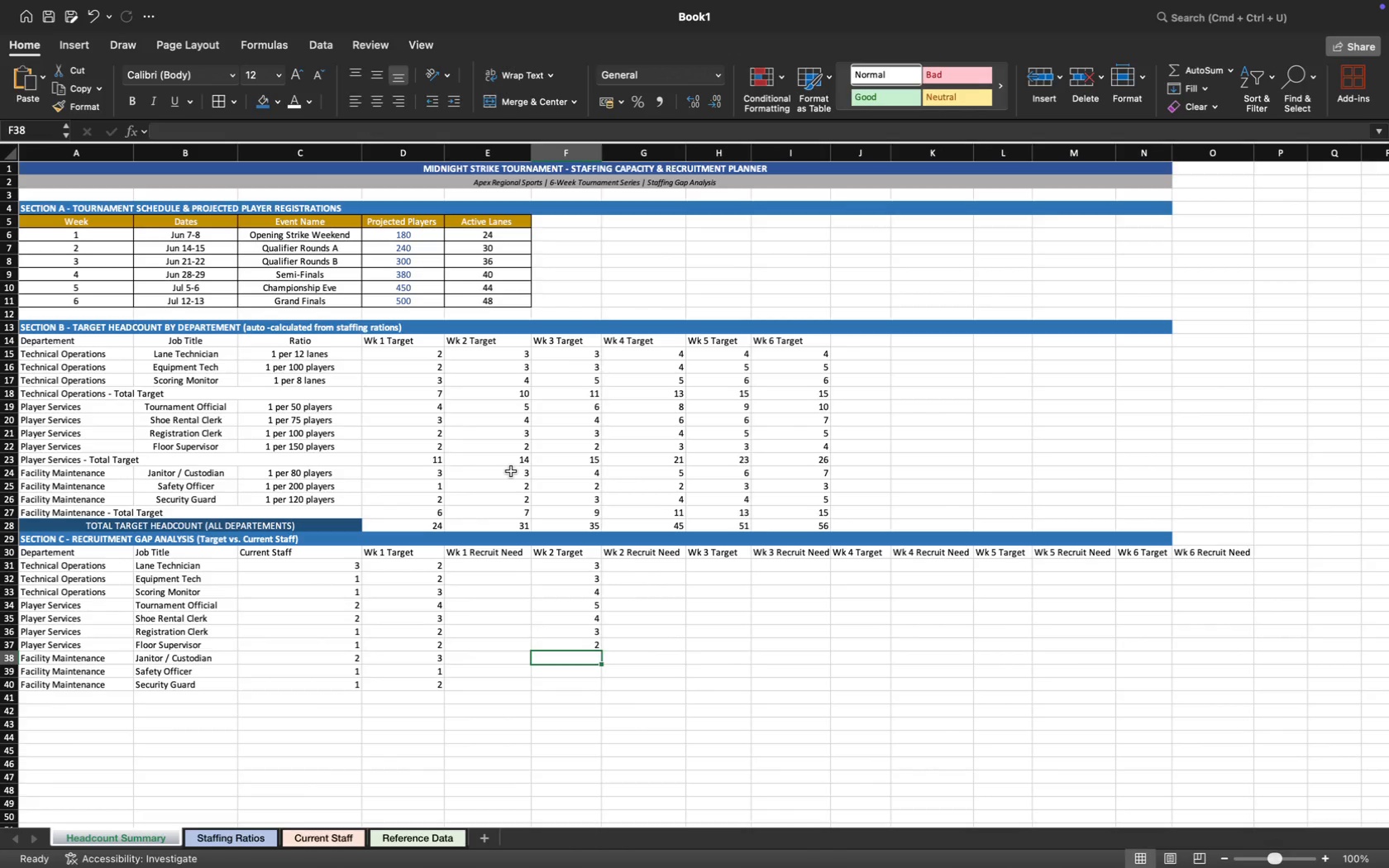 
key(Equal)
 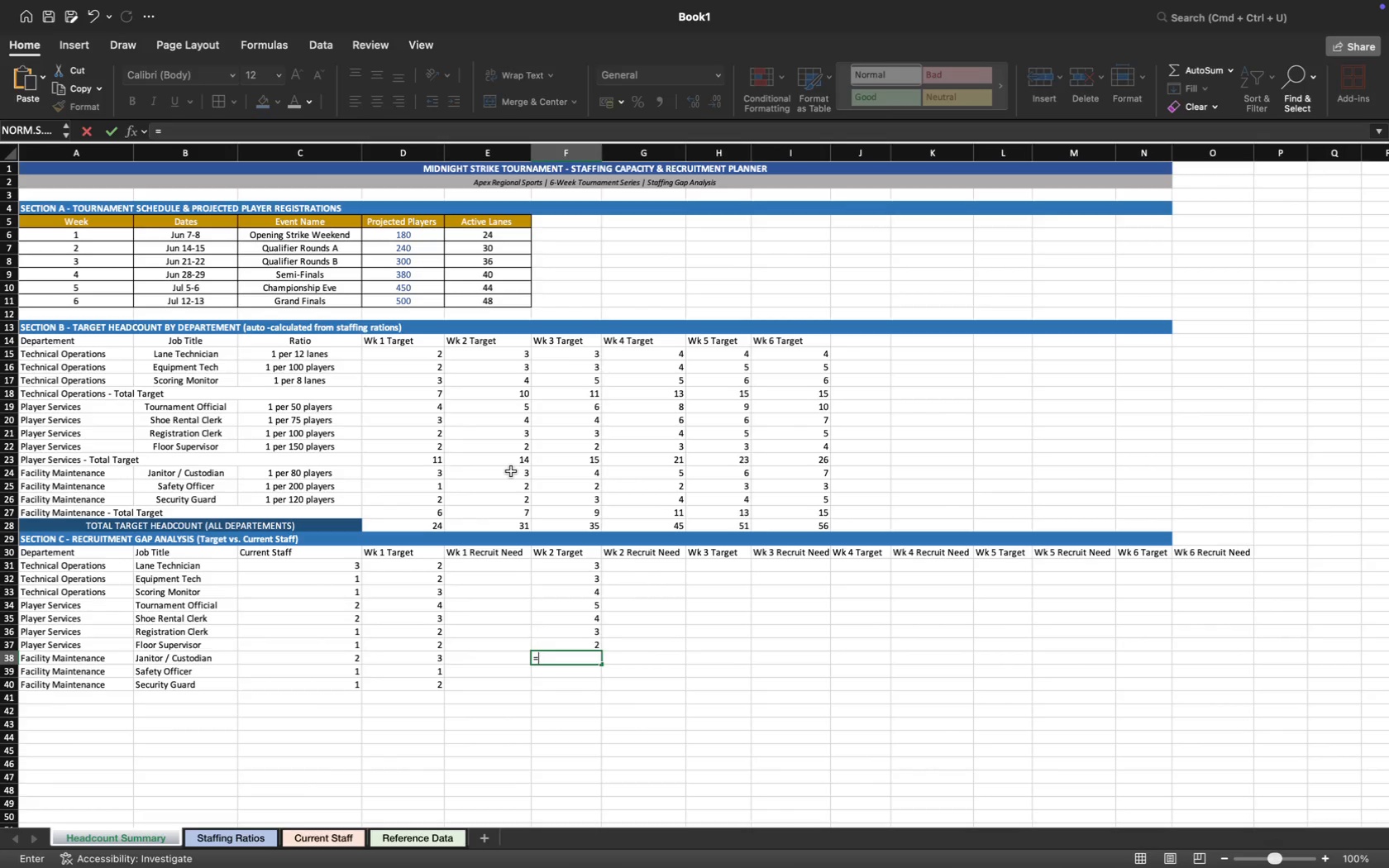 
left_click([511, 471])
 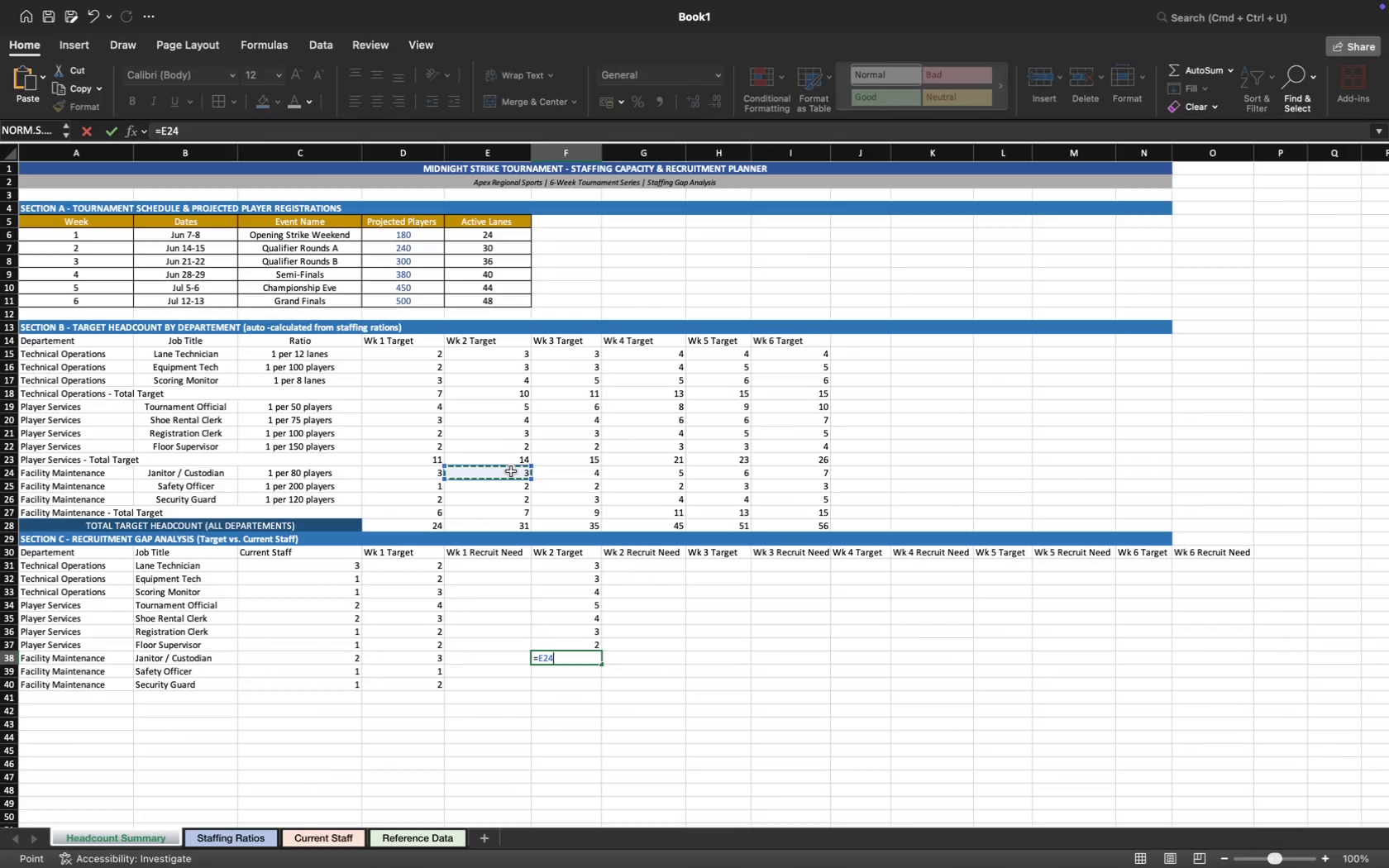 
key(Enter)
 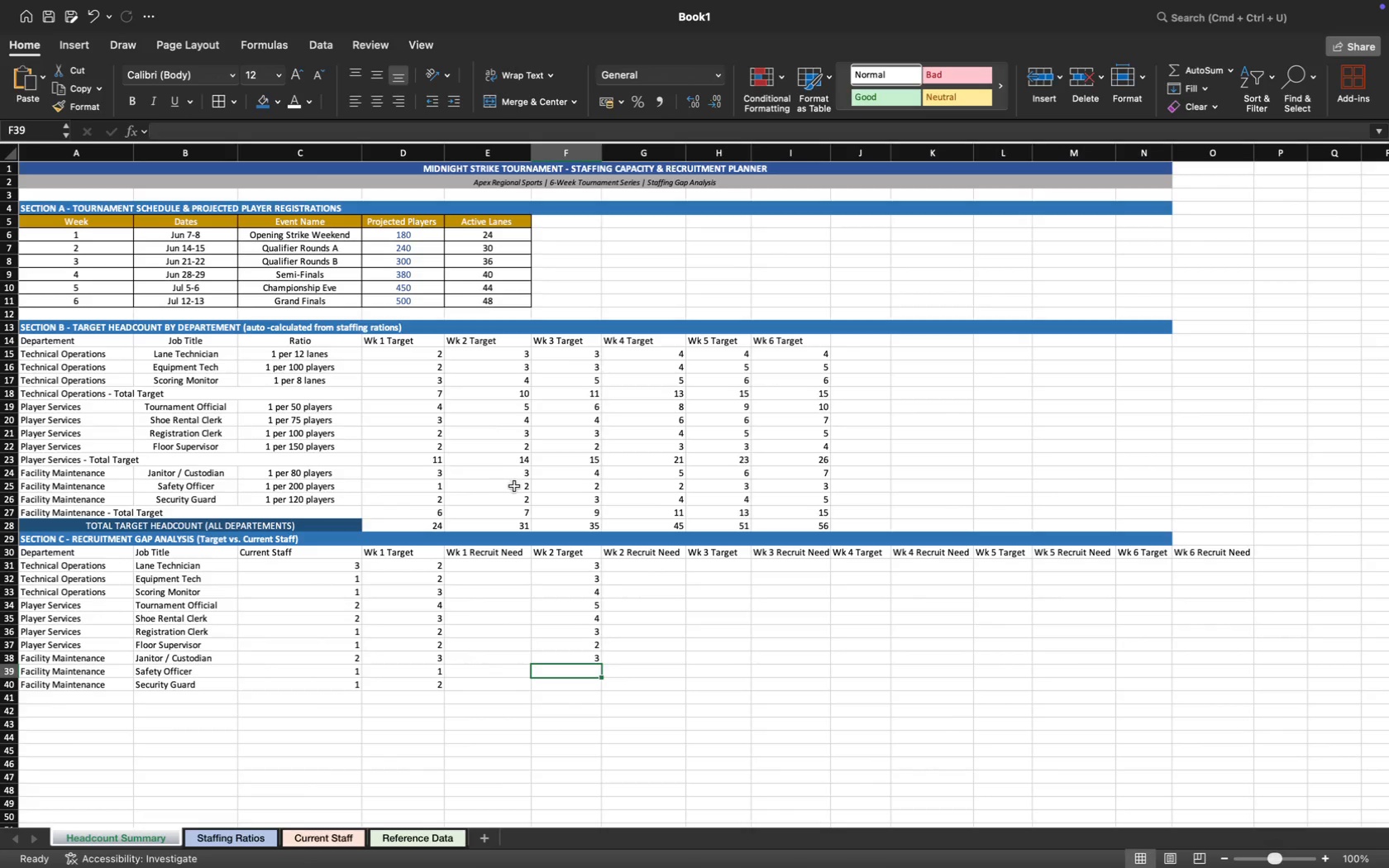 
key(Equal)
 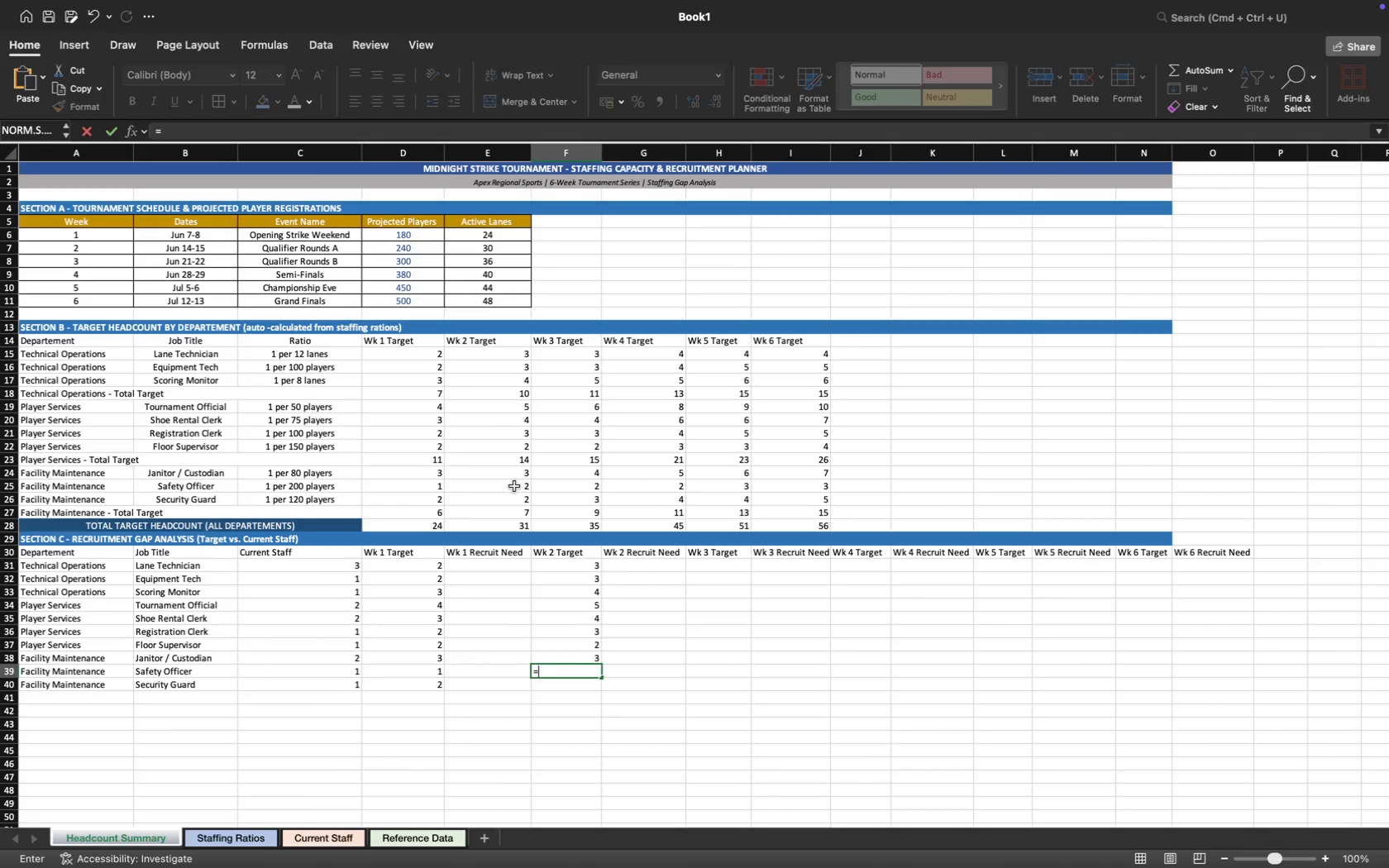 
left_click([514, 486])
 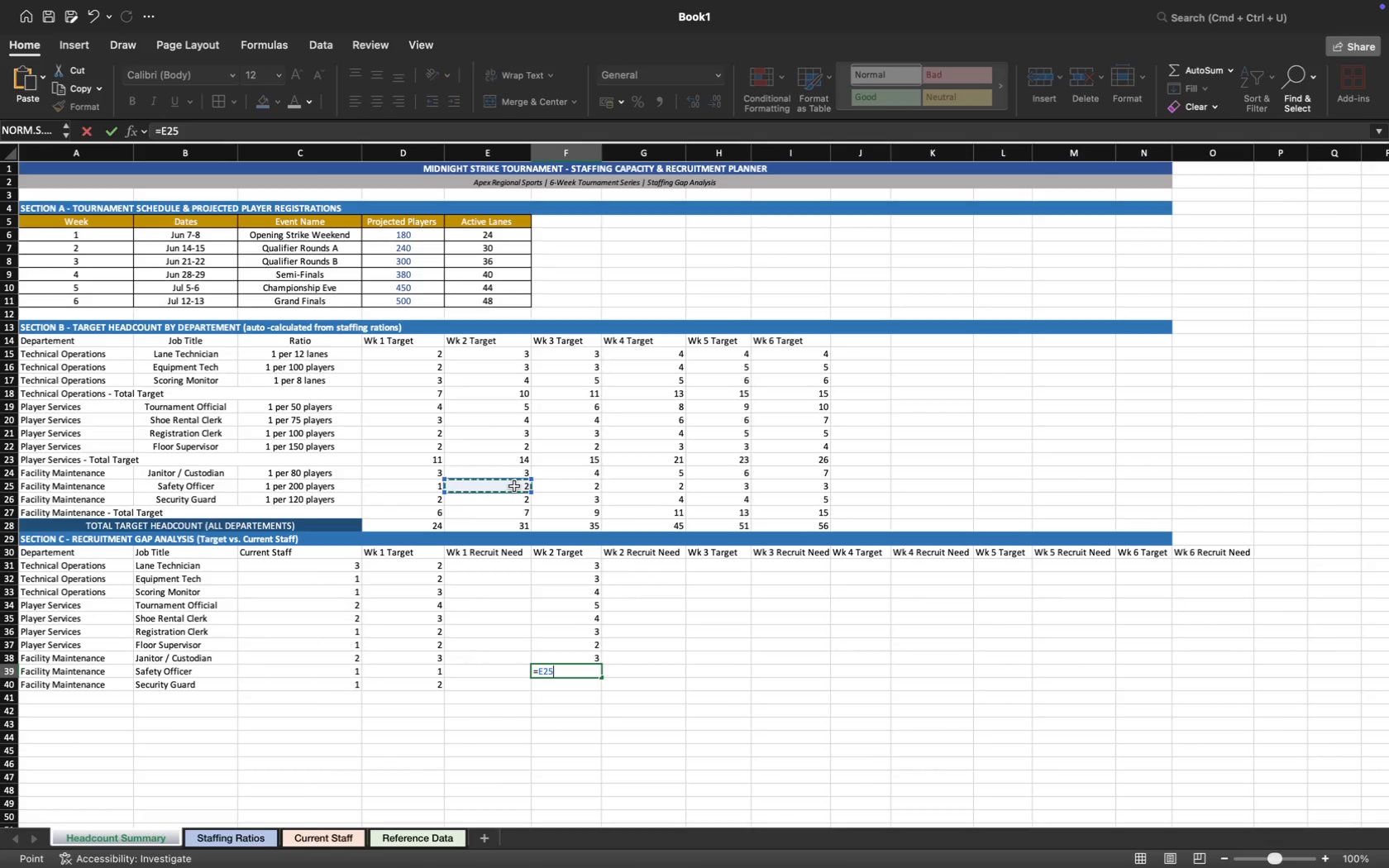 
key(Enter)
 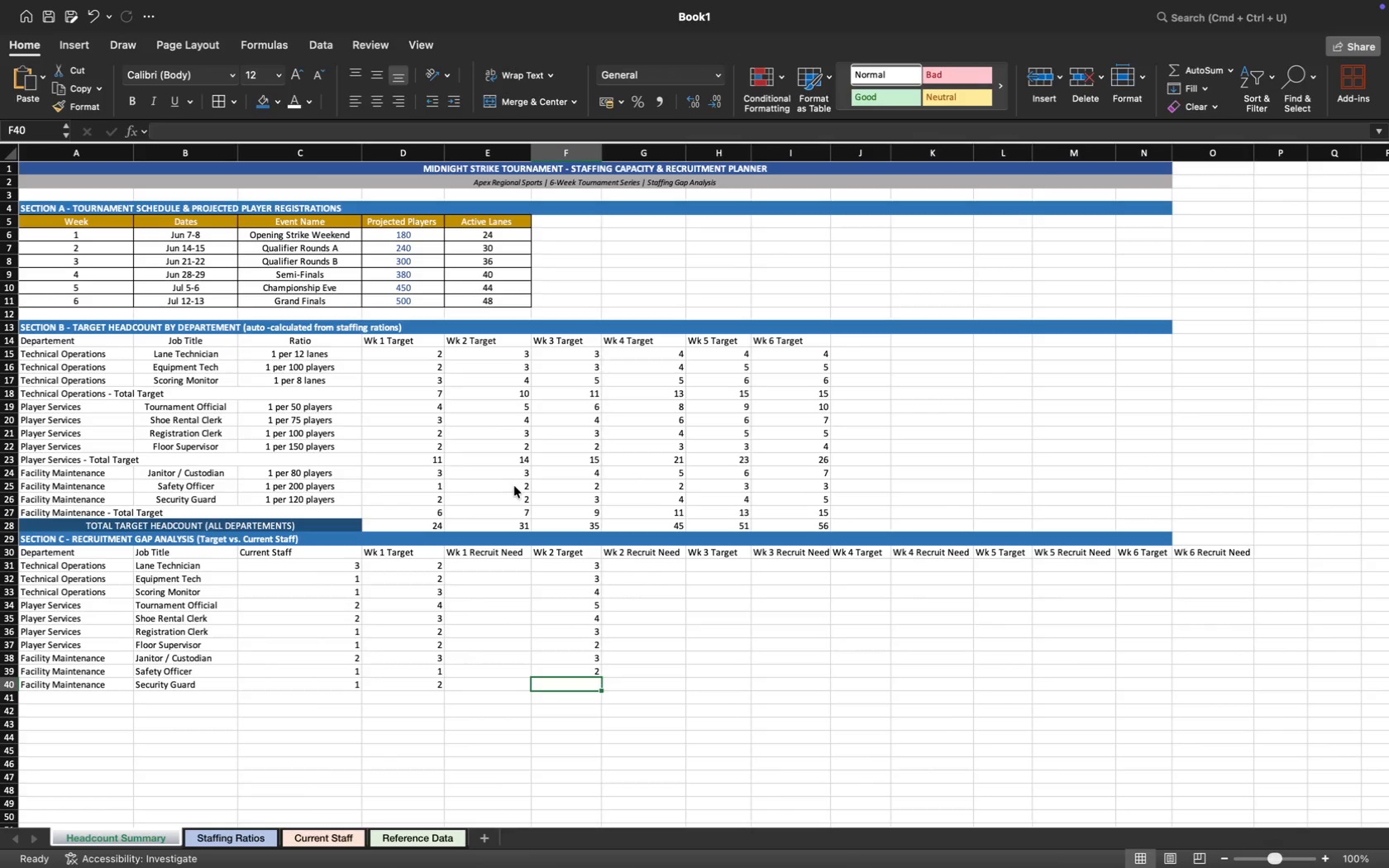 
key(Equal)
 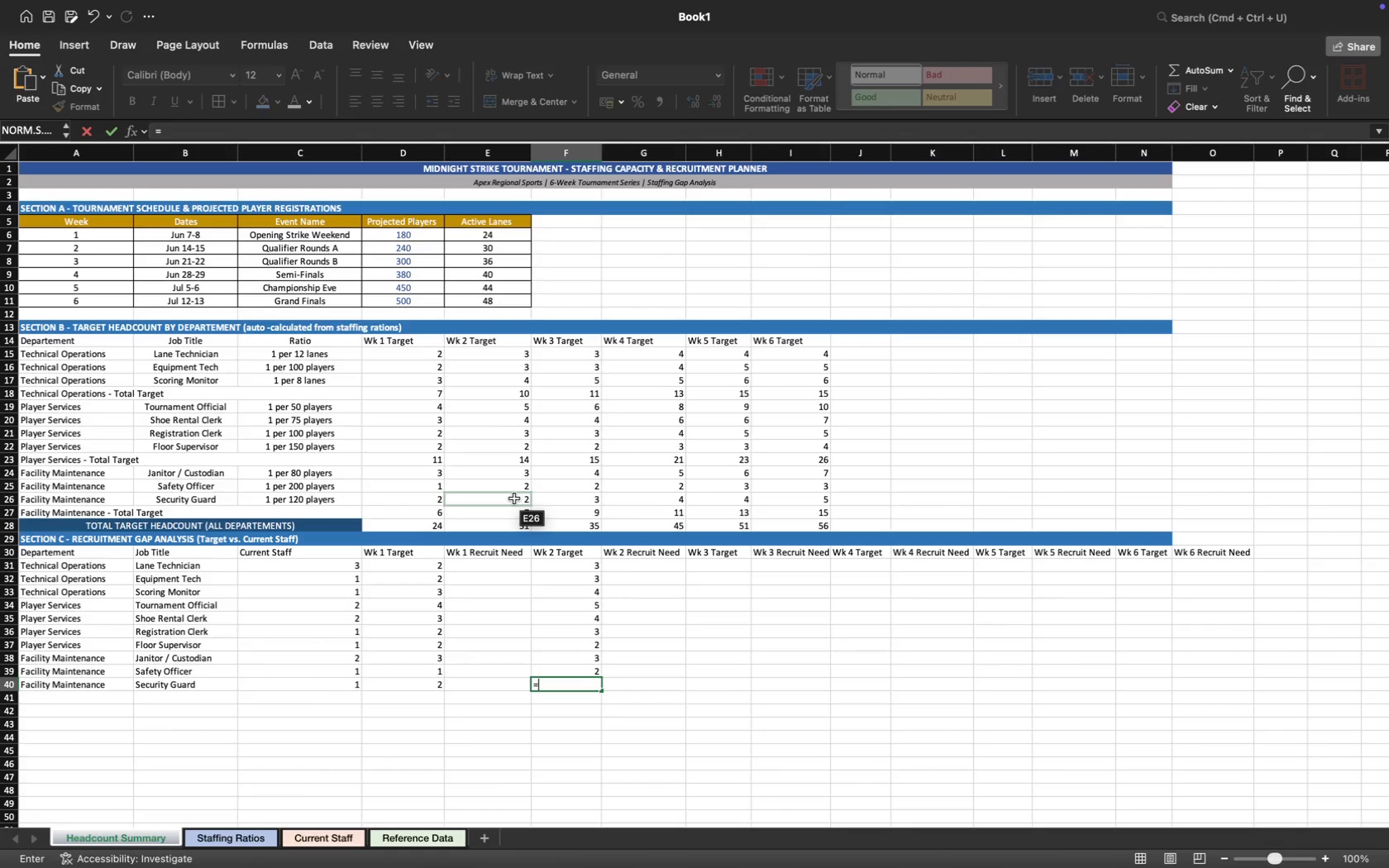 
left_click([514, 498])
 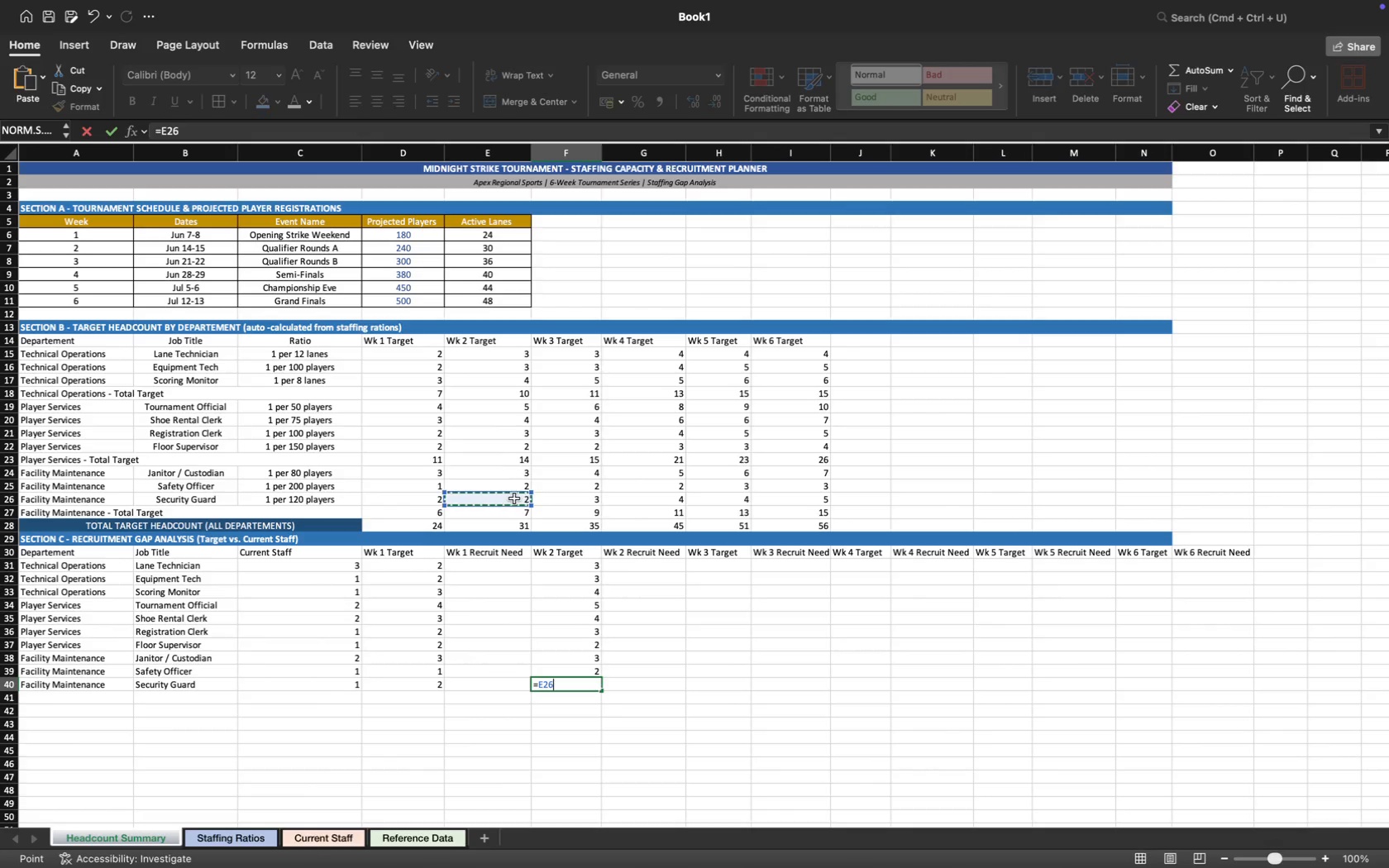 
key(Enter)
 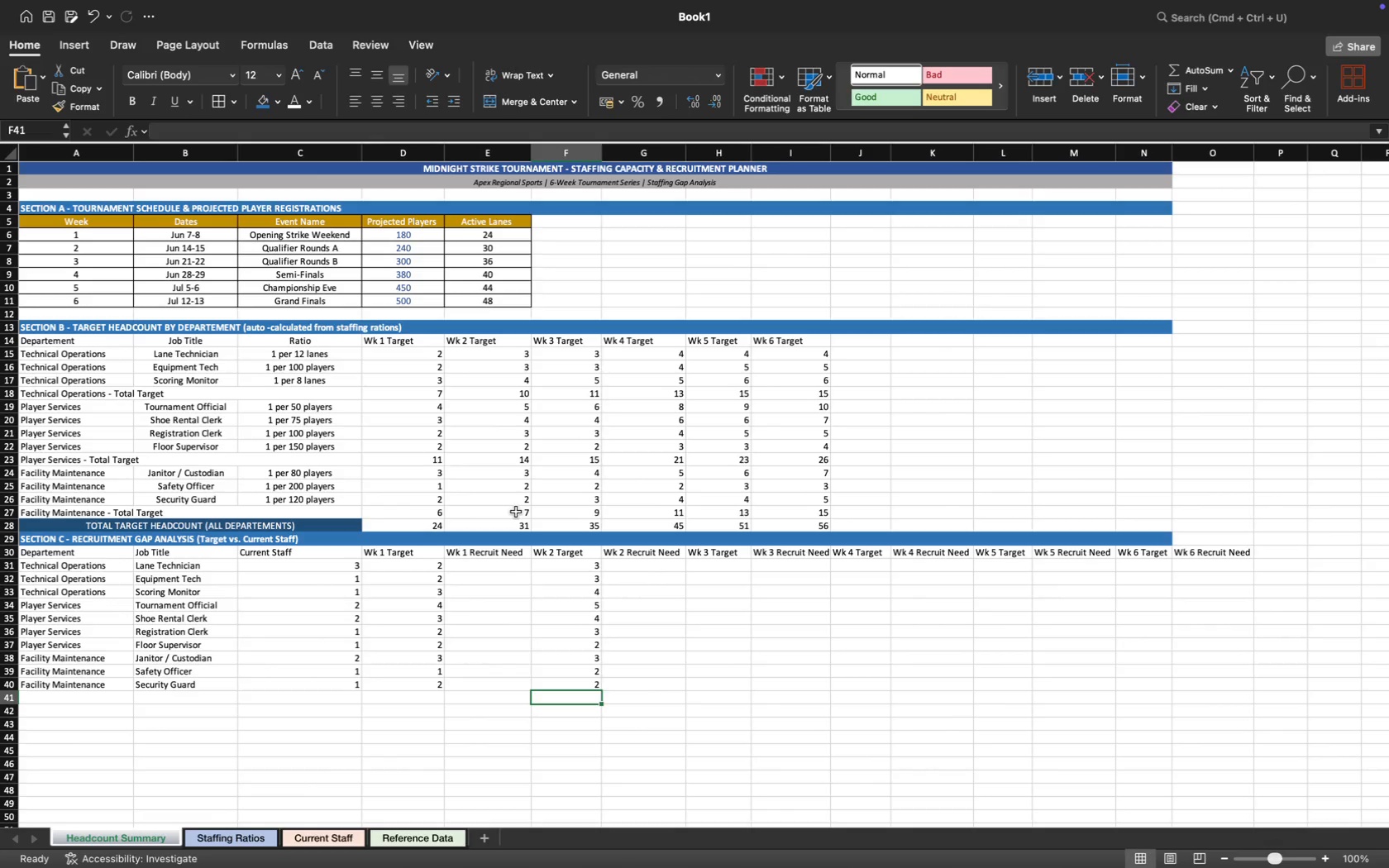 
key(Equal)
 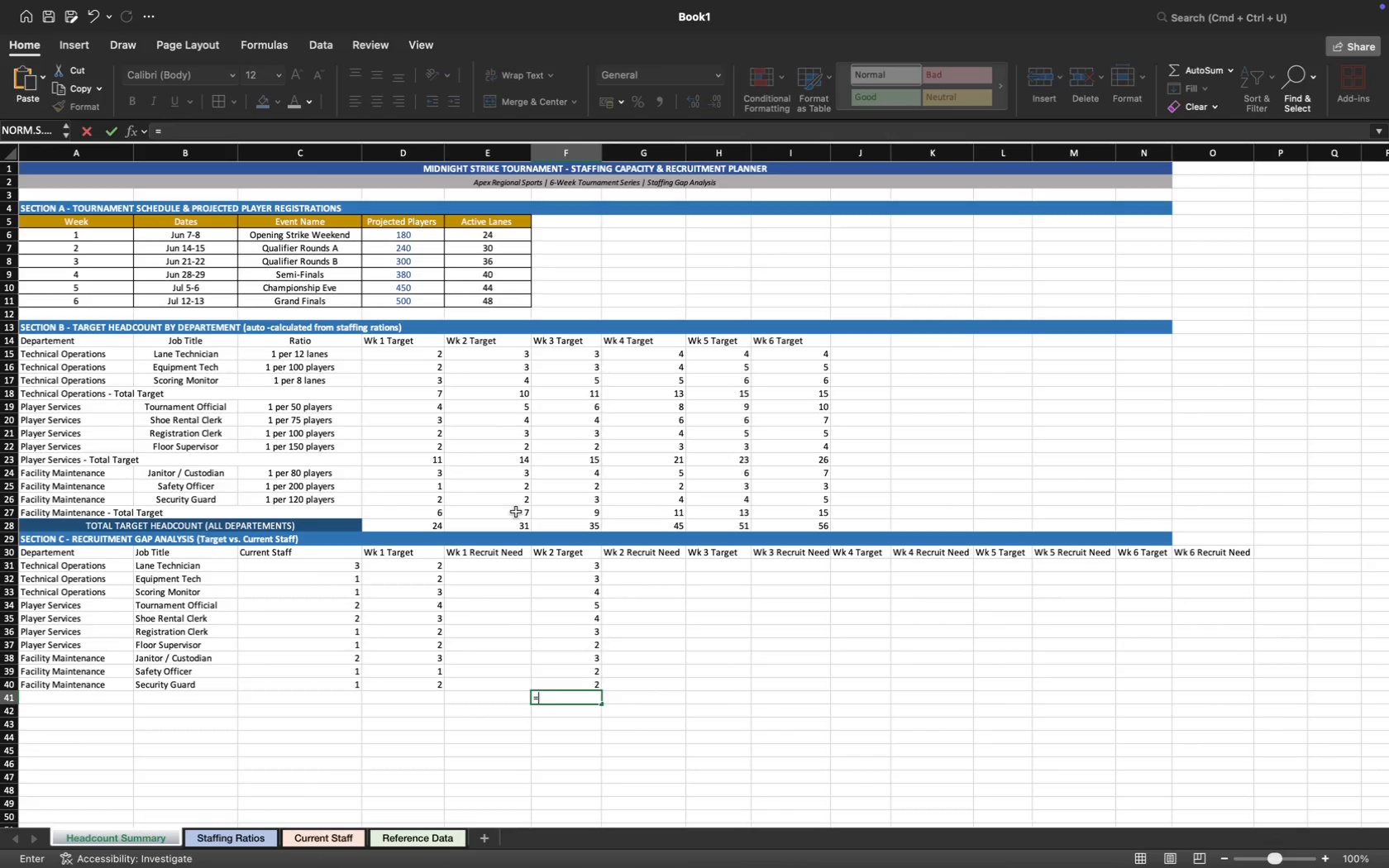 
left_click([516, 512])
 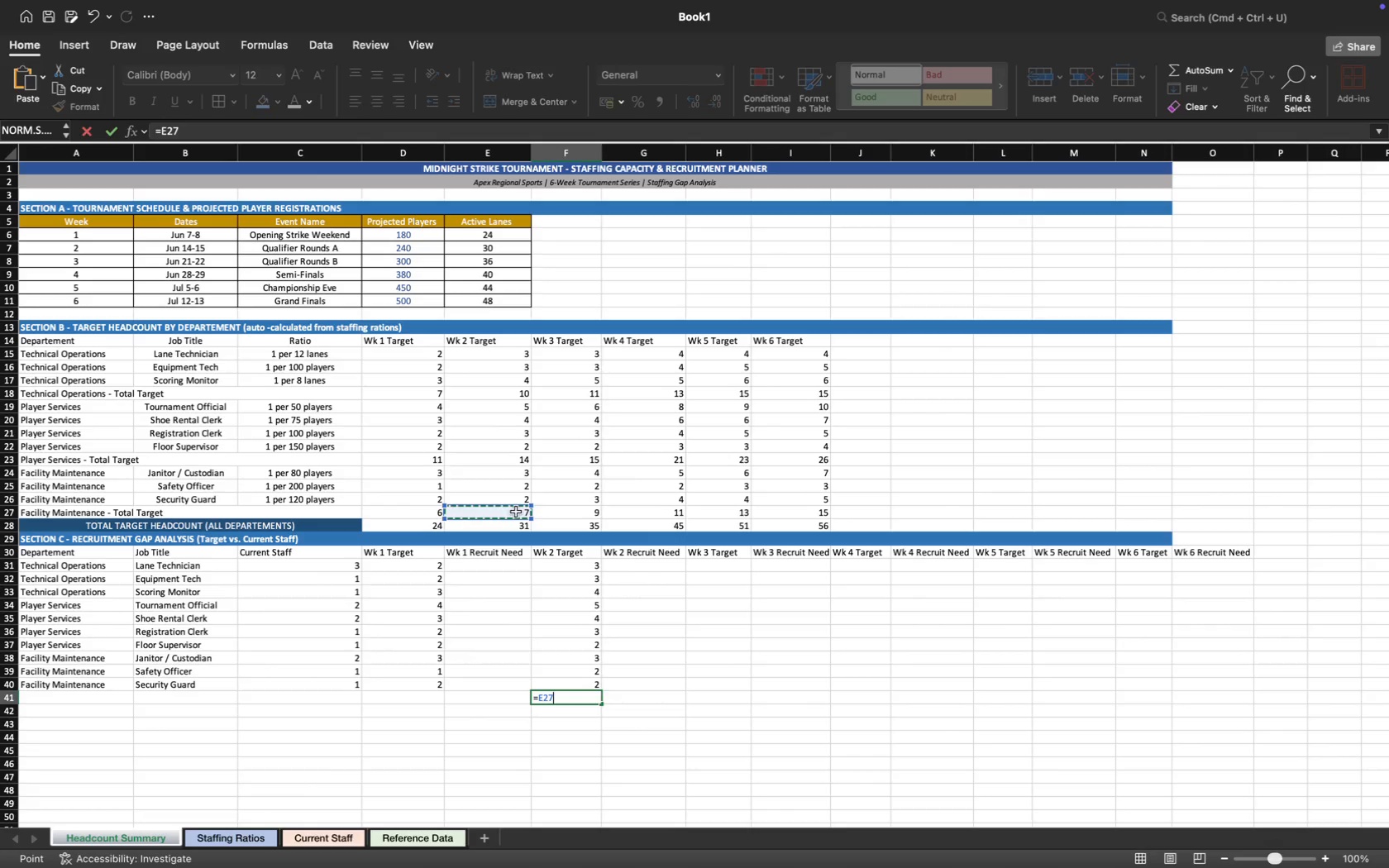 
key(Enter)
 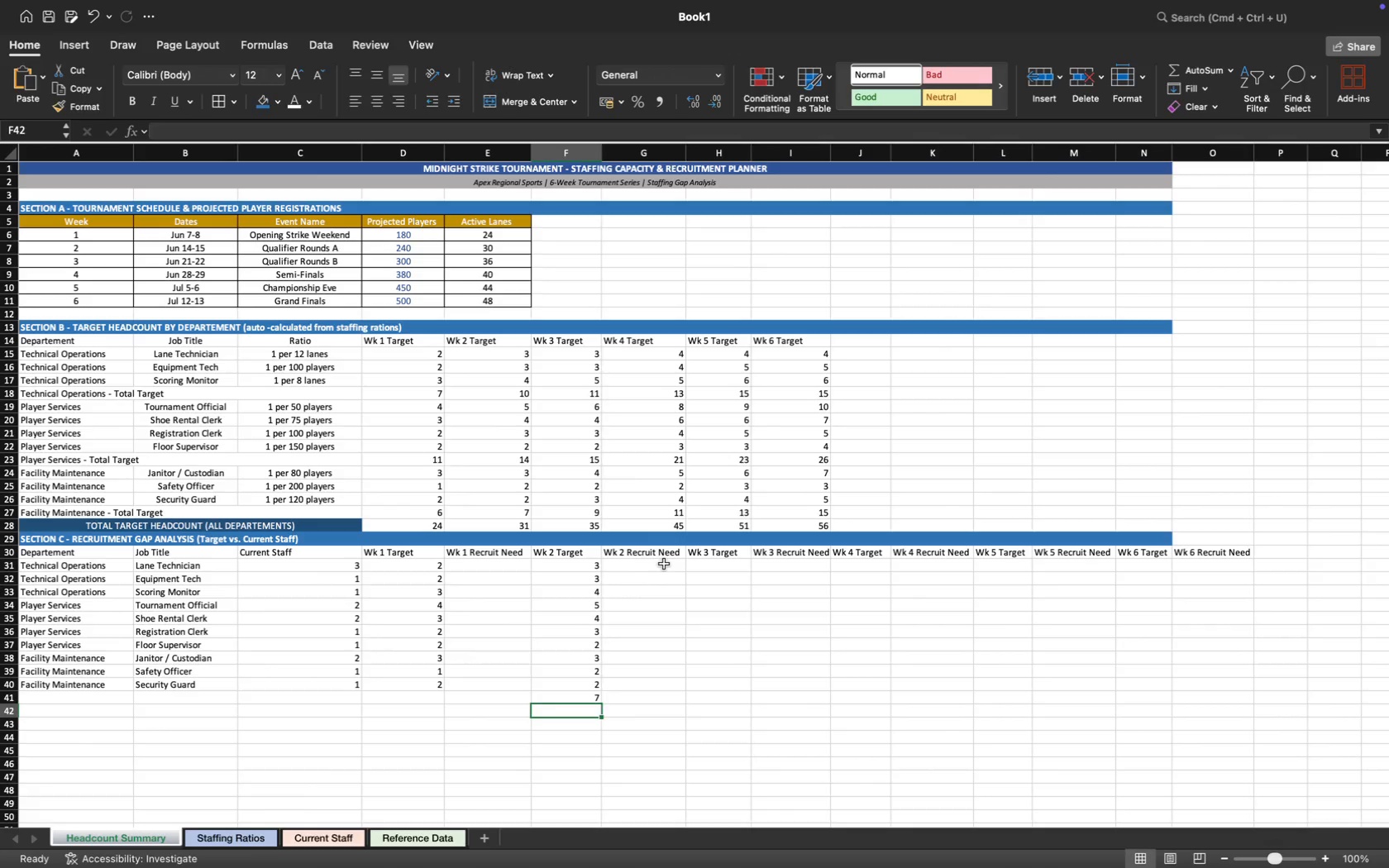 
left_click([709, 564])
 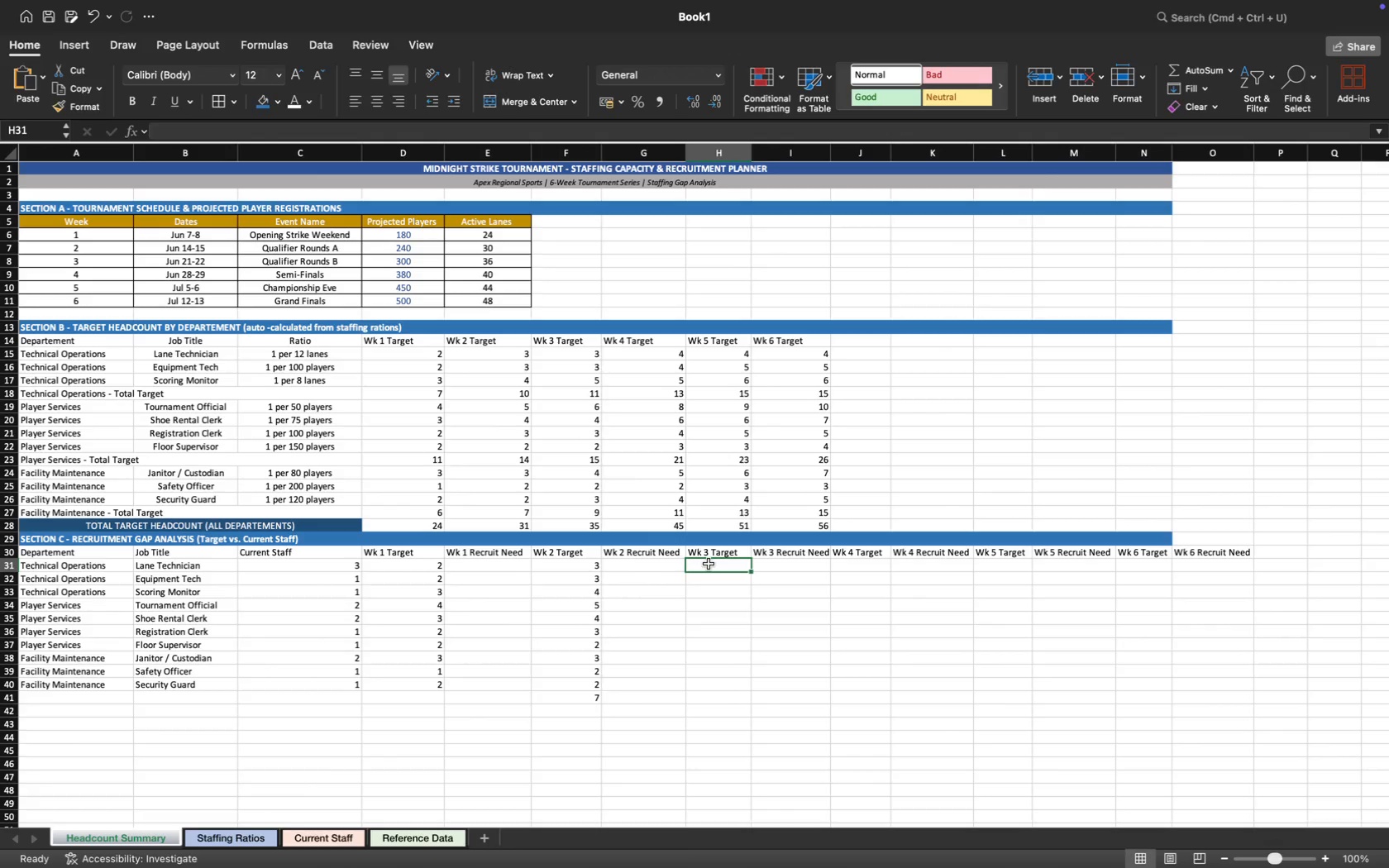 
key(Equal)
 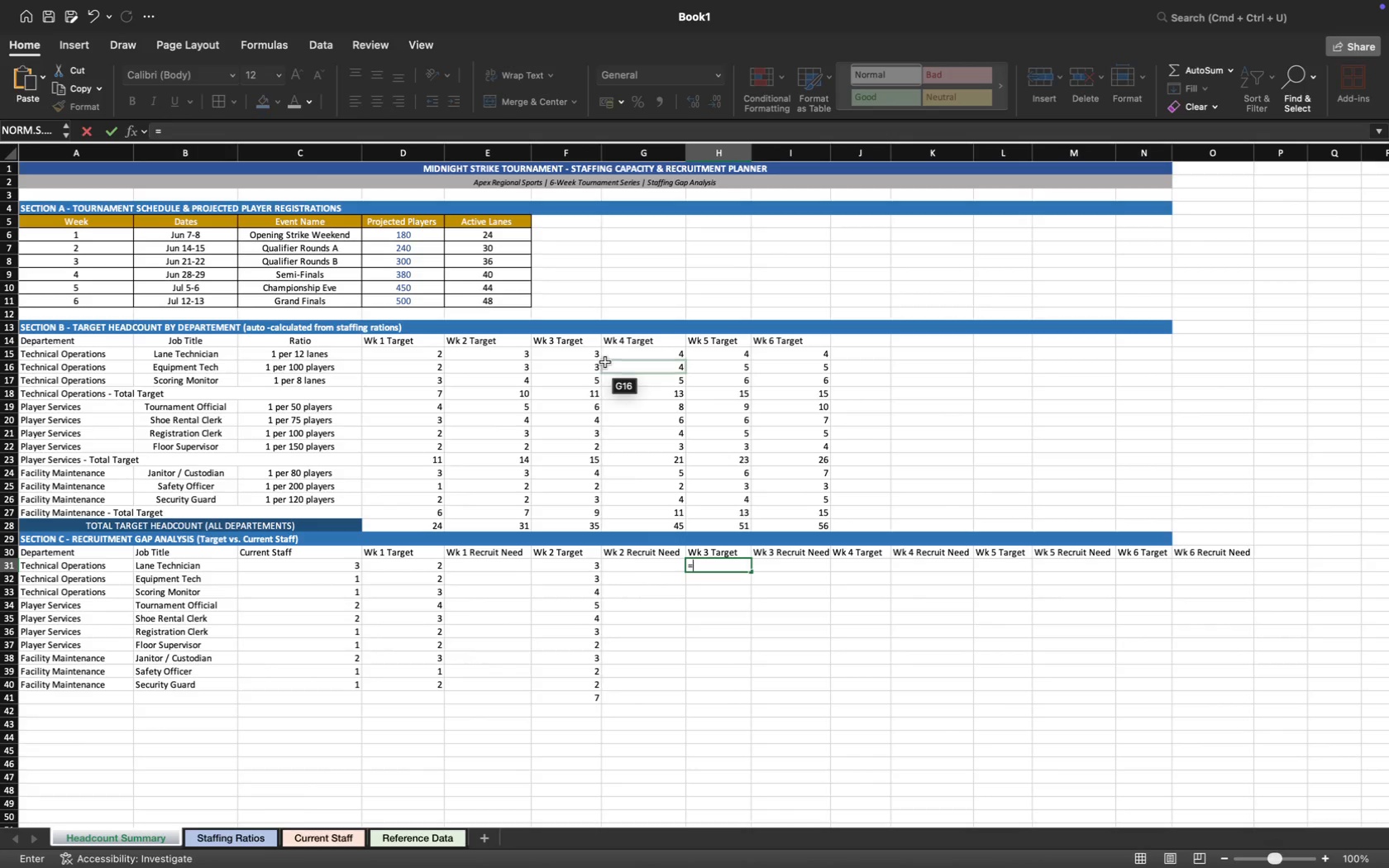 
left_click([574, 354])
 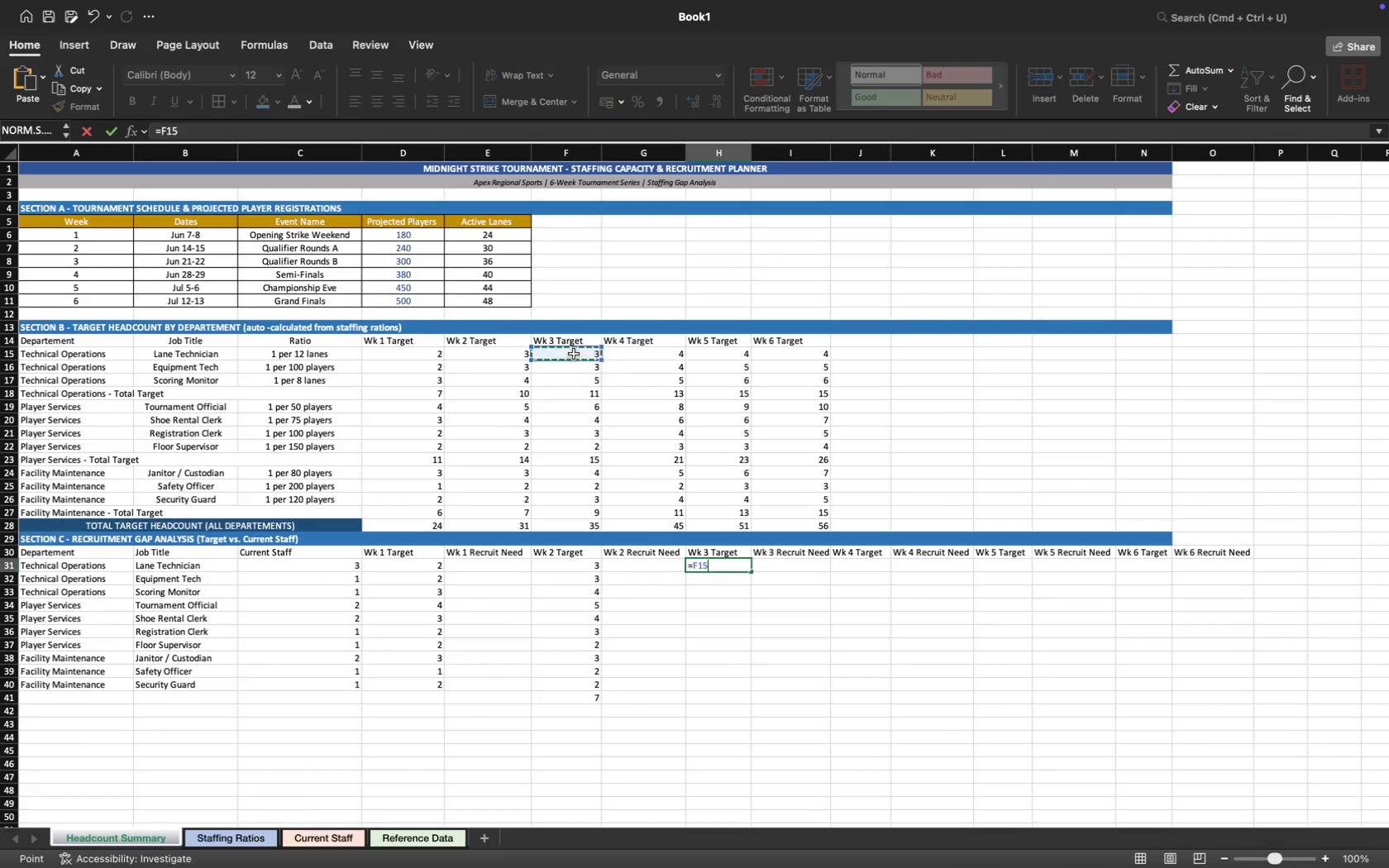 
key(Enter)
 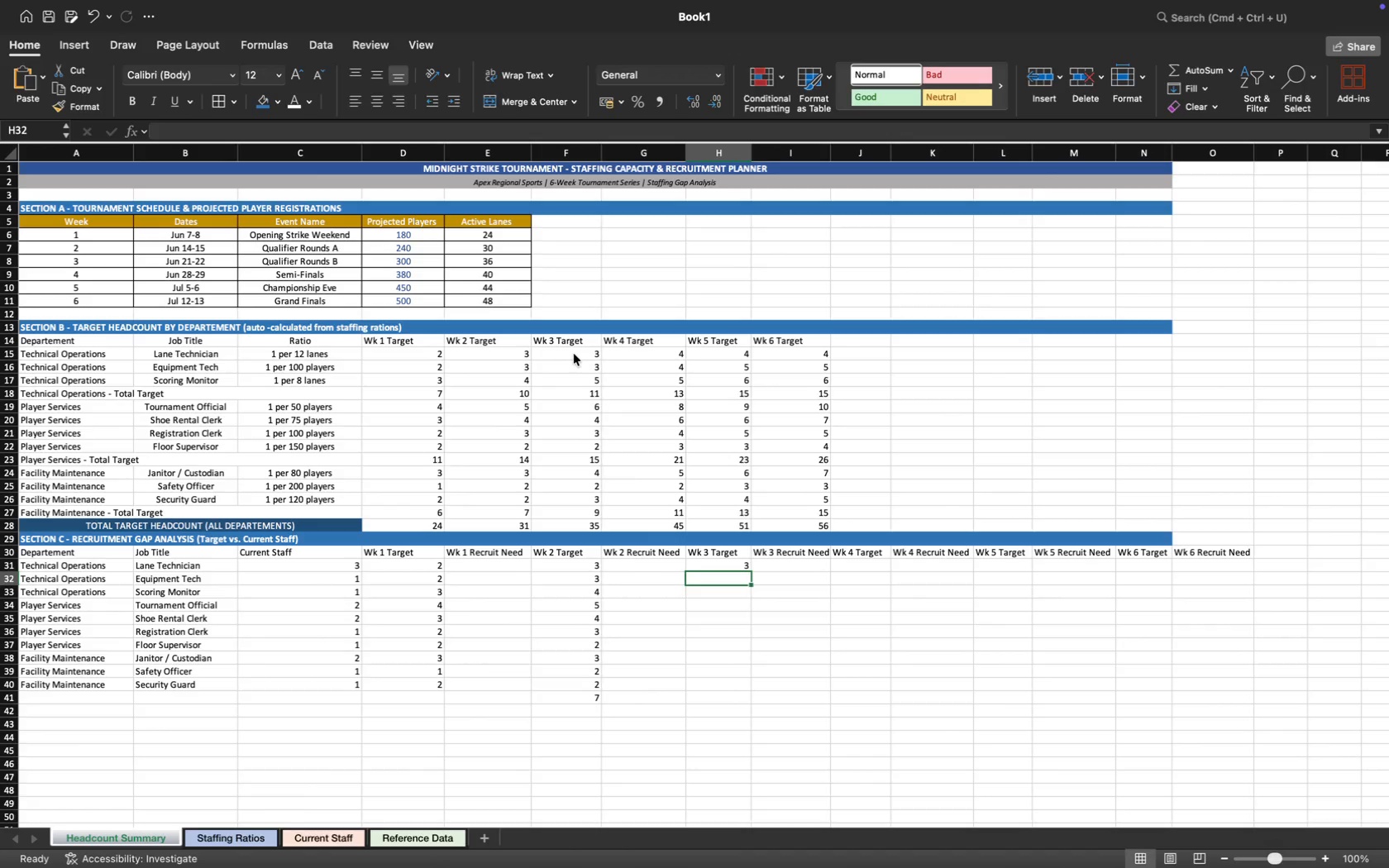 
key(Equal)
 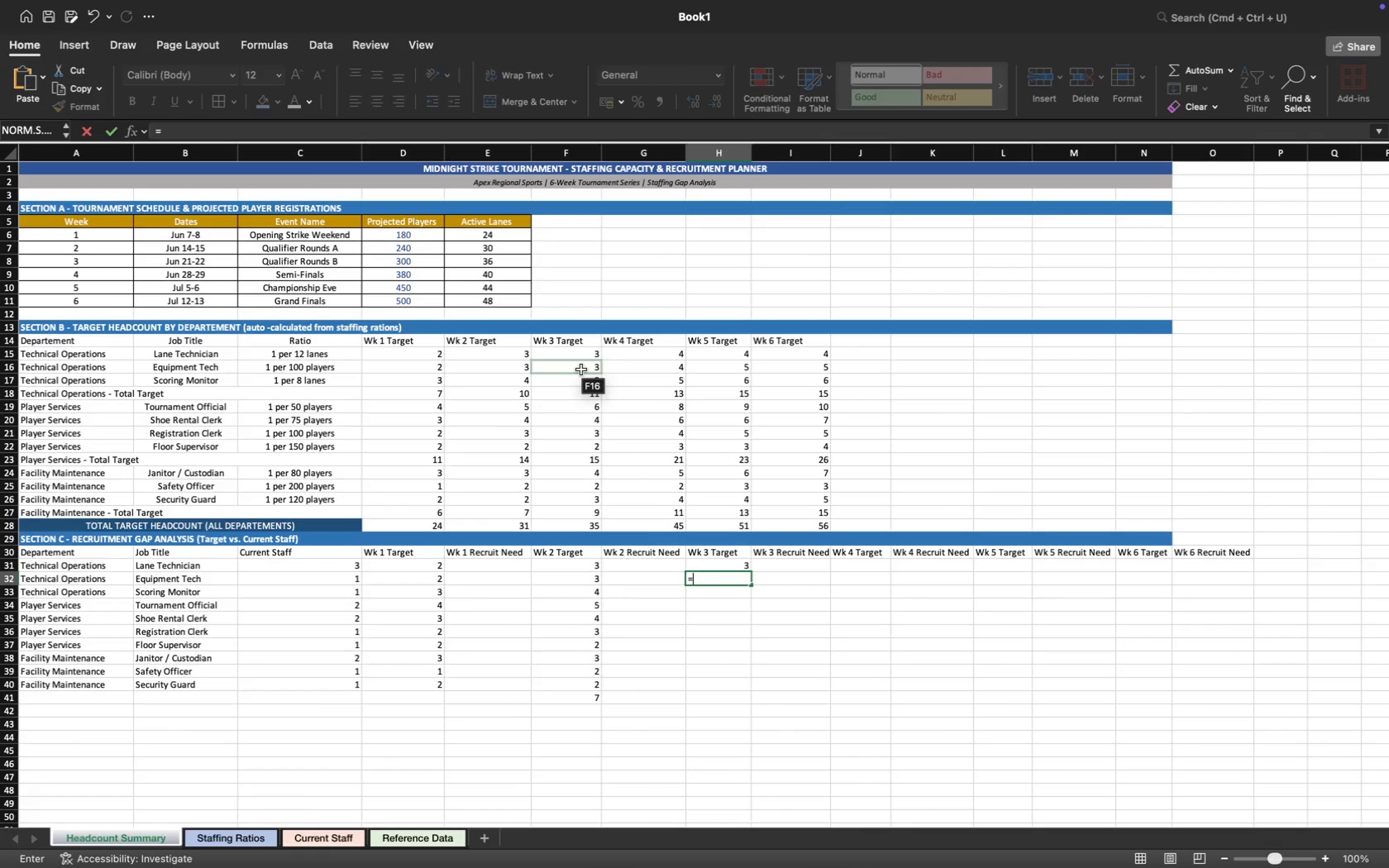 
wait(9.54)
 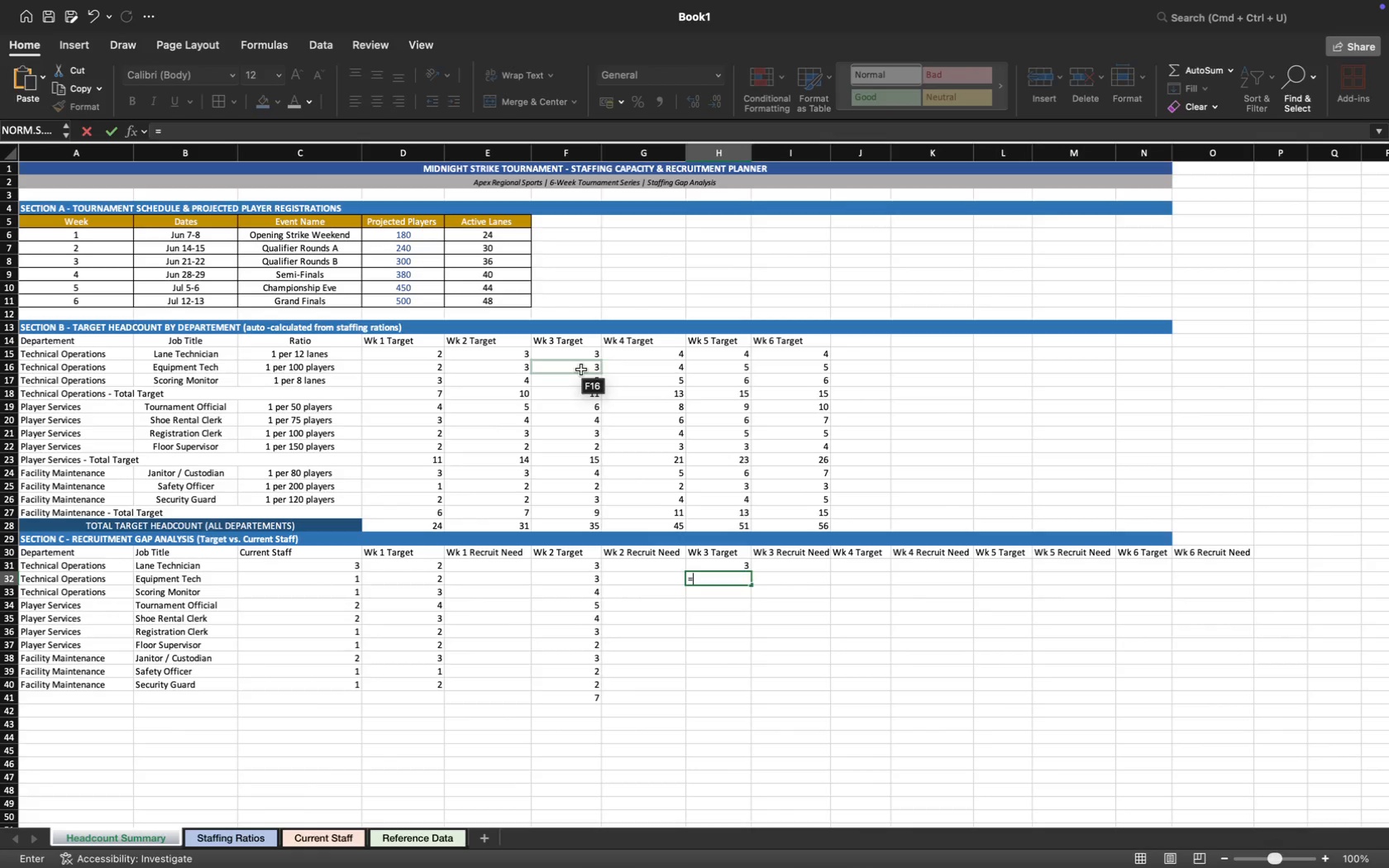 
left_click([581, 370])
 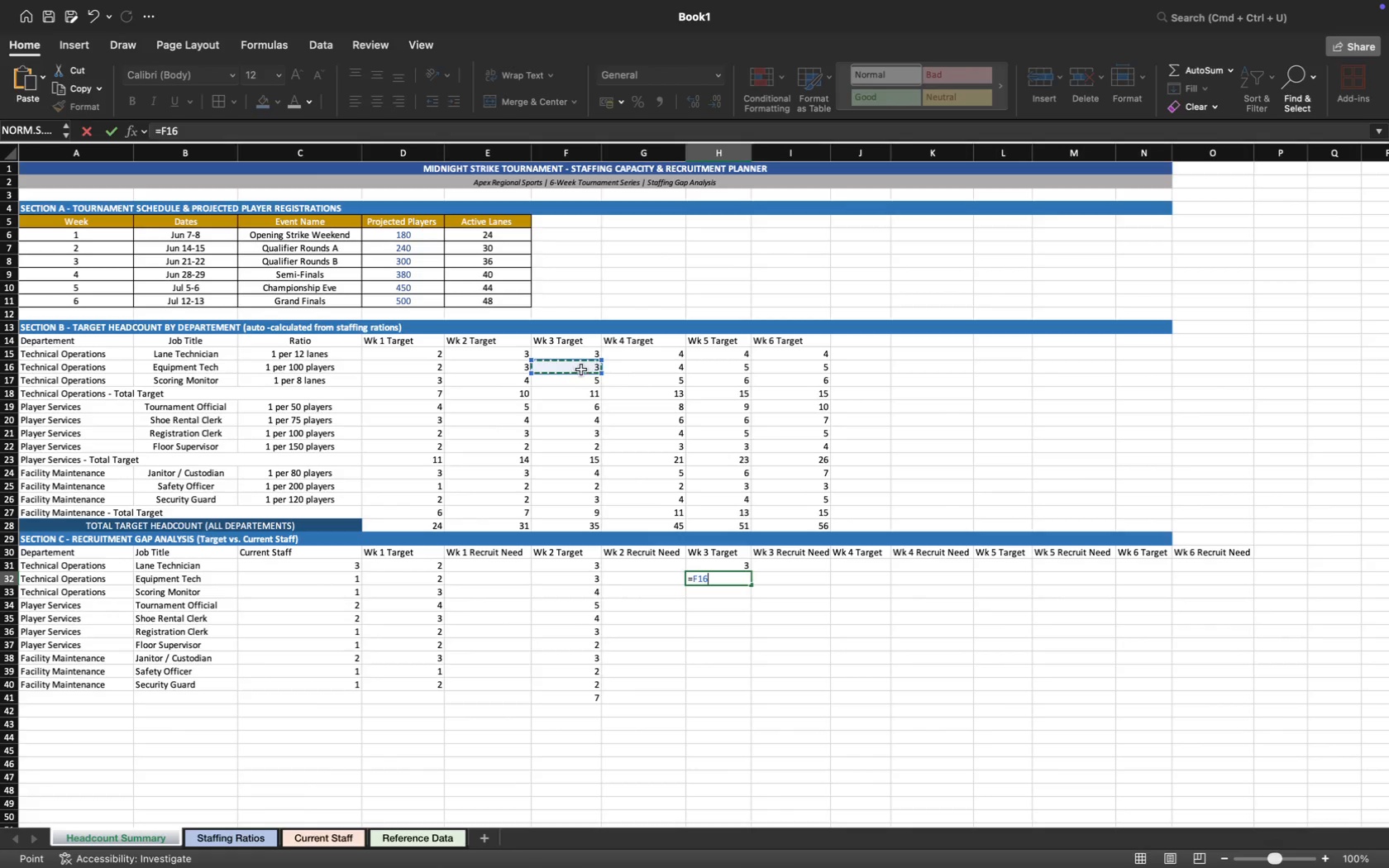 
key(Enter)
 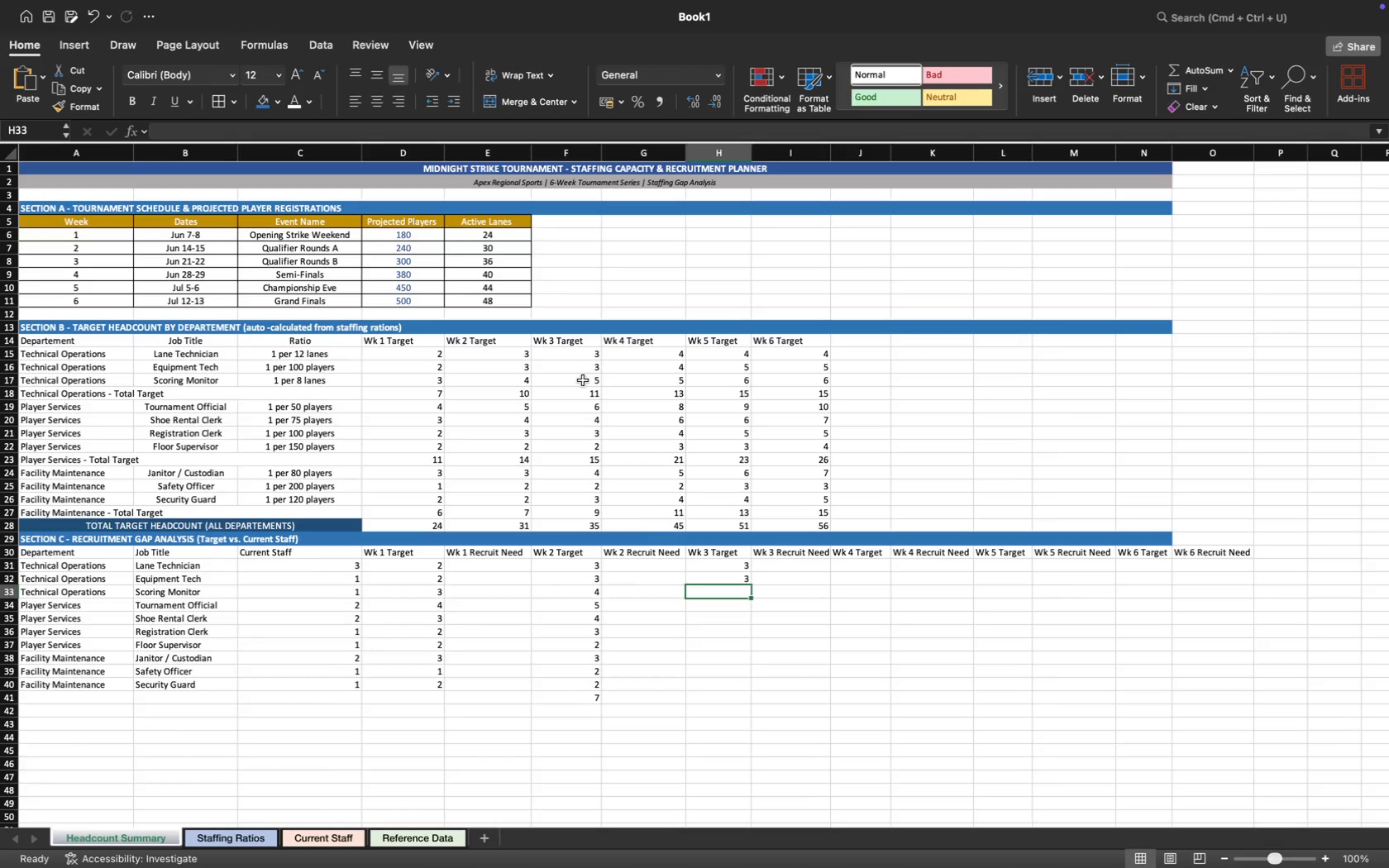 
key(Equal)
 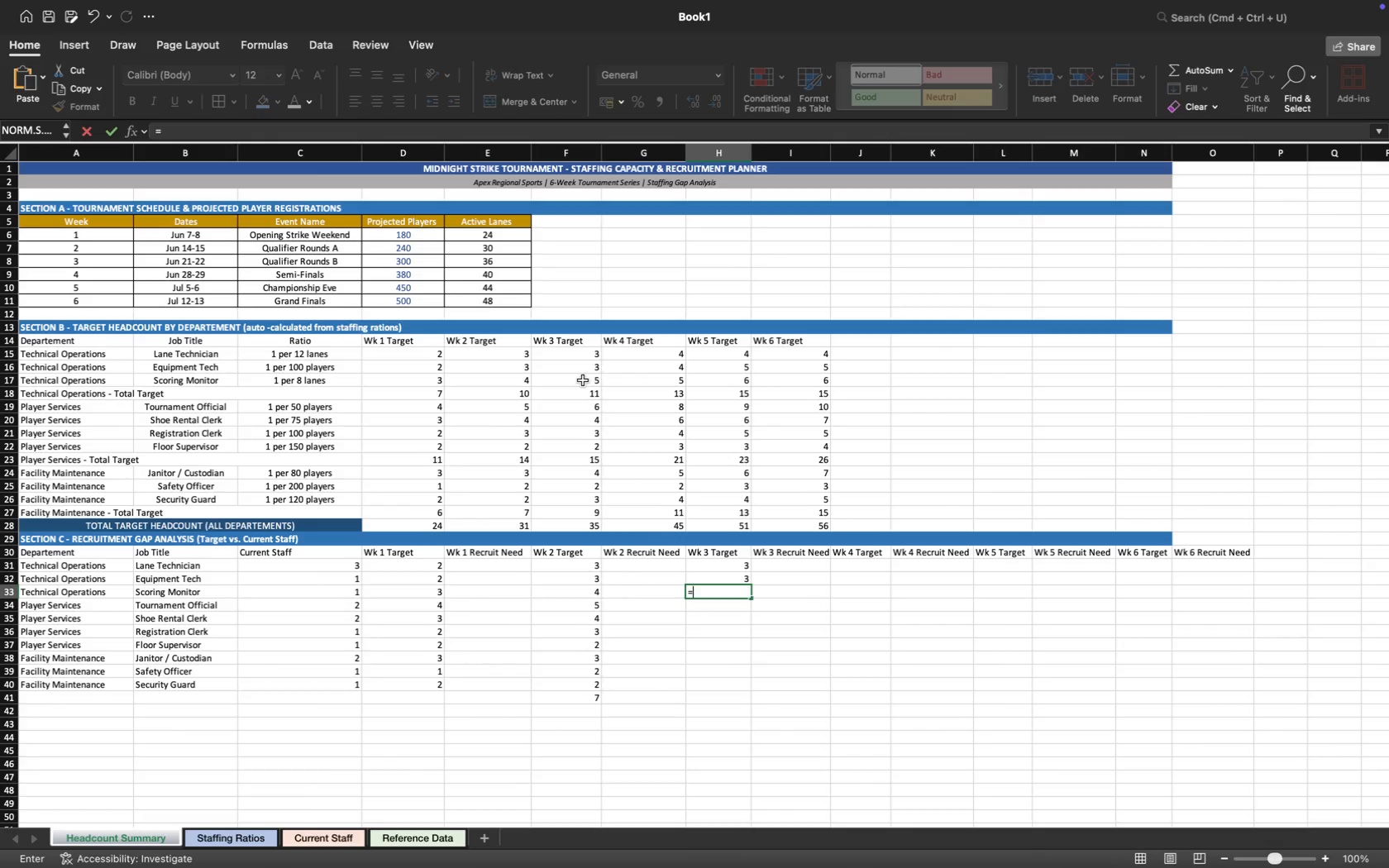 
left_click([583, 380])
 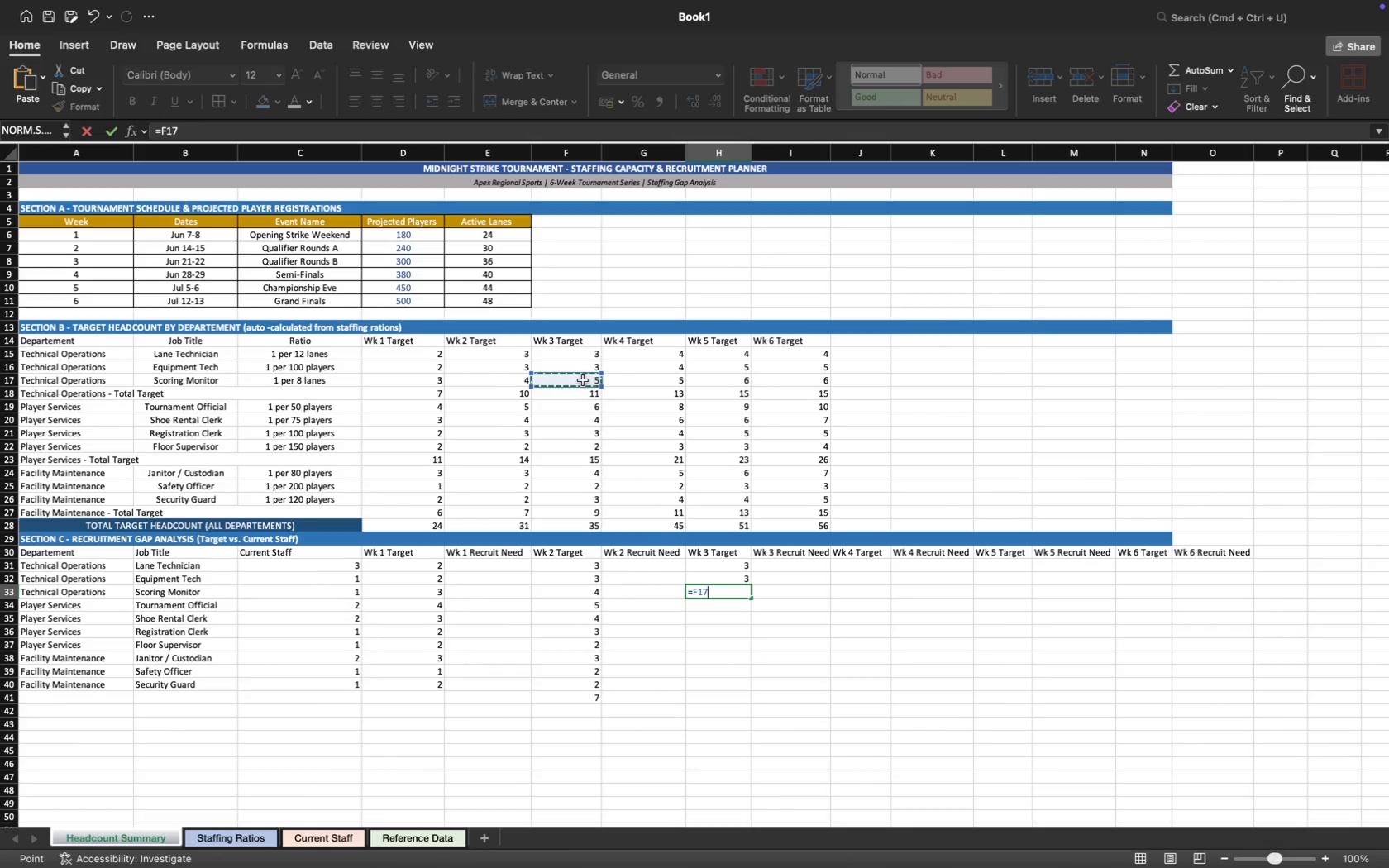 
key(Enter)
 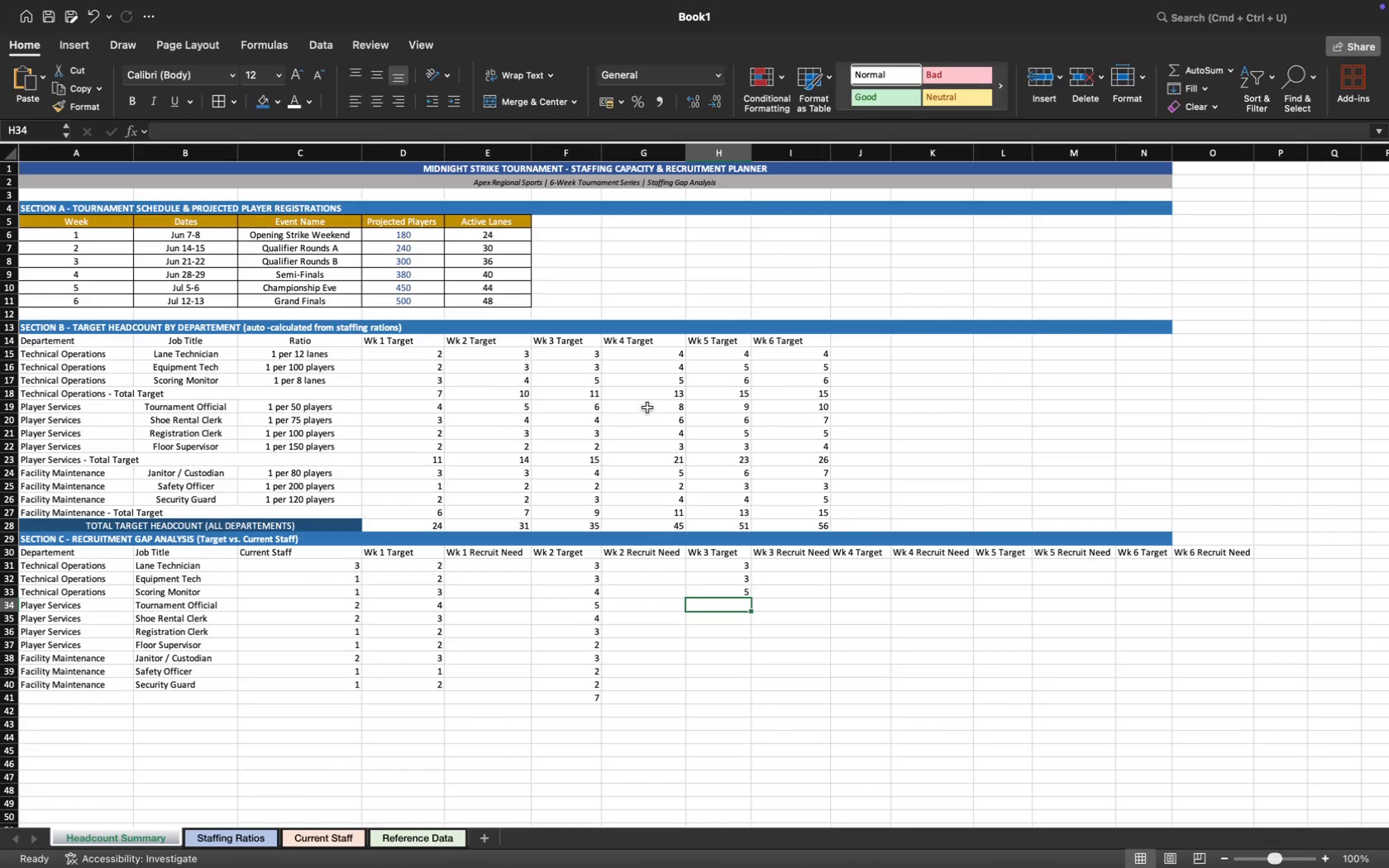 
key(Equal)
 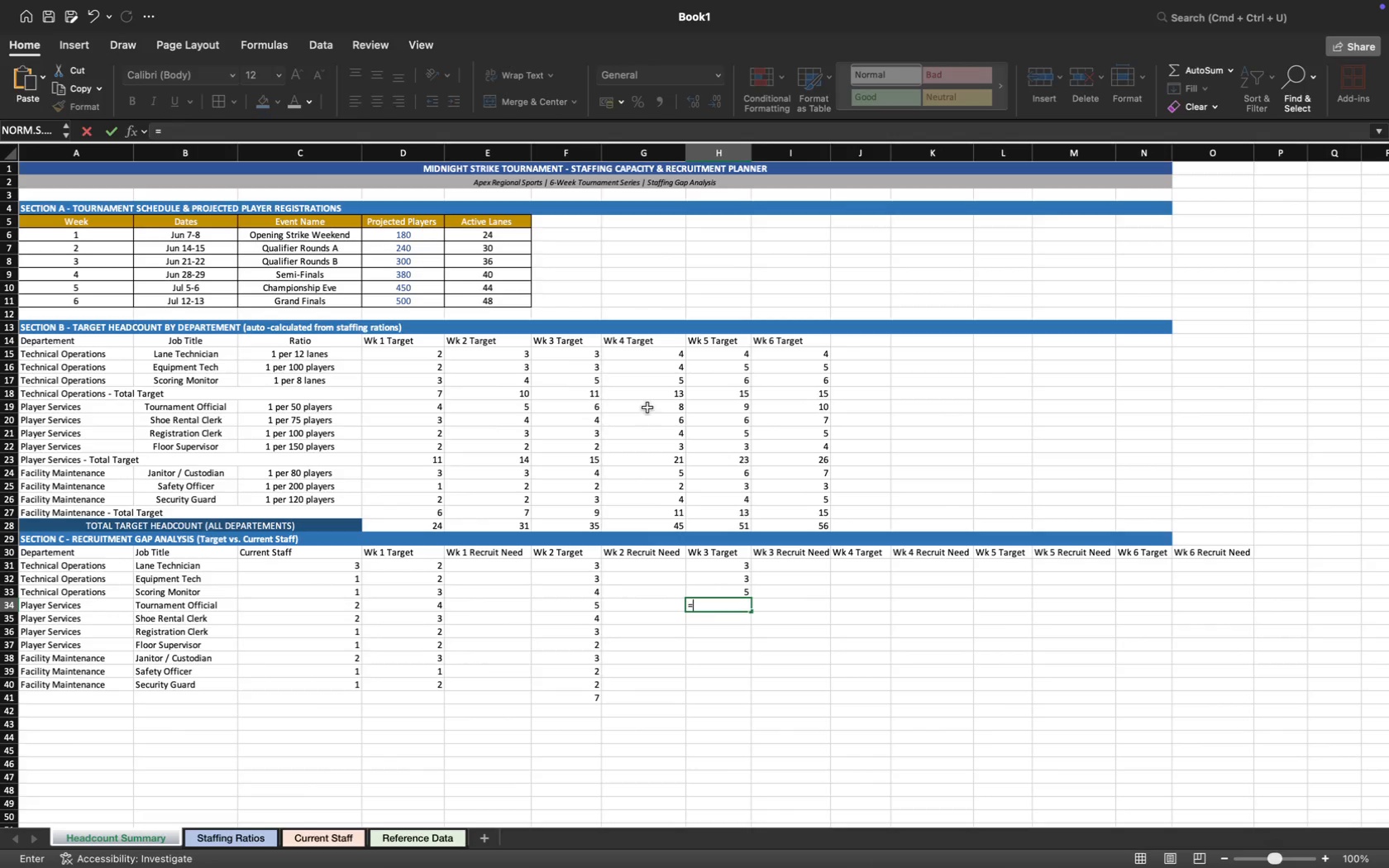 
left_click([647, 408])
 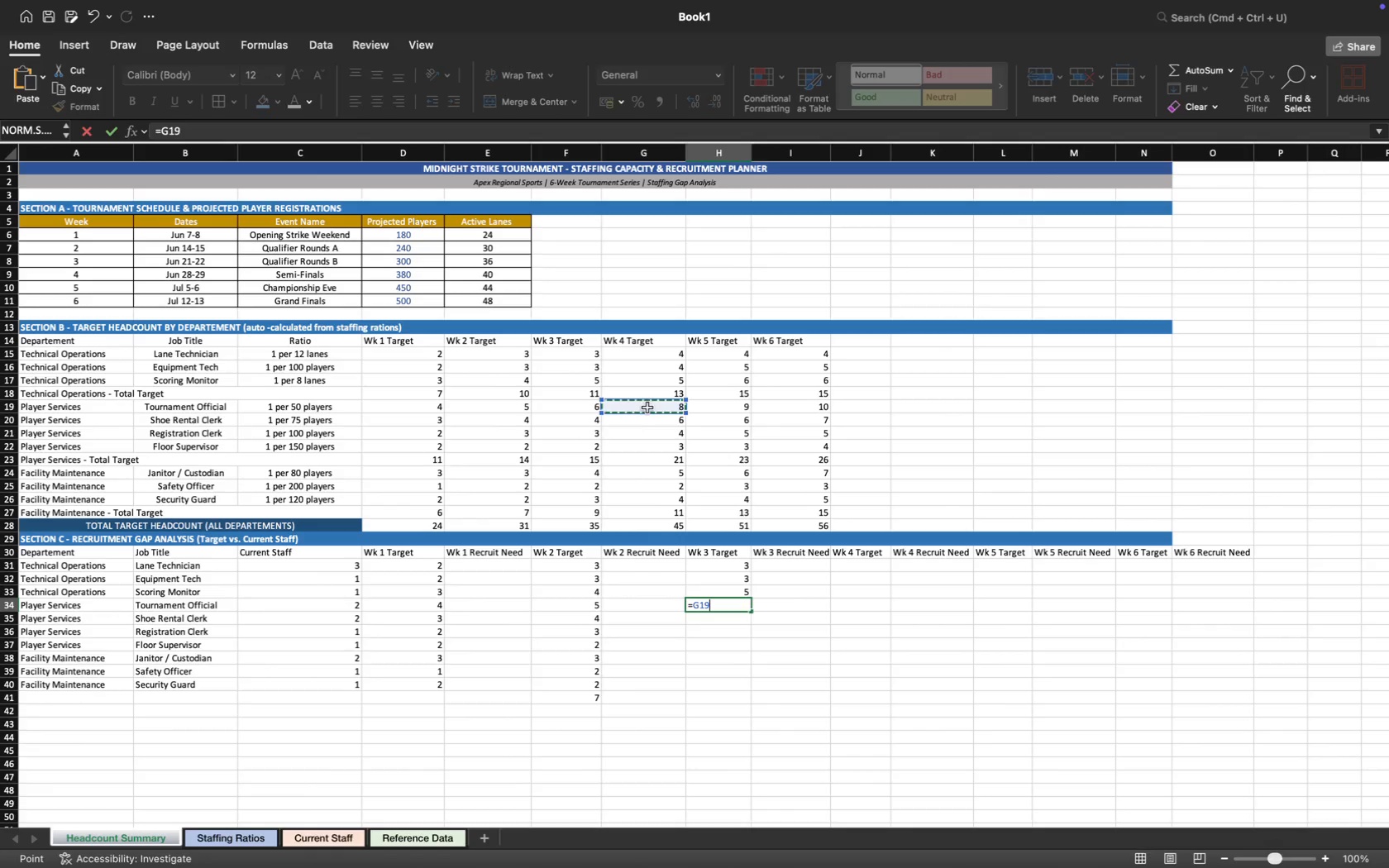 
key(Enter)
 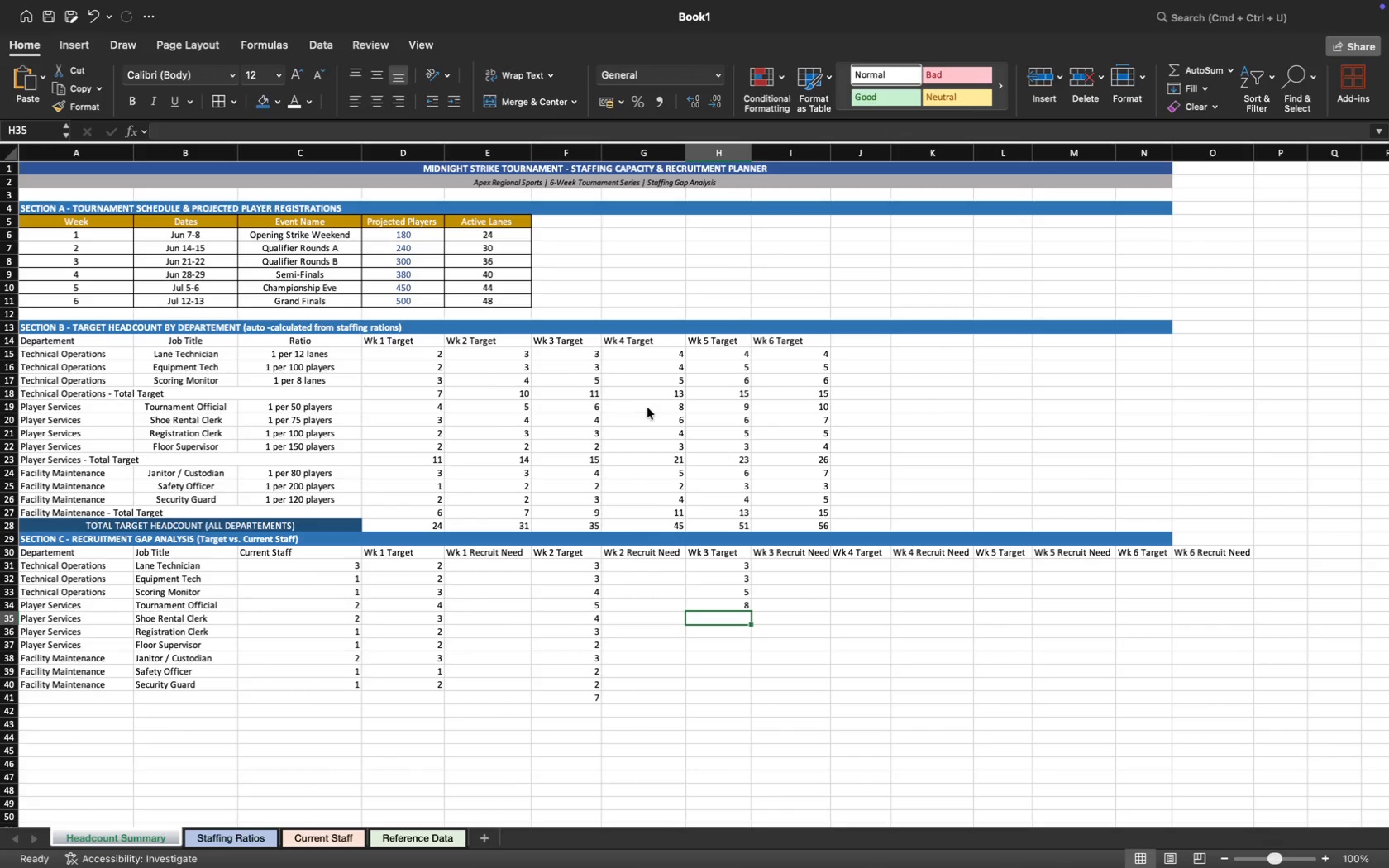 
key(Equal)
 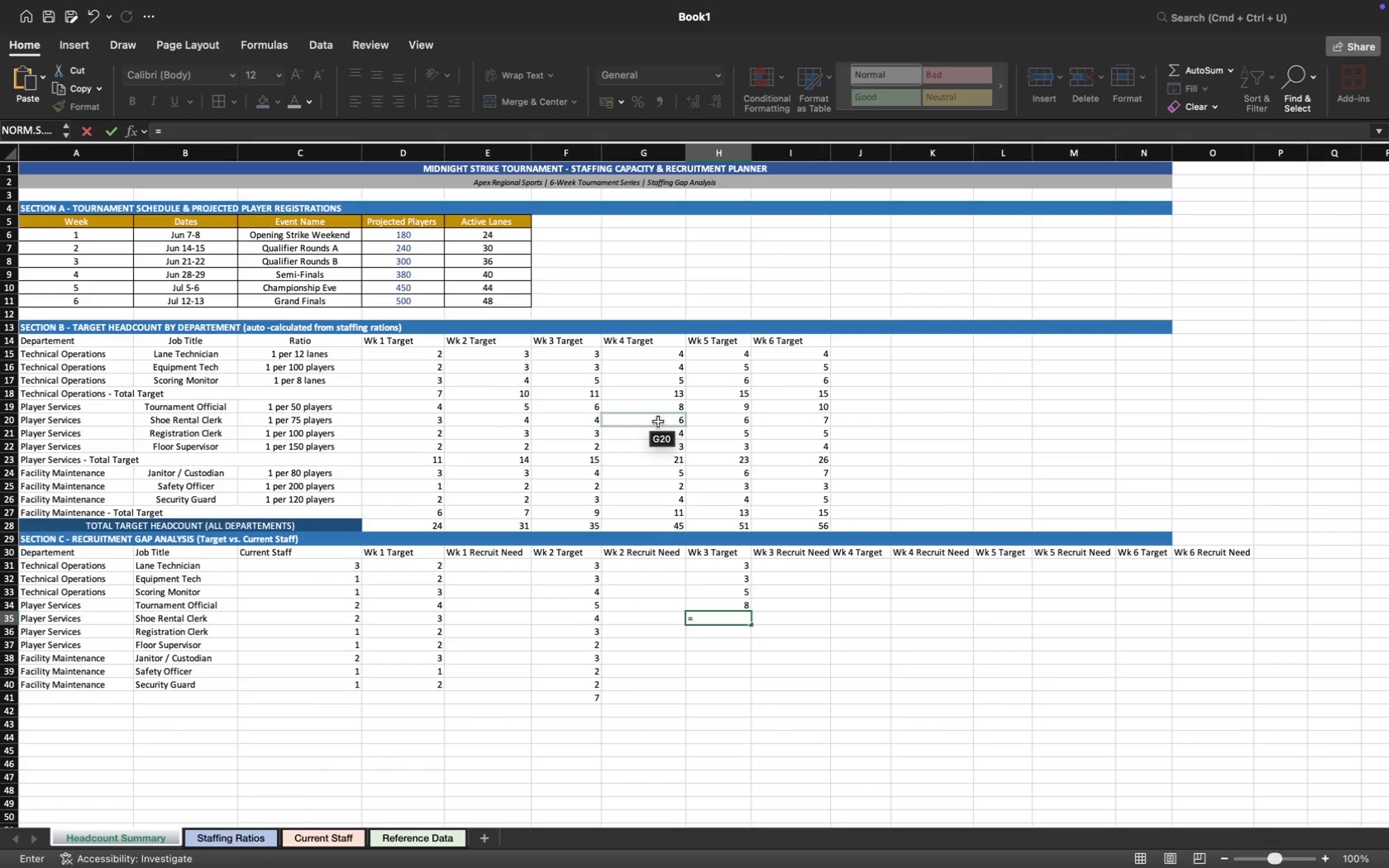 
left_click([658, 422])
 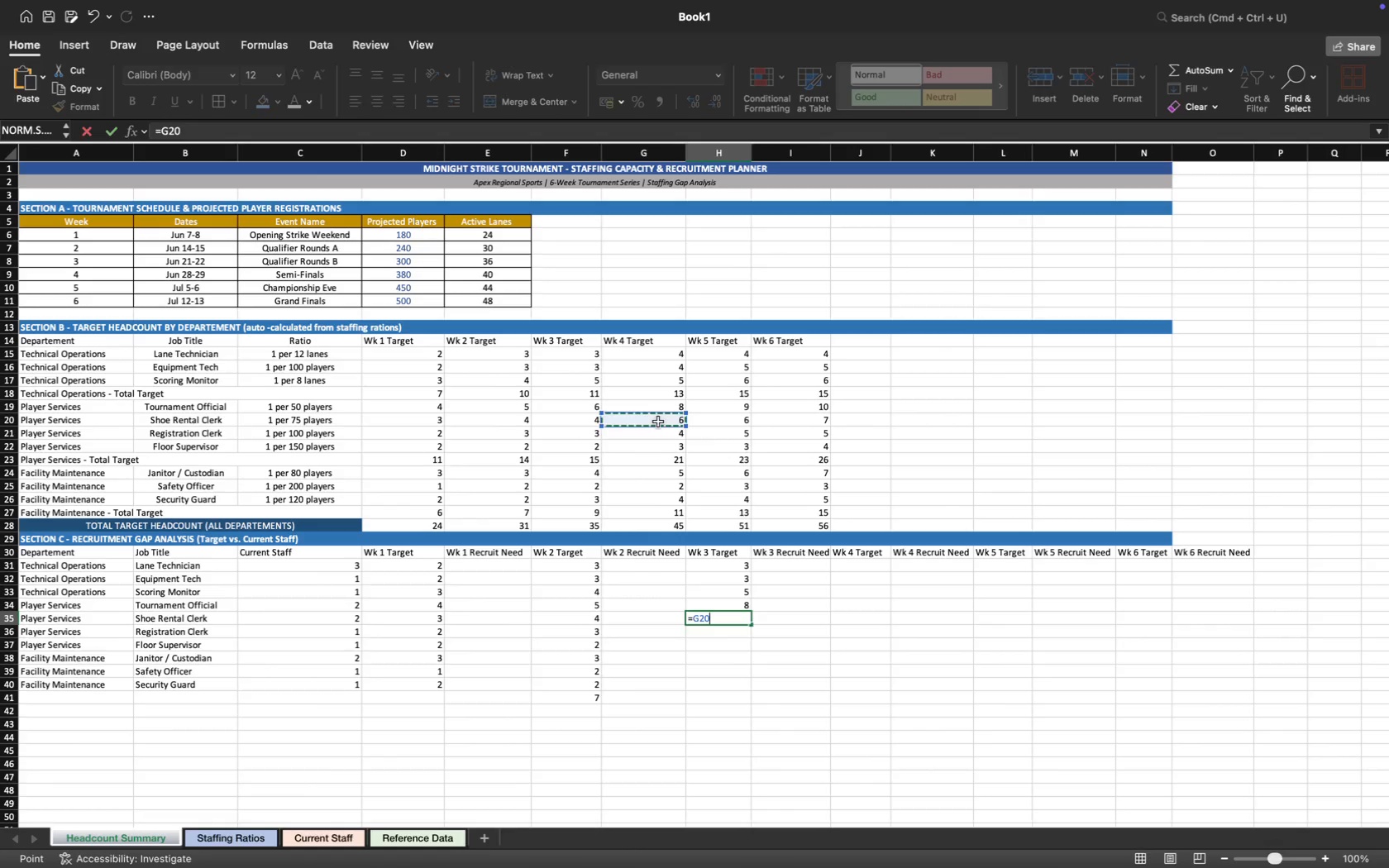 
key(Enter)
 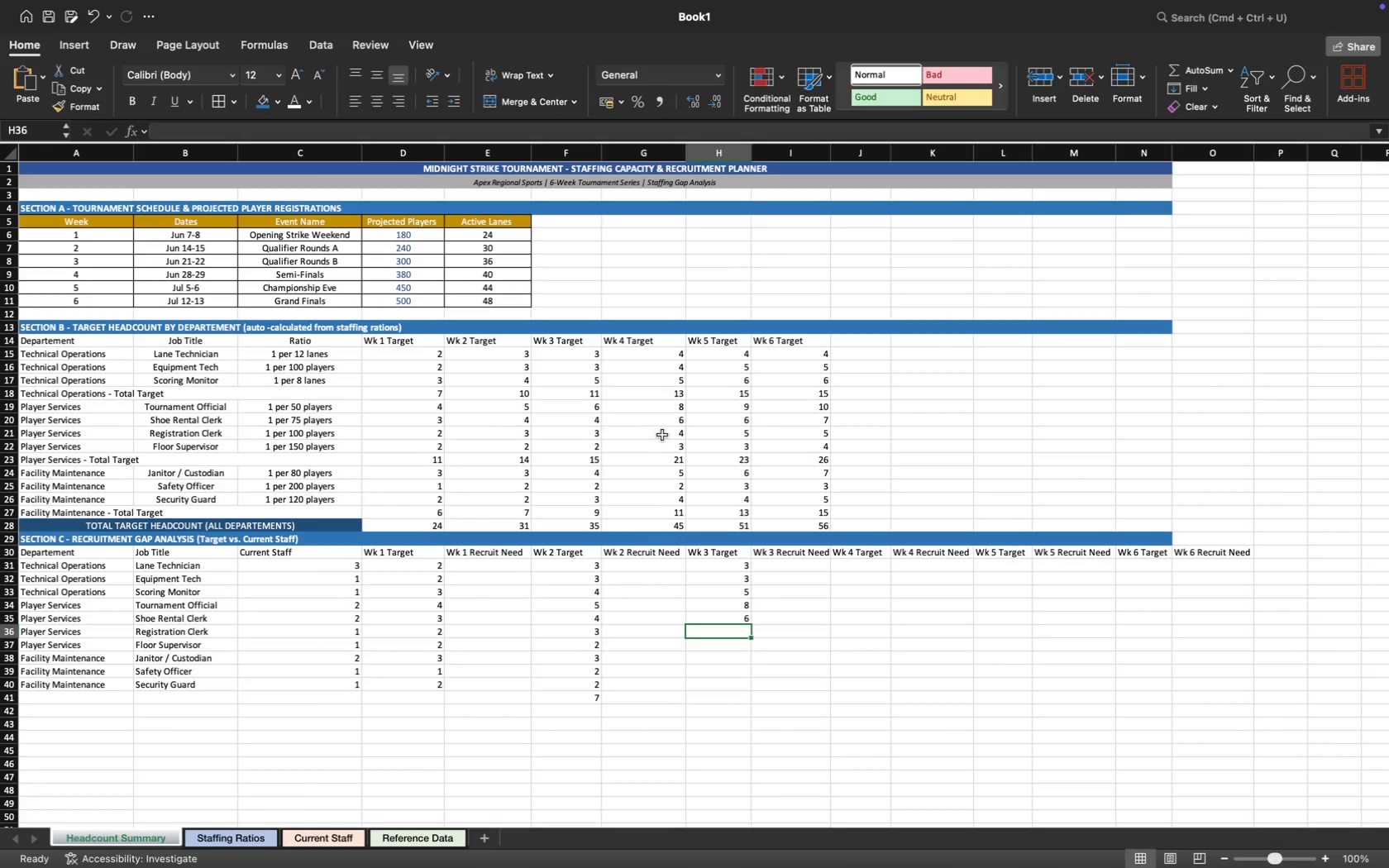 
key(Equal)
 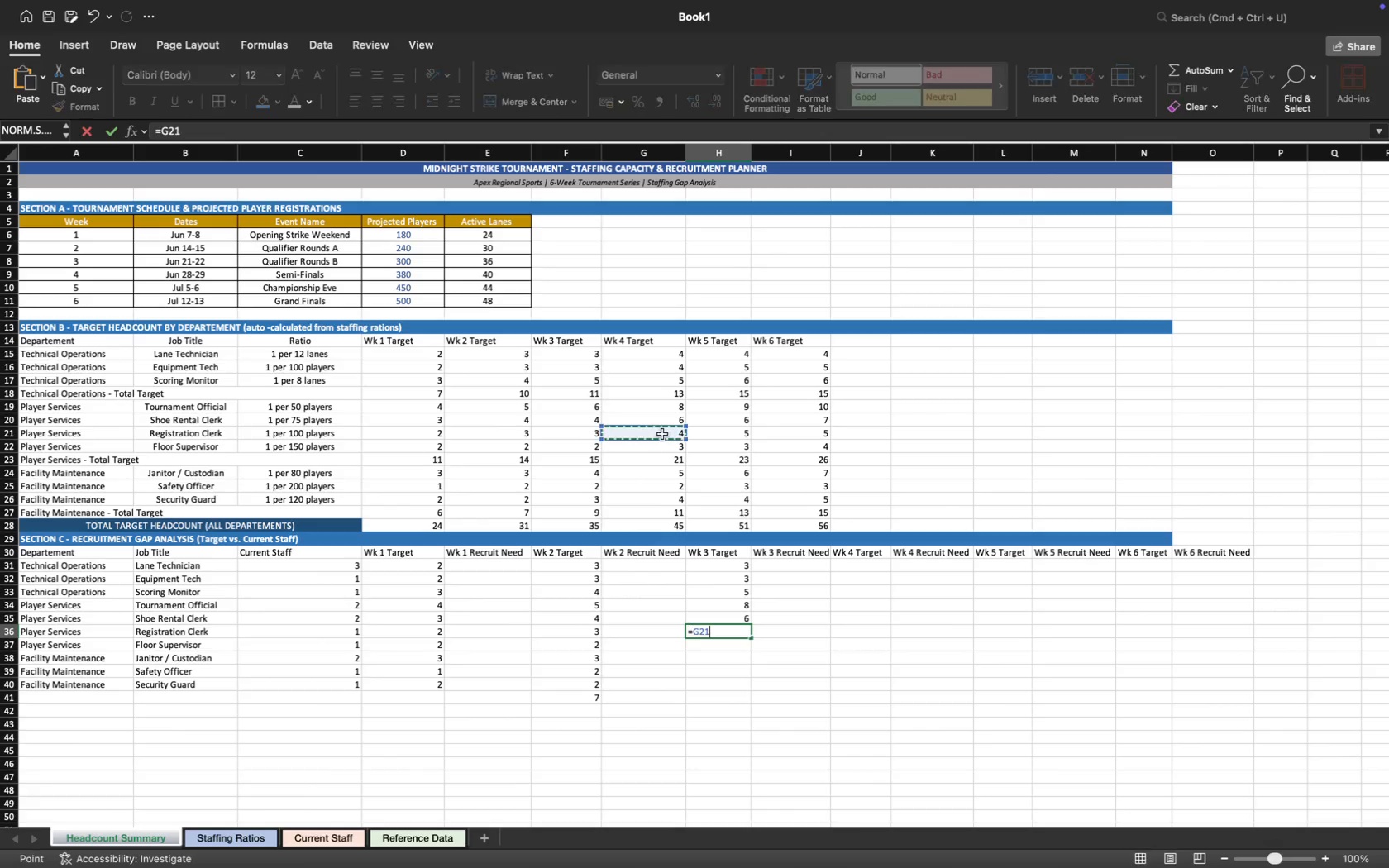 
left_click([662, 434])
 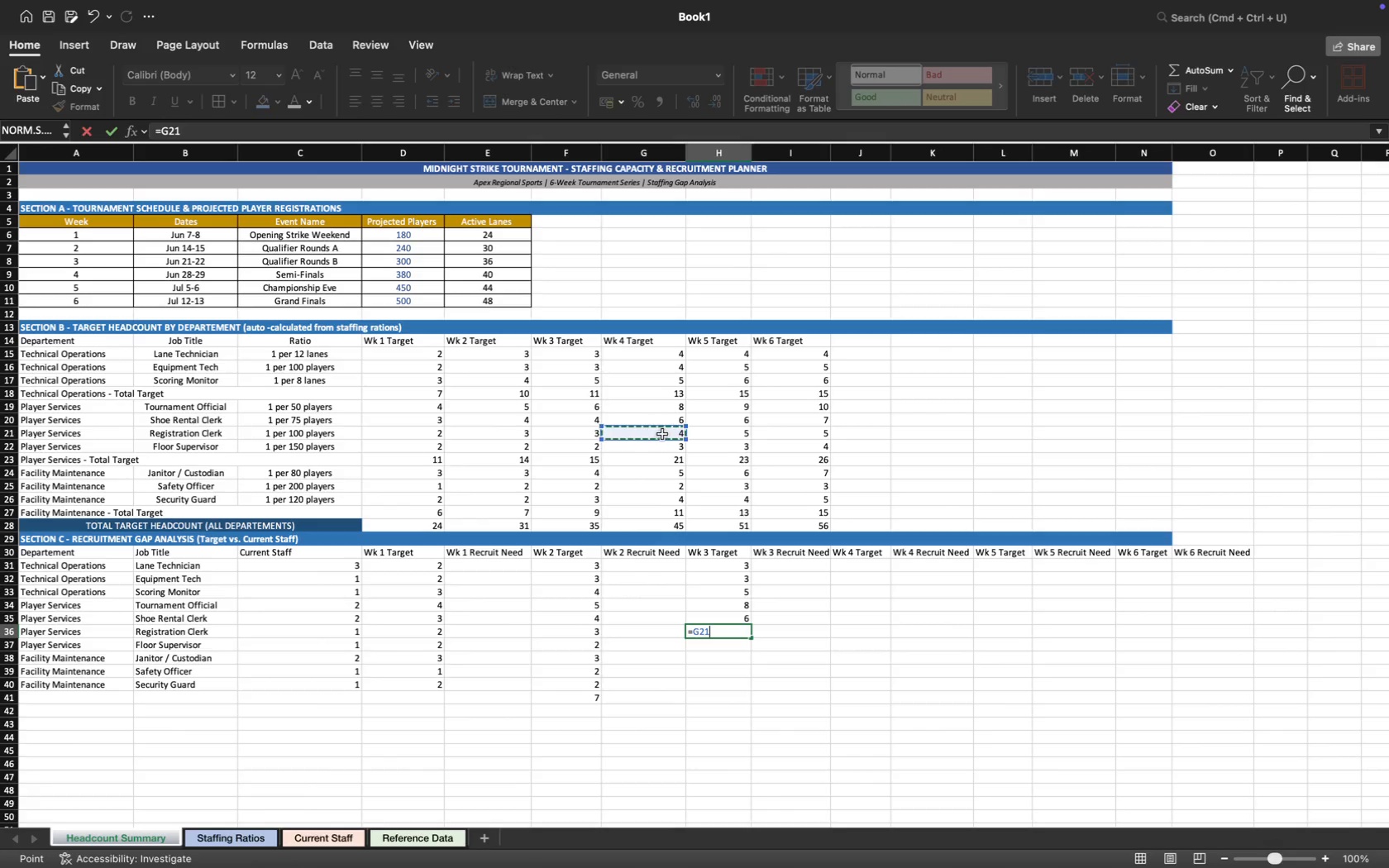 
key(Enter)
 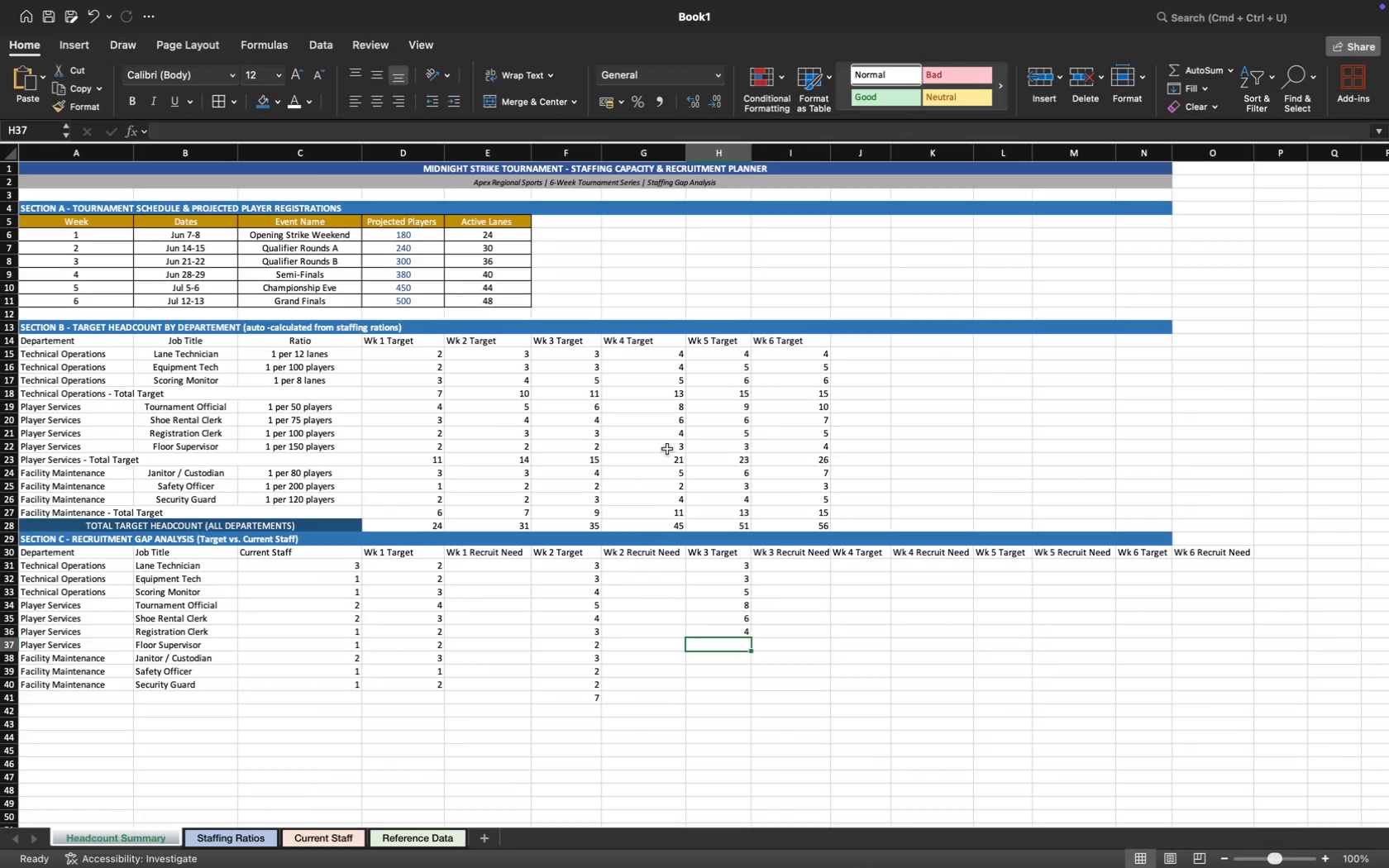 
key(Equal)
 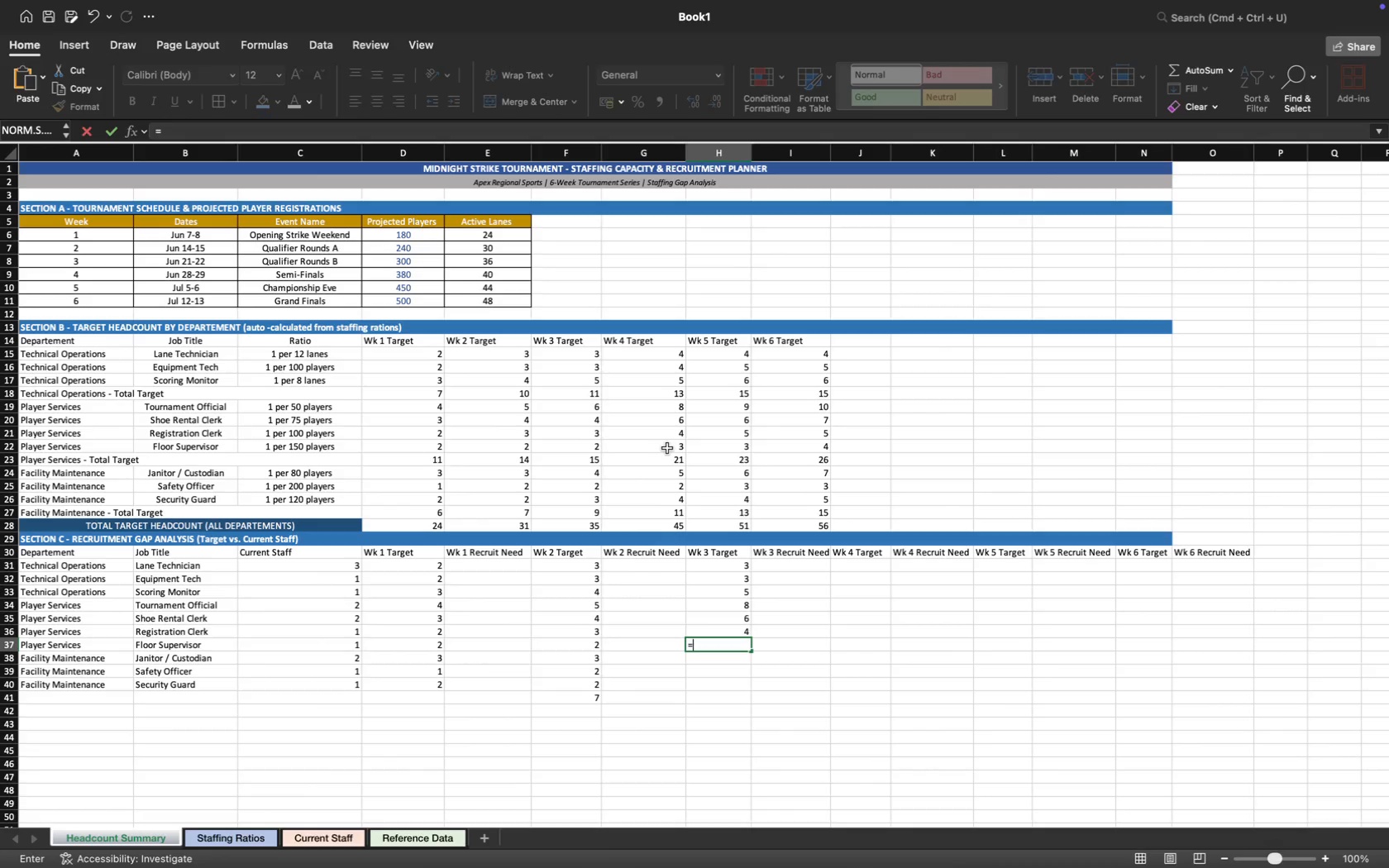 
left_click([667, 448])
 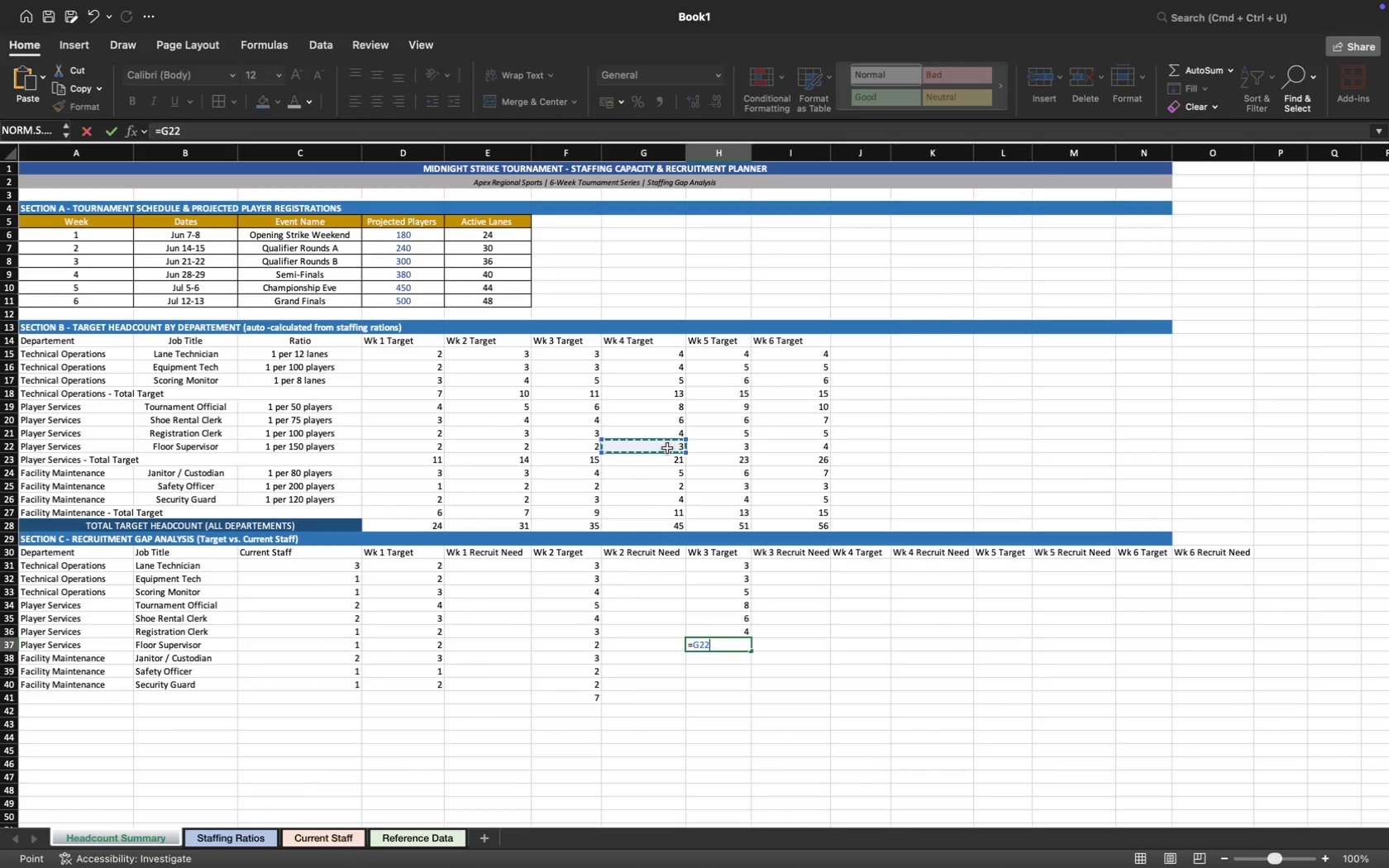 
key(Enter)
 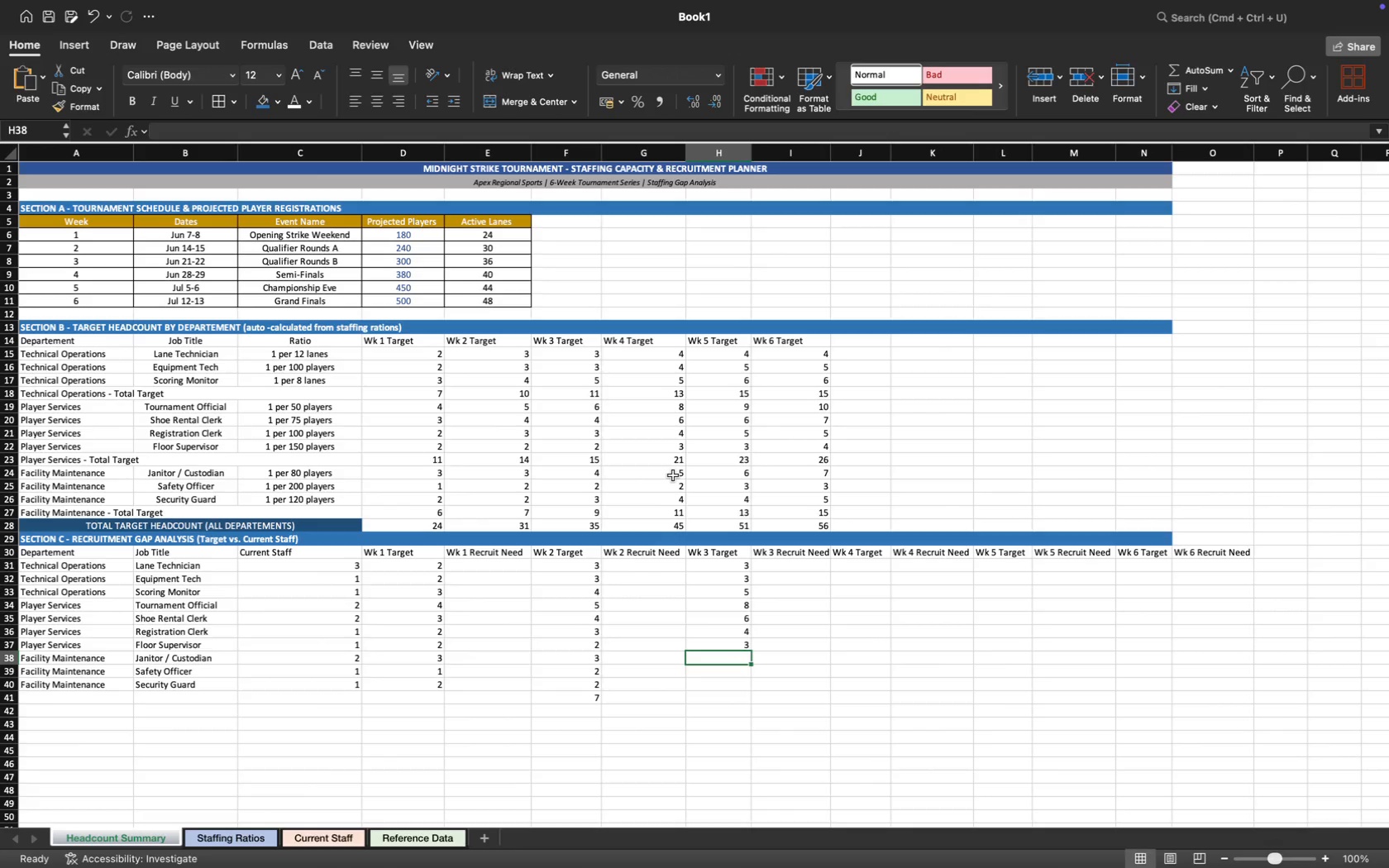 
key(Equal)
 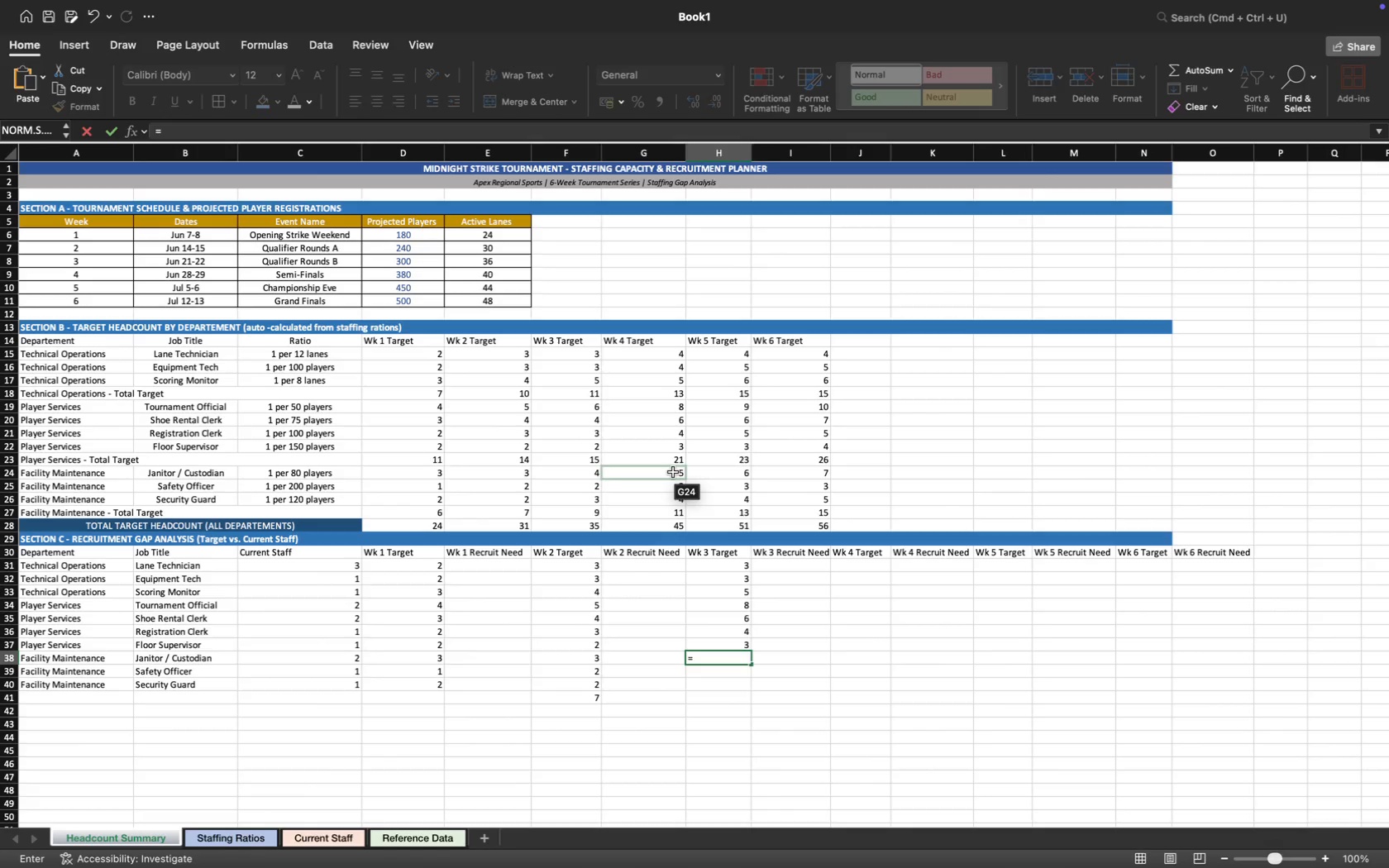 
left_click([673, 471])
 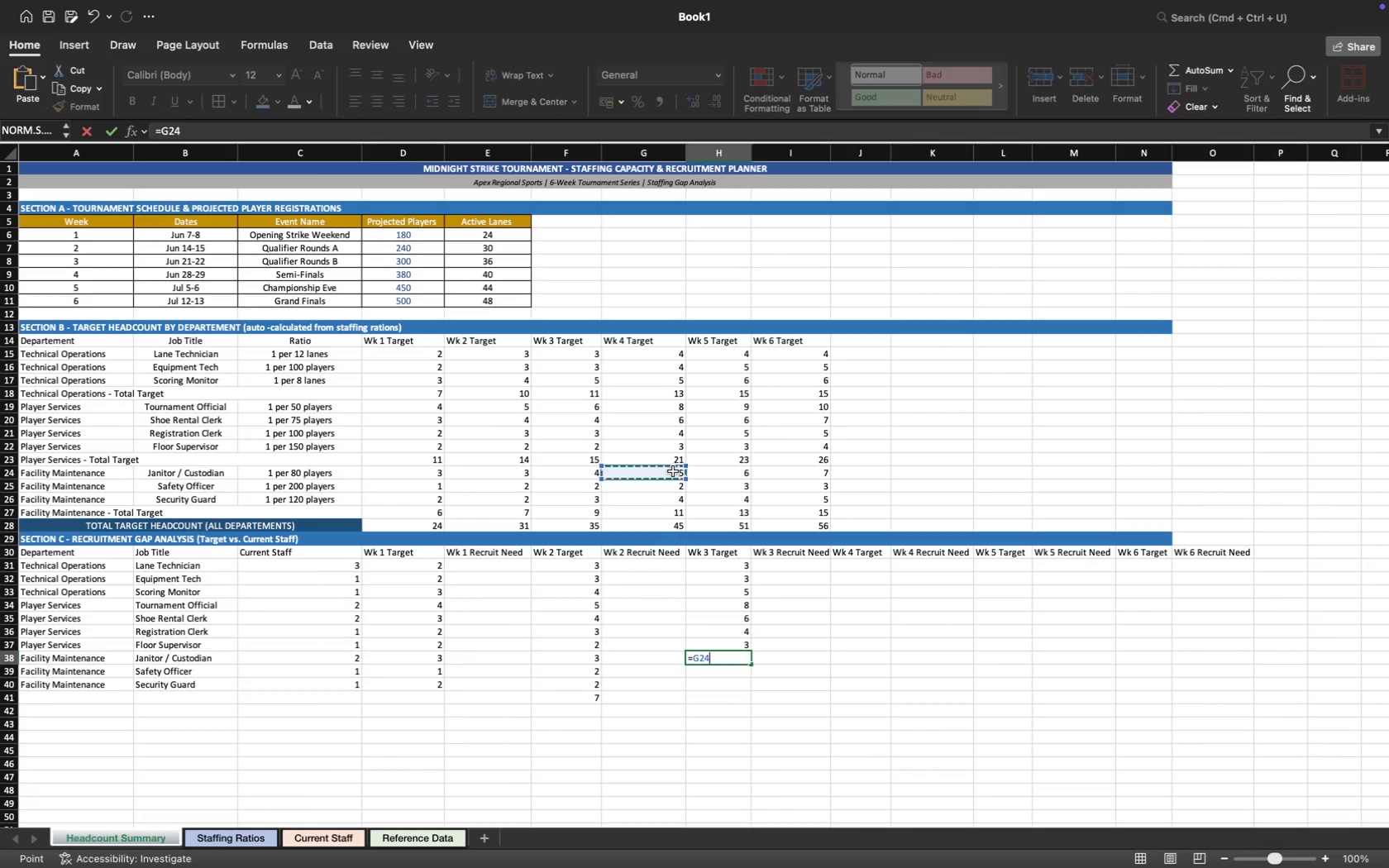 
key(Enter)
 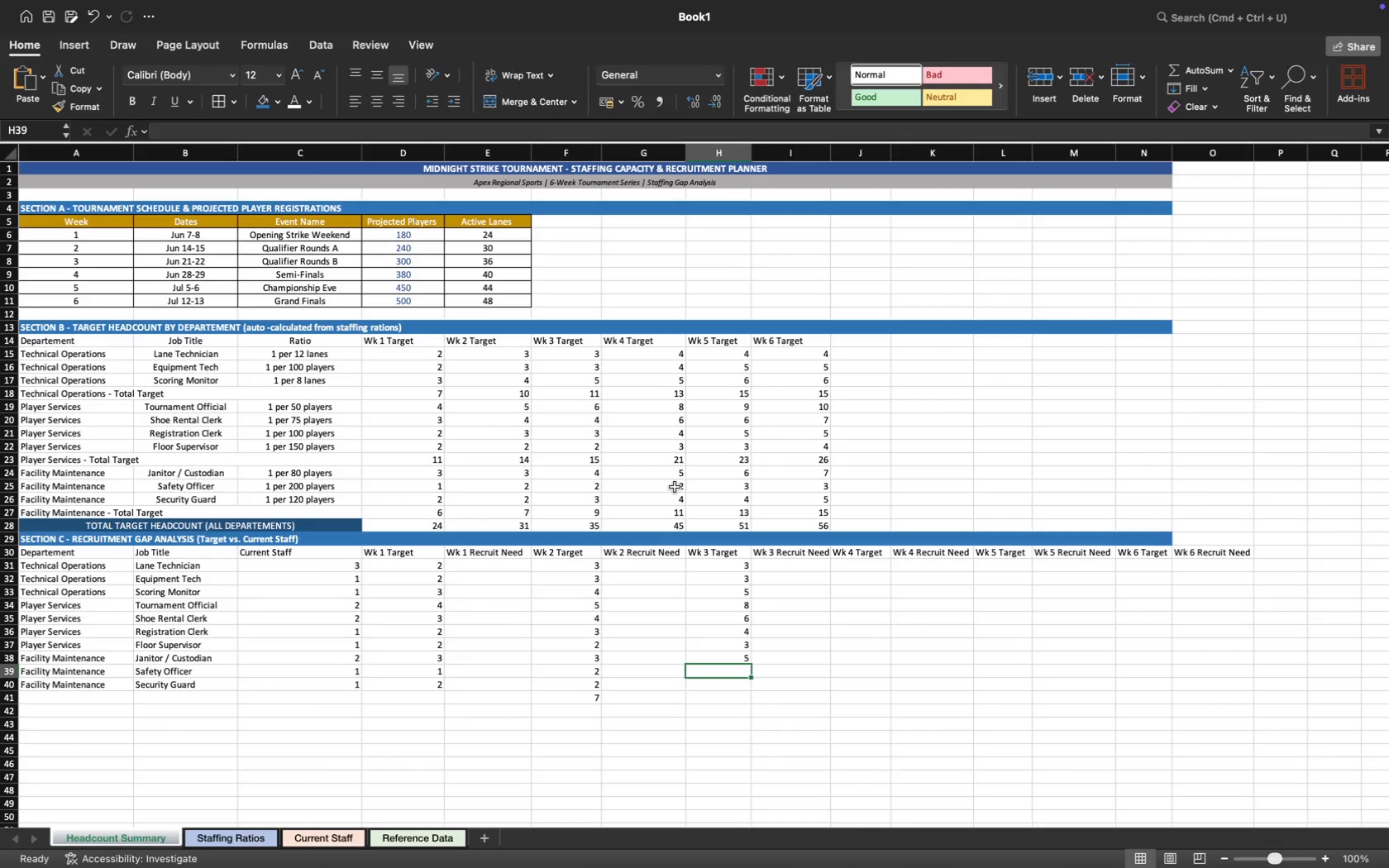 
key(Equal)
 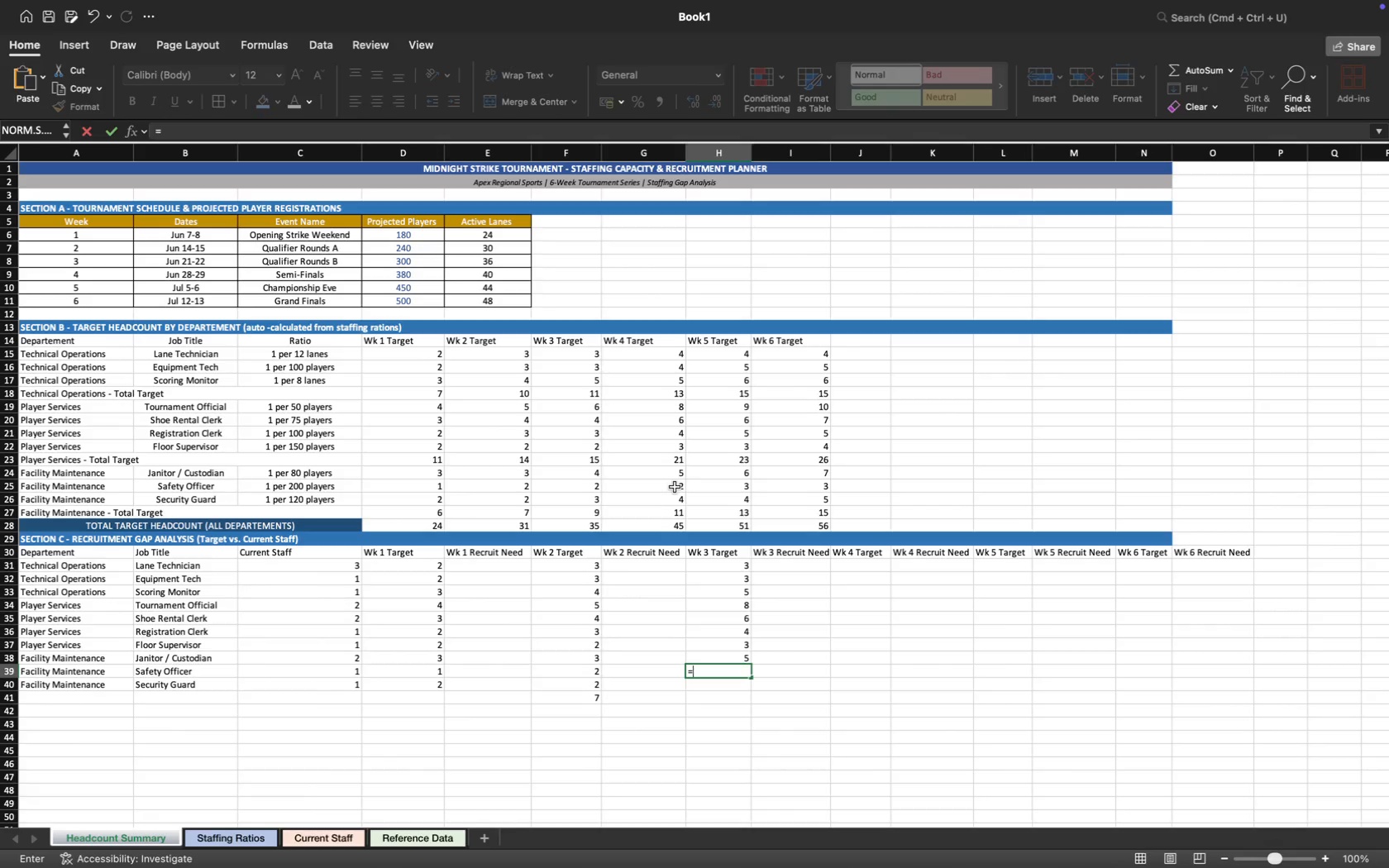 
left_click([675, 487])
 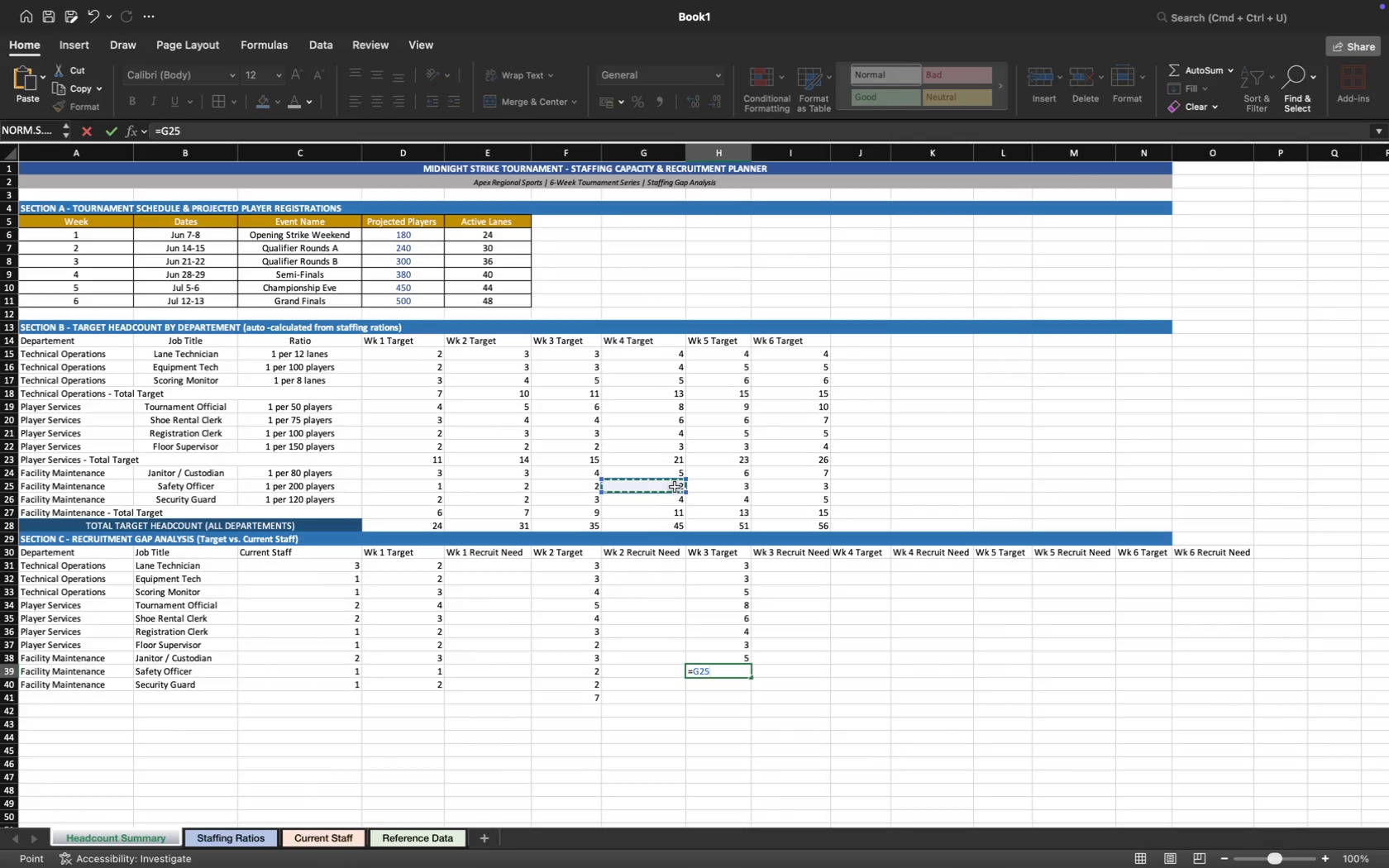 
key(Enter)
 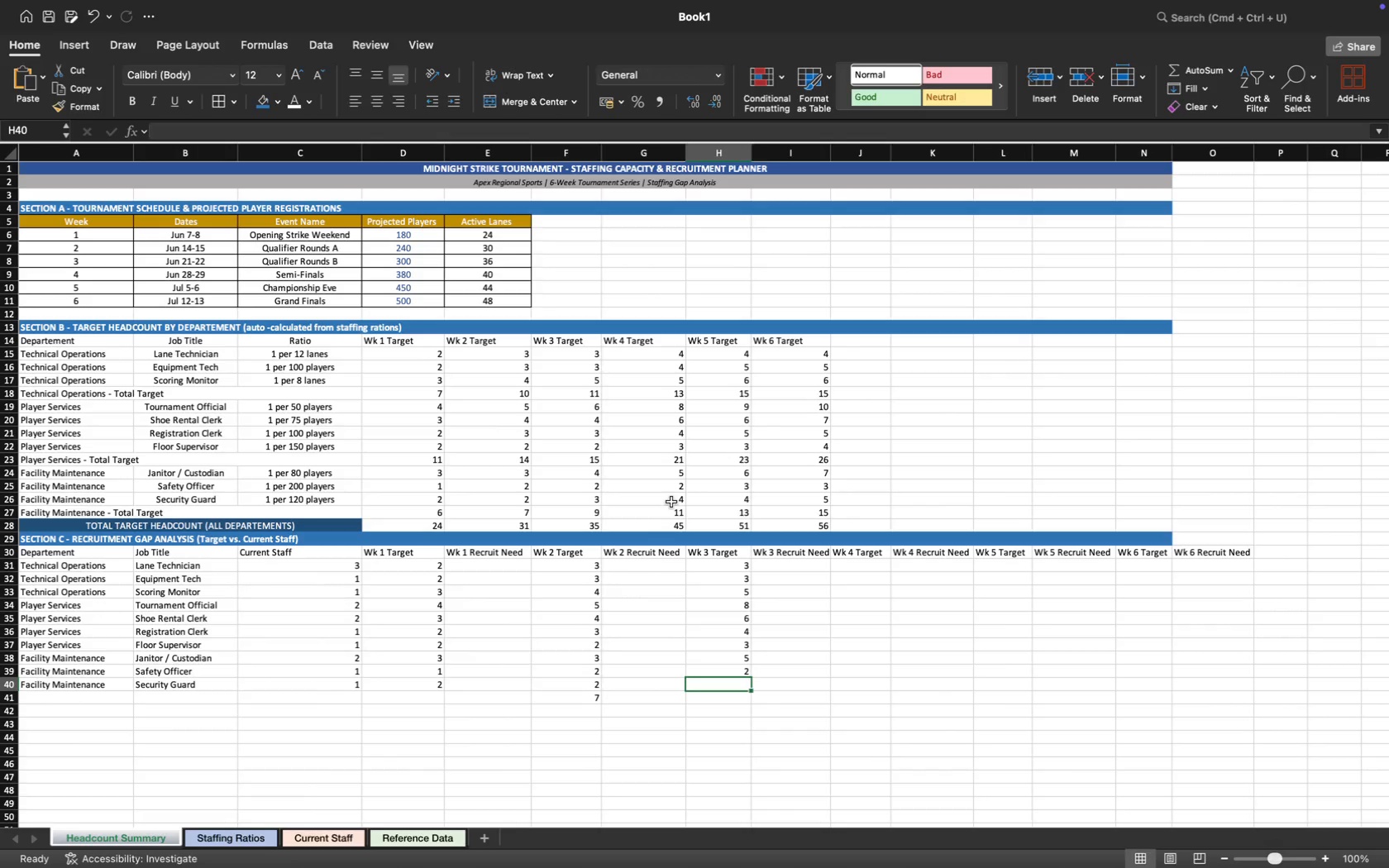 
key(Equal)
 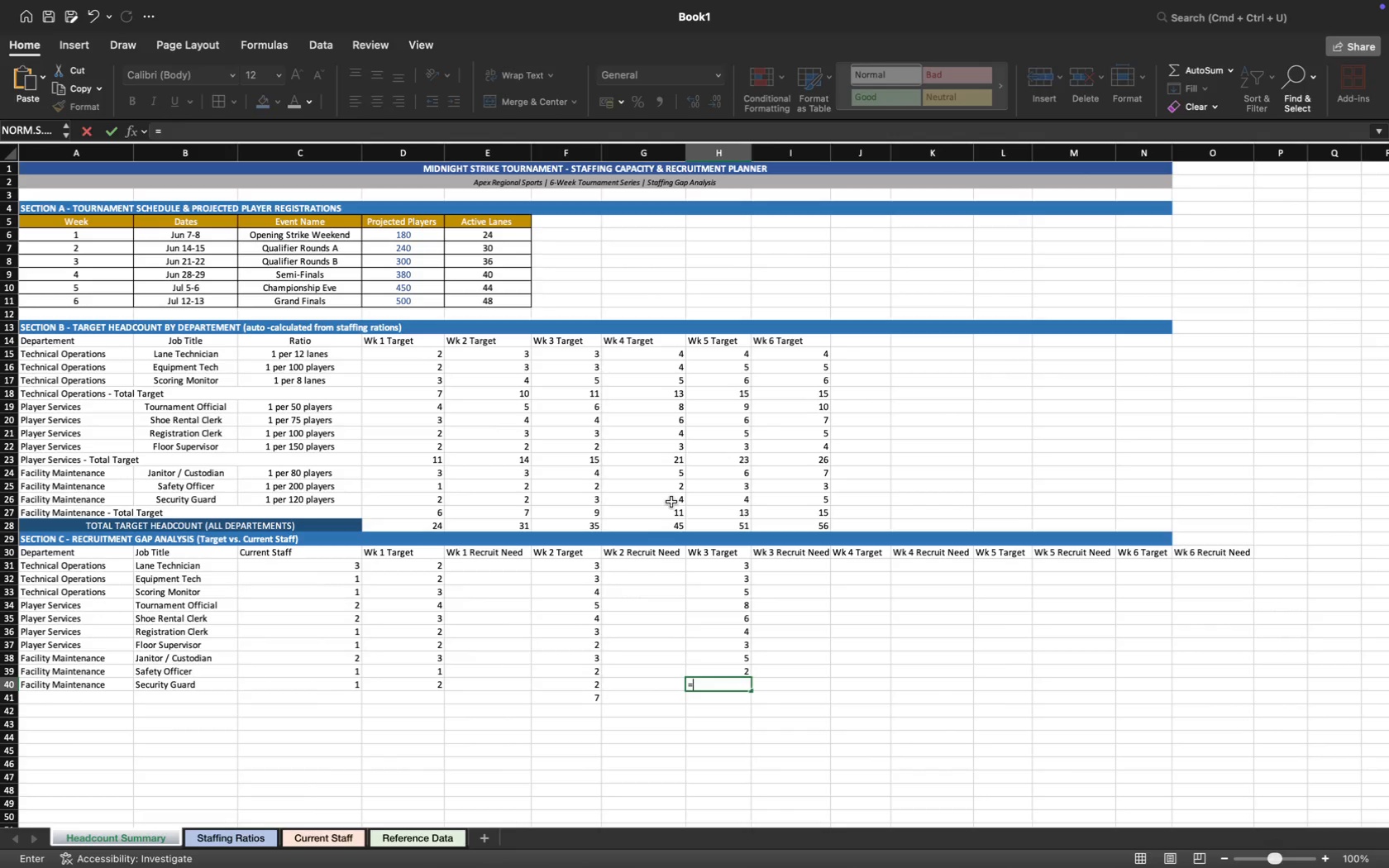 
left_click([671, 502])
 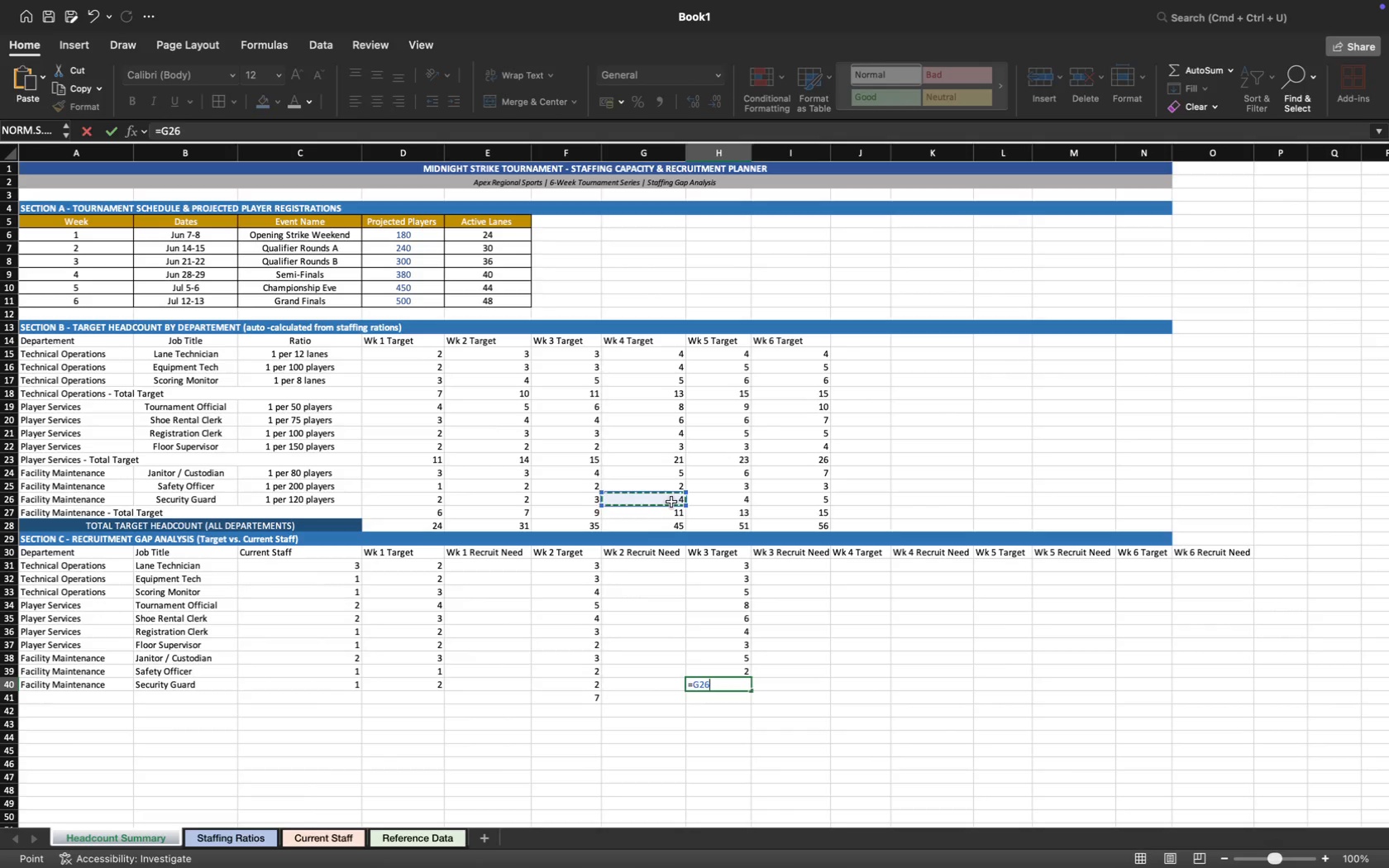 
key(Enter)
 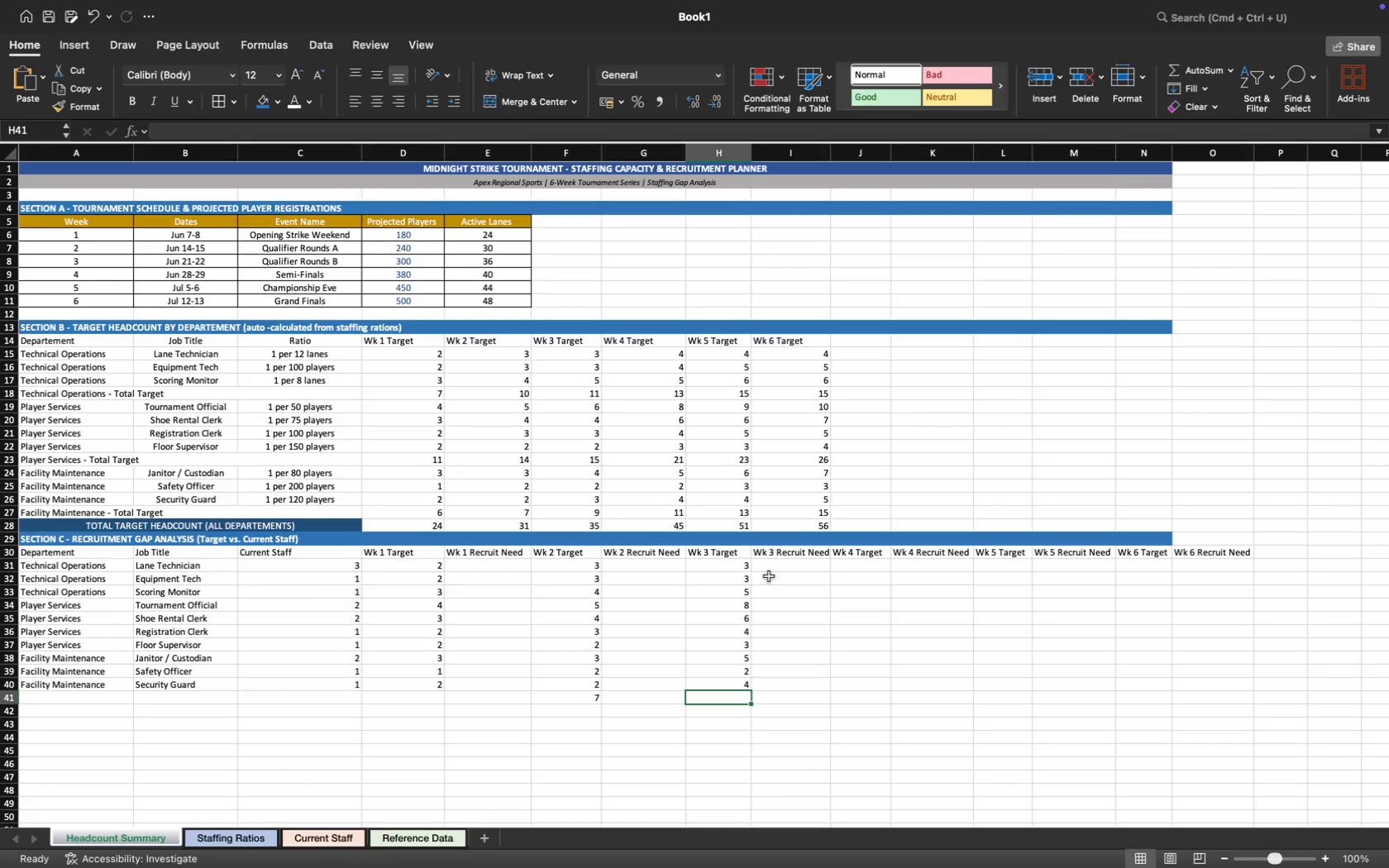 
wait(5.44)
 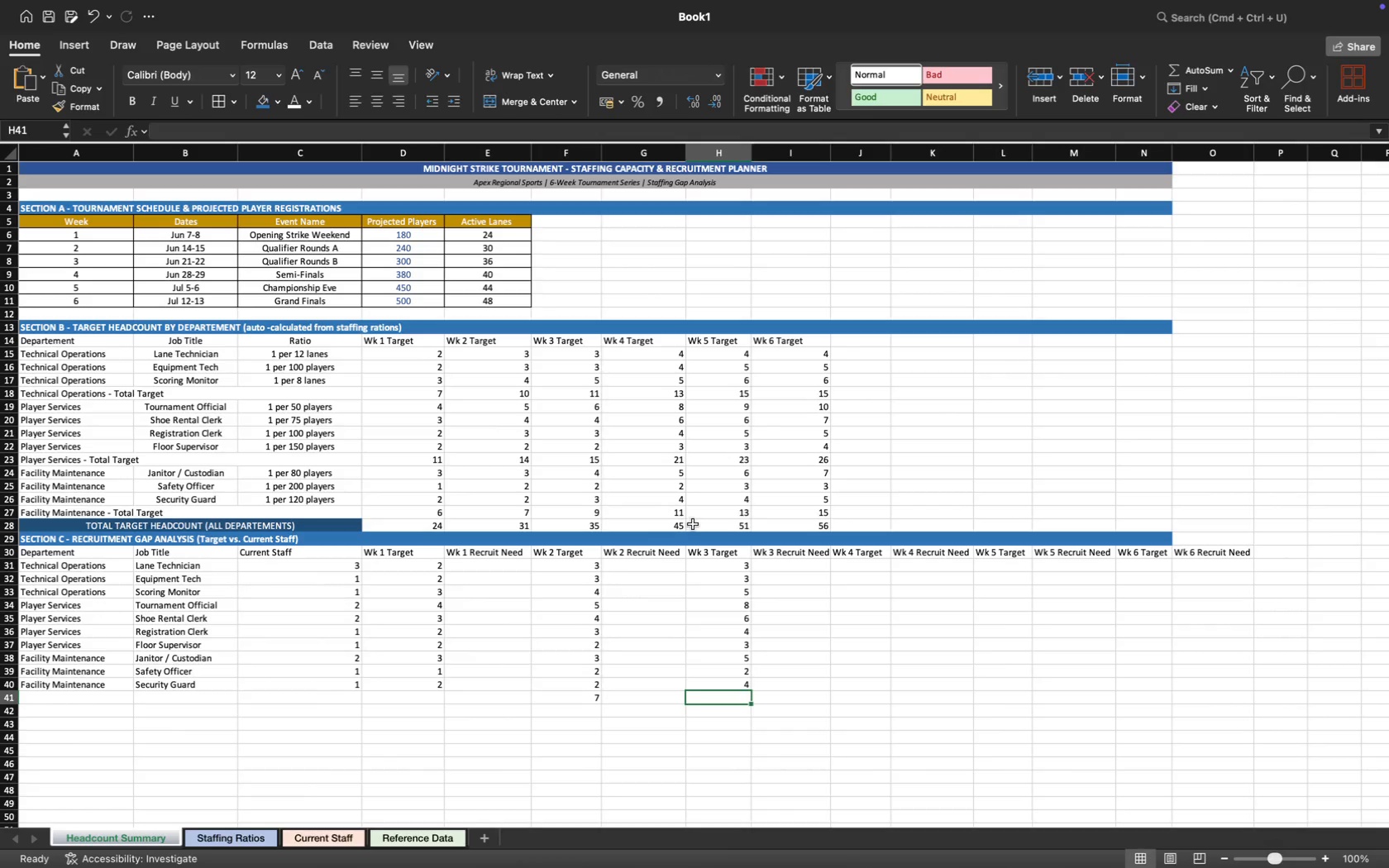 
key(Meta+Z)
 